 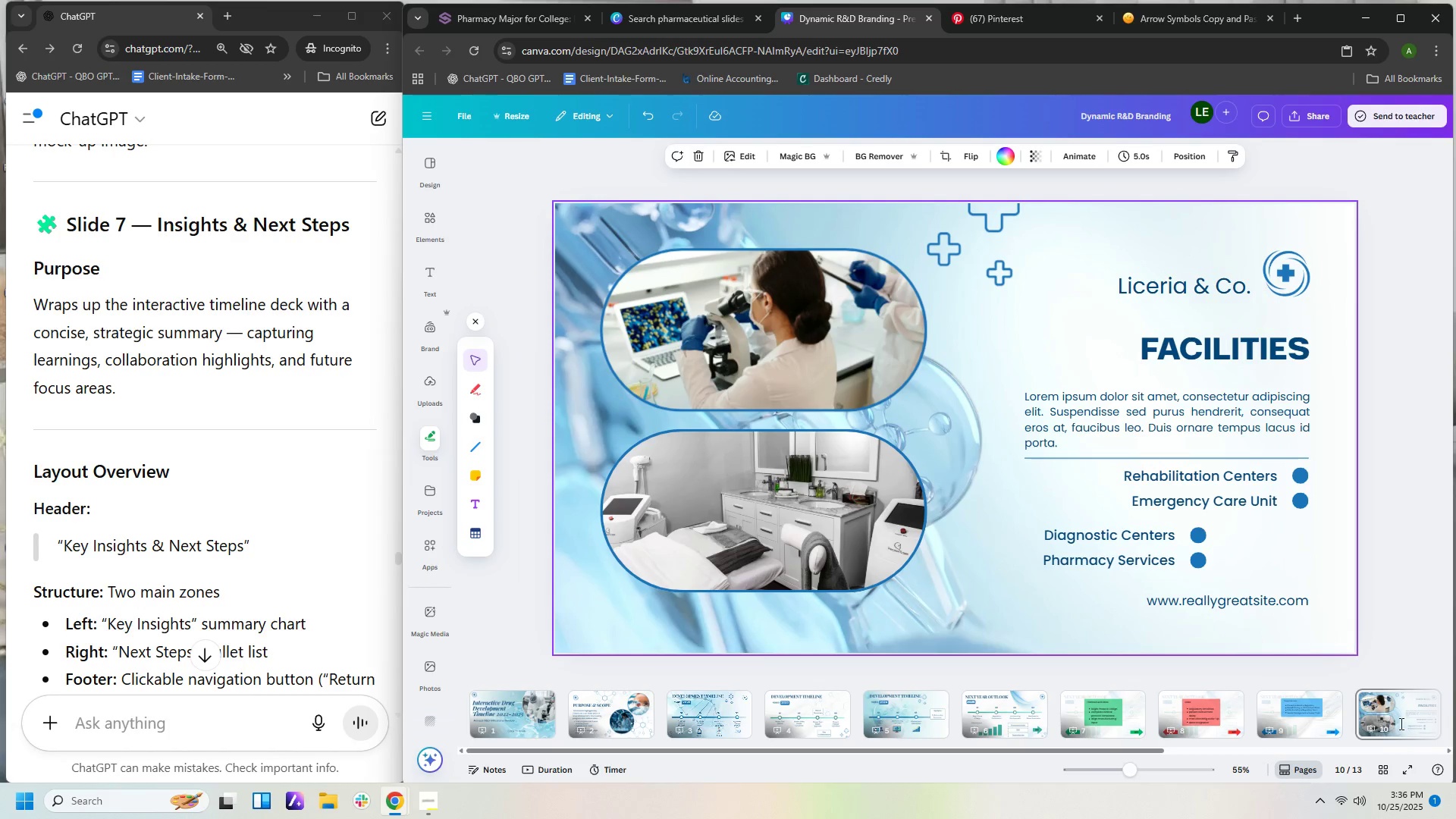 
double_click([1448, 746])
 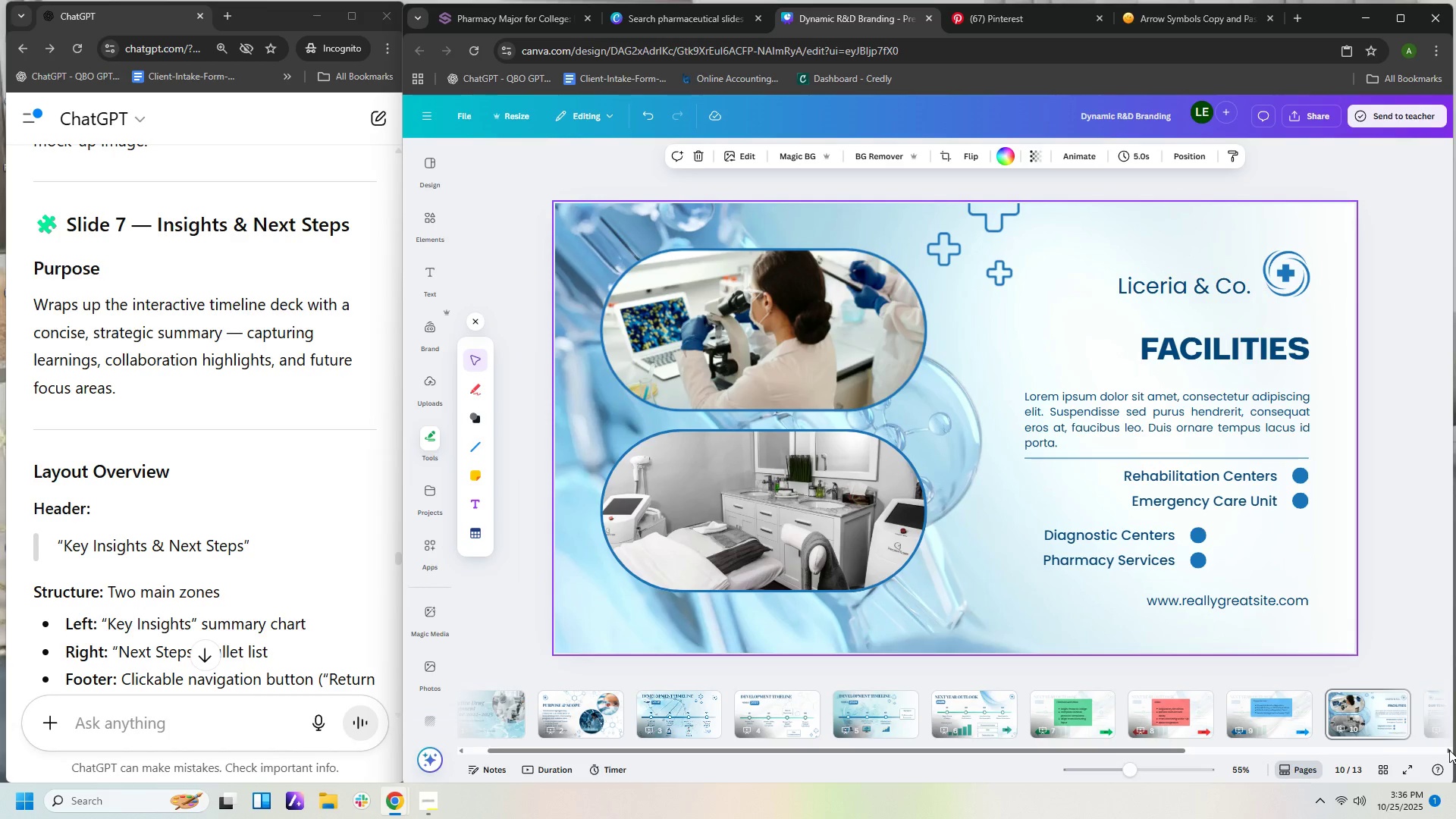 
double_click([1449, 750])
 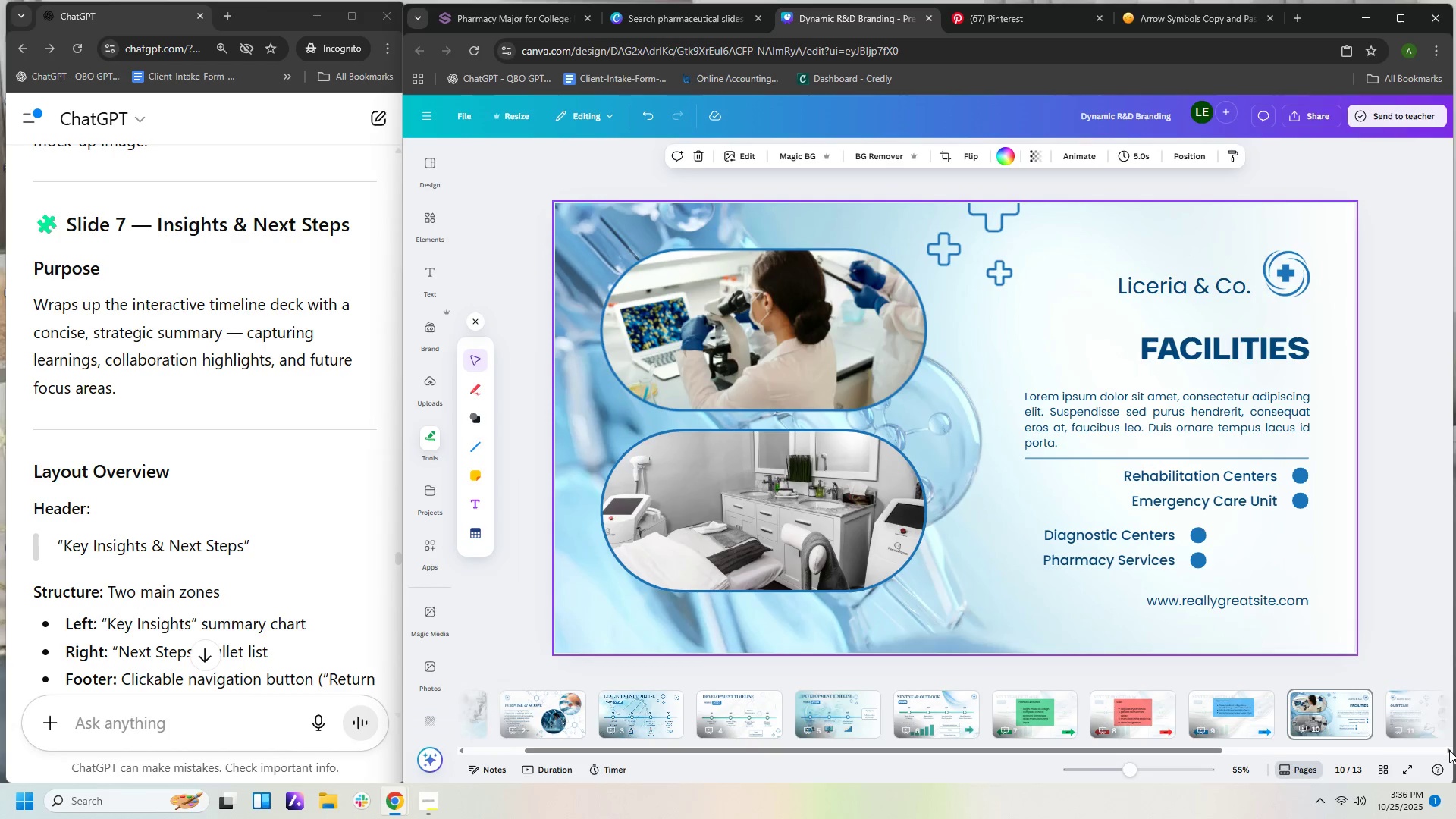 
triple_click([1449, 750])
 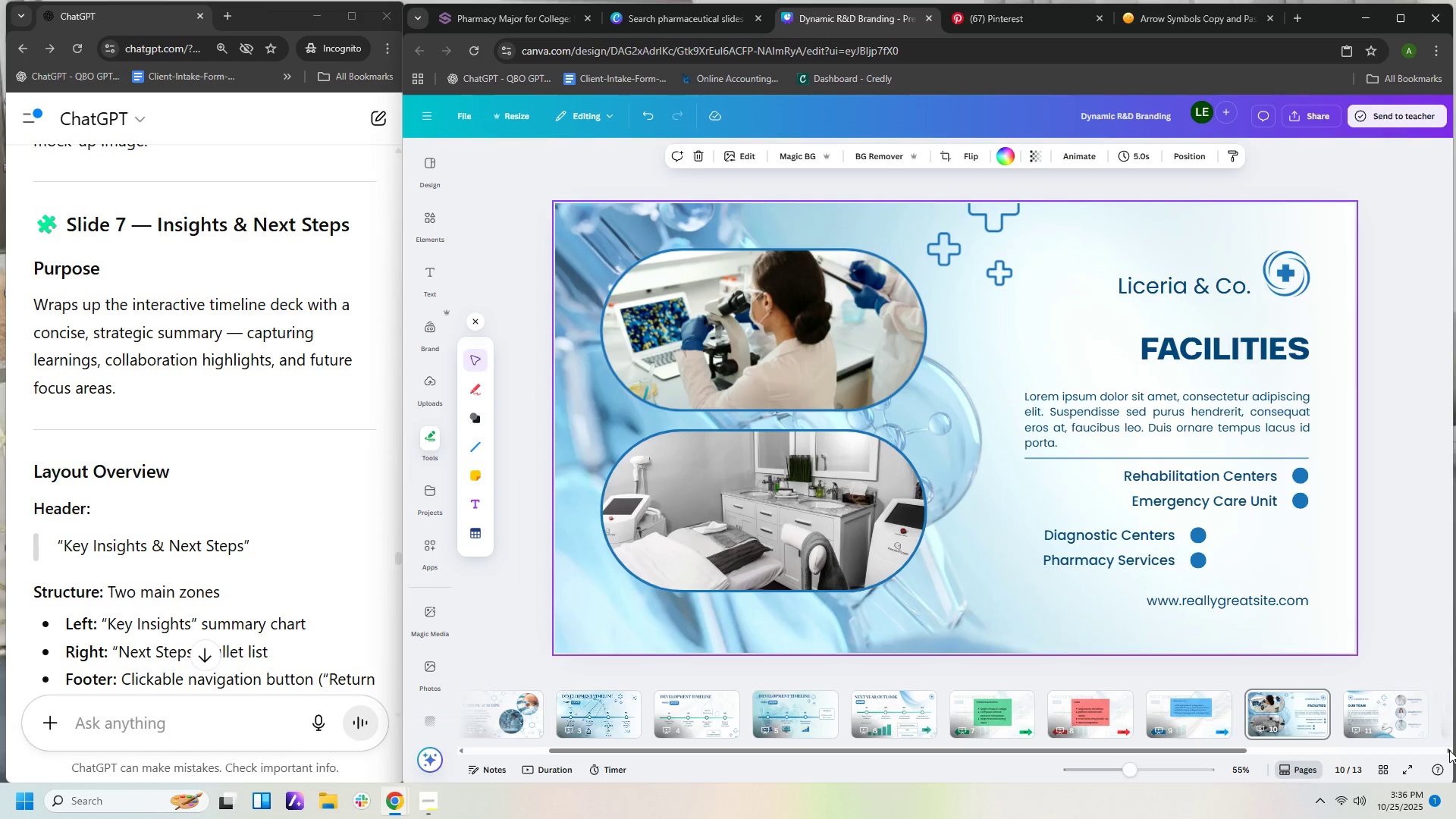 
triple_click([1449, 750])
 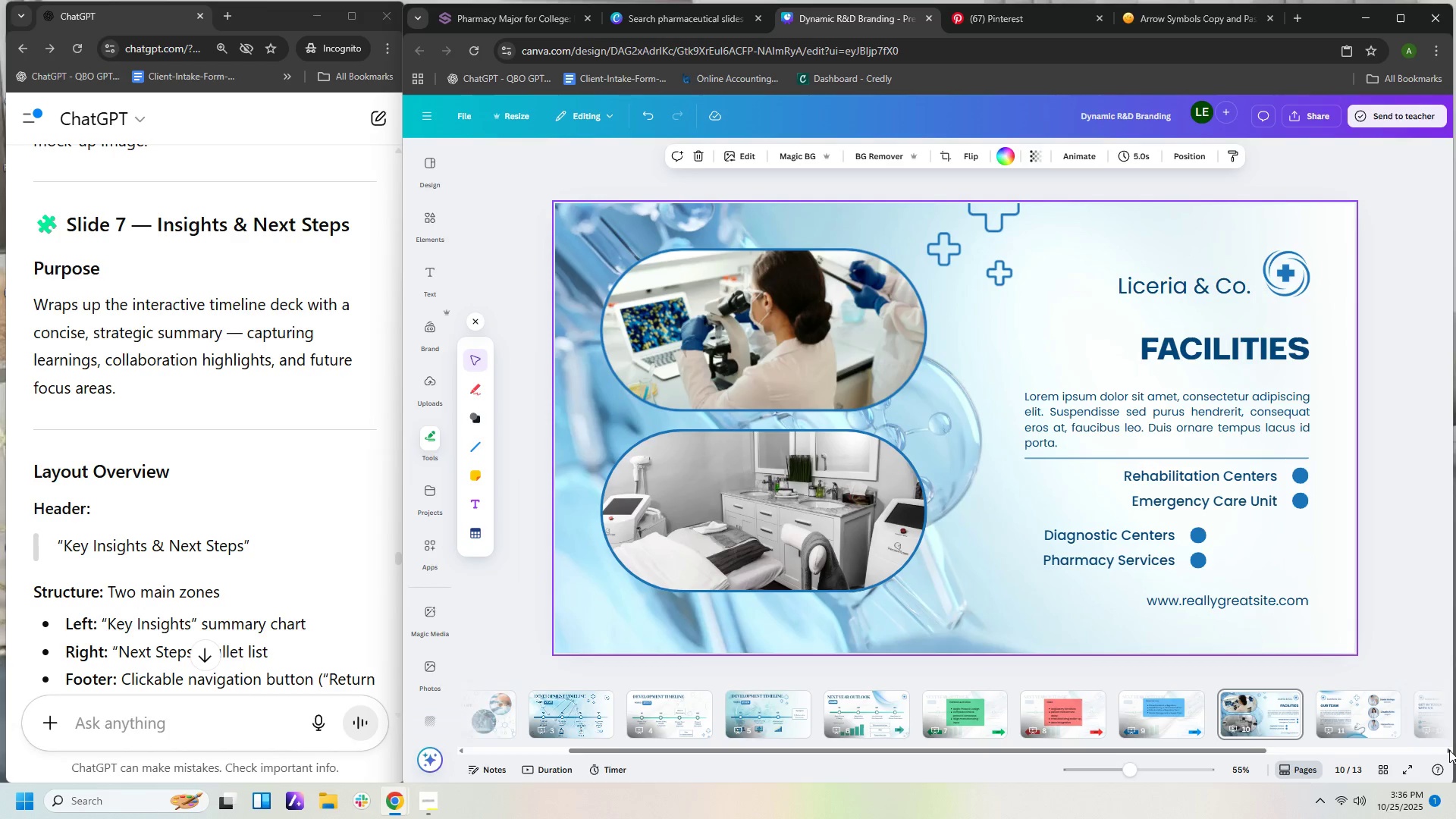 
triple_click([1449, 750])
 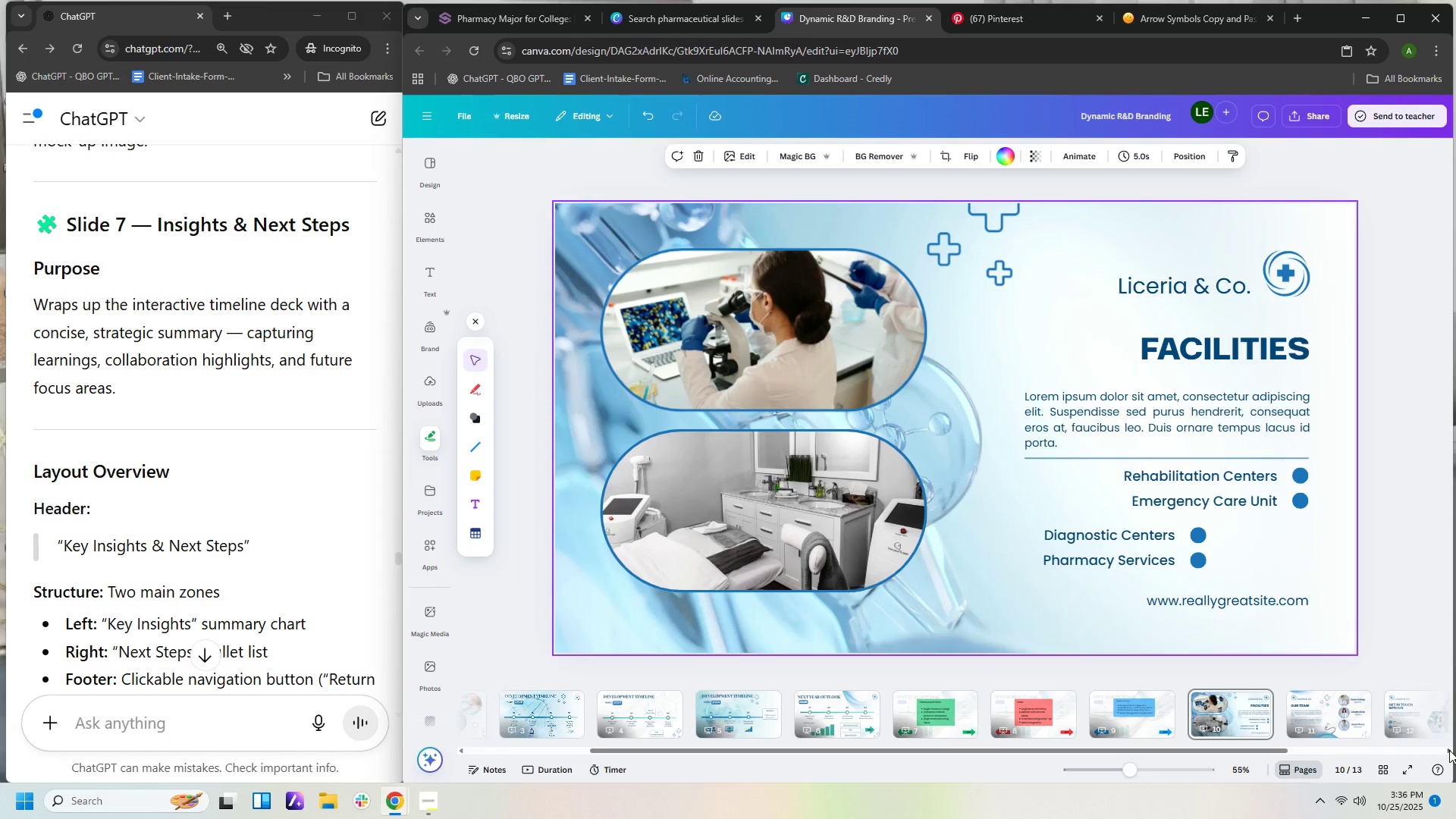 
triple_click([1449, 750])
 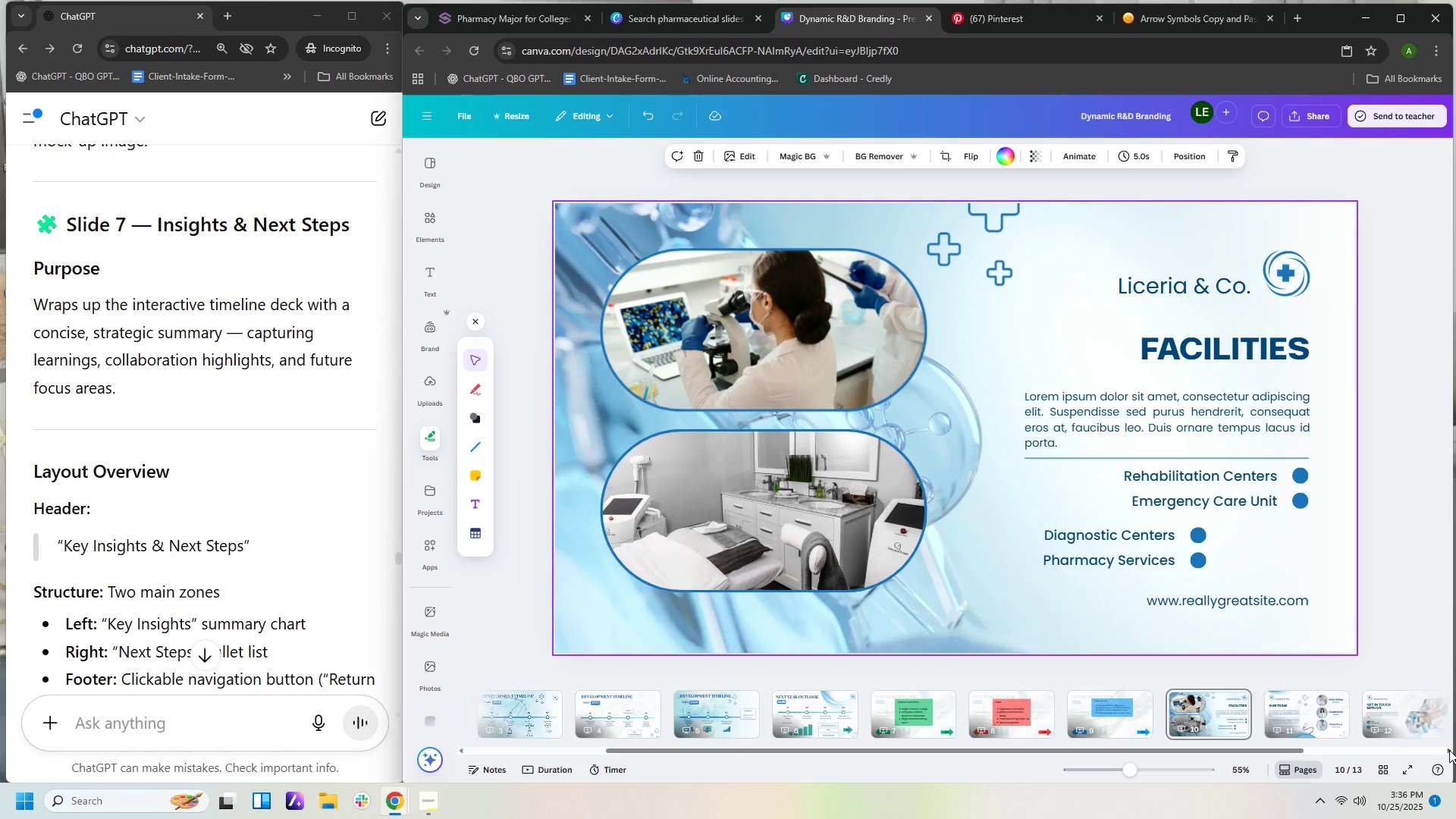 
triple_click([1449, 750])
 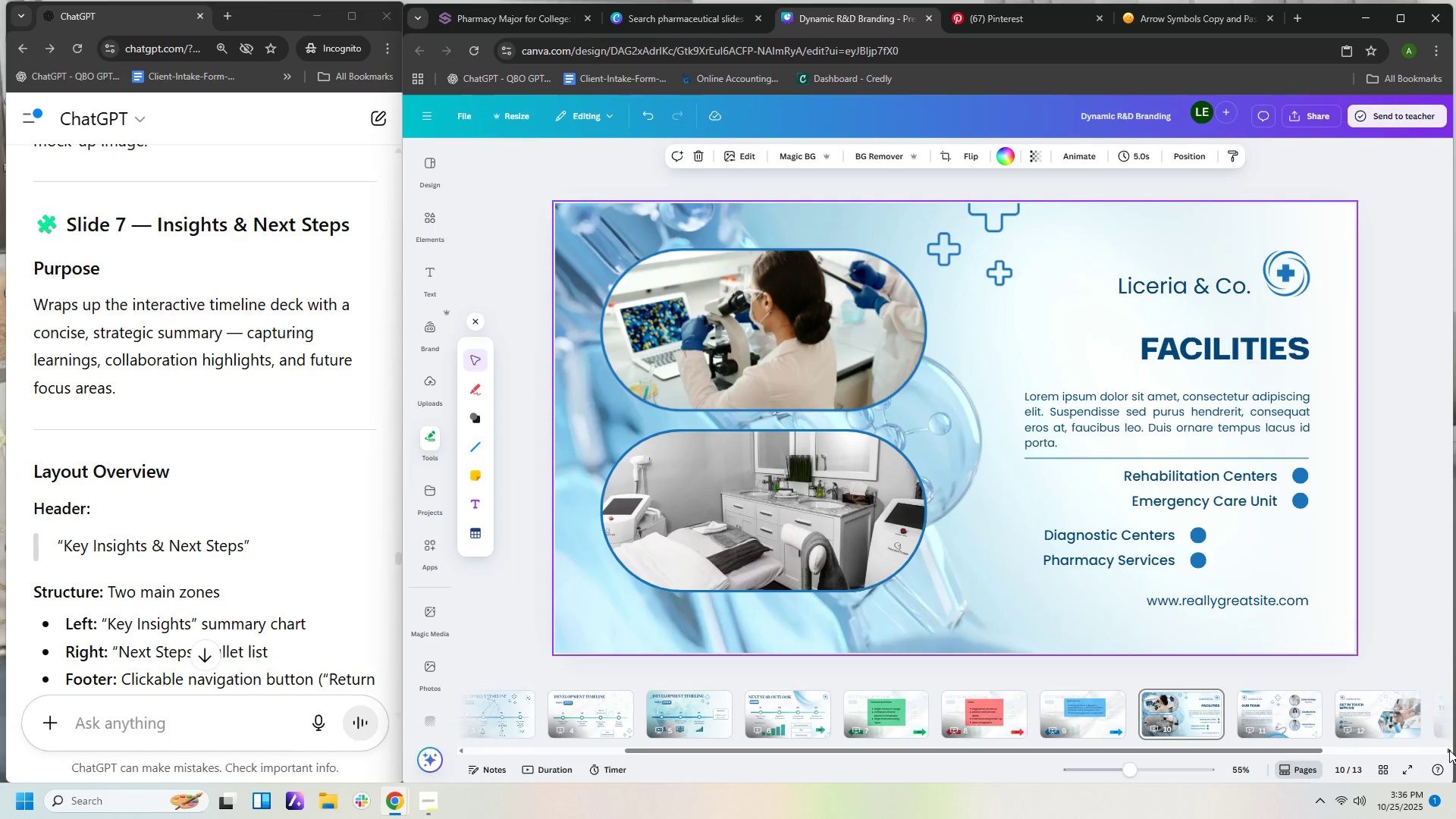 
triple_click([1449, 750])
 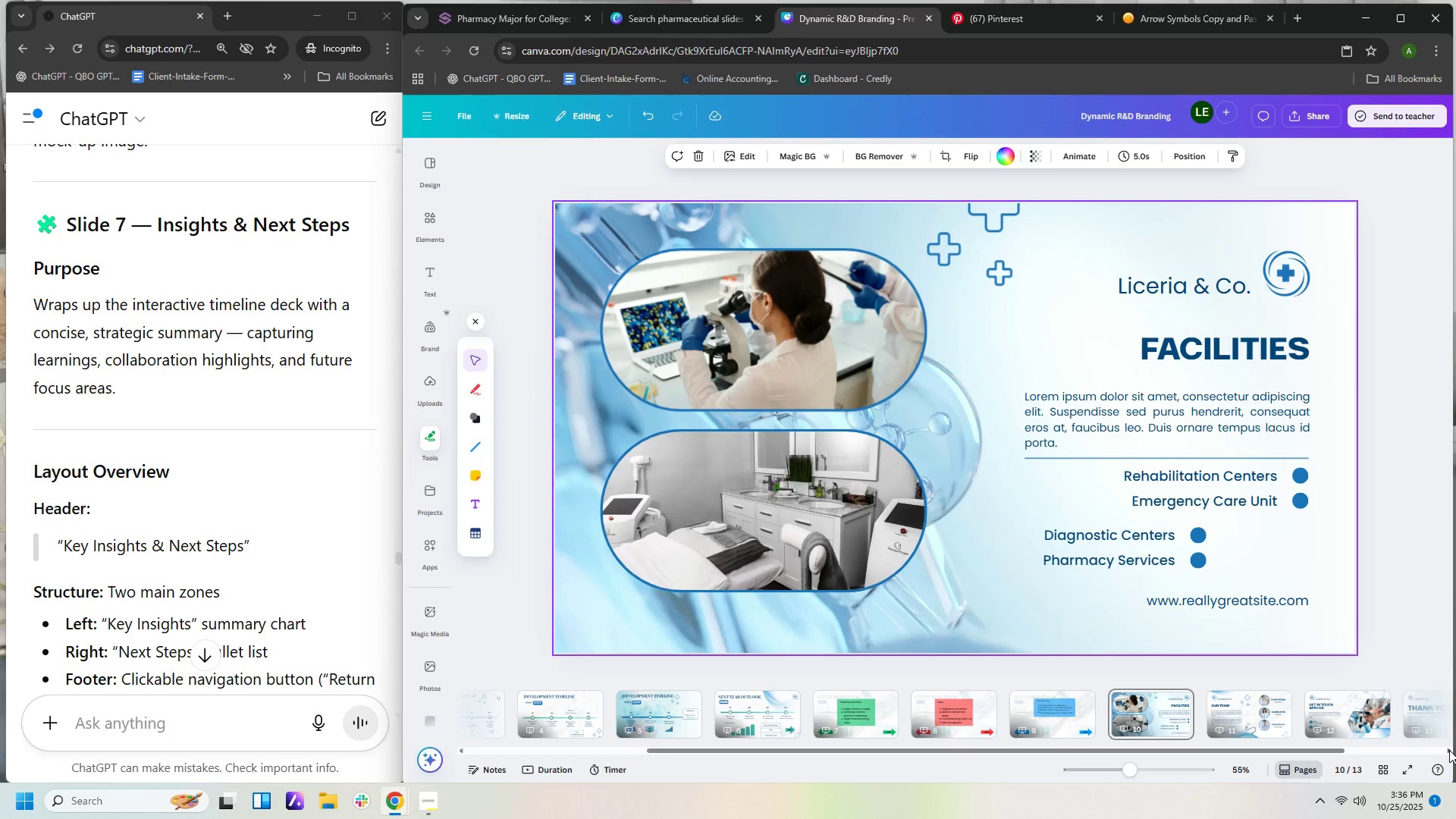 
triple_click([1449, 750])
 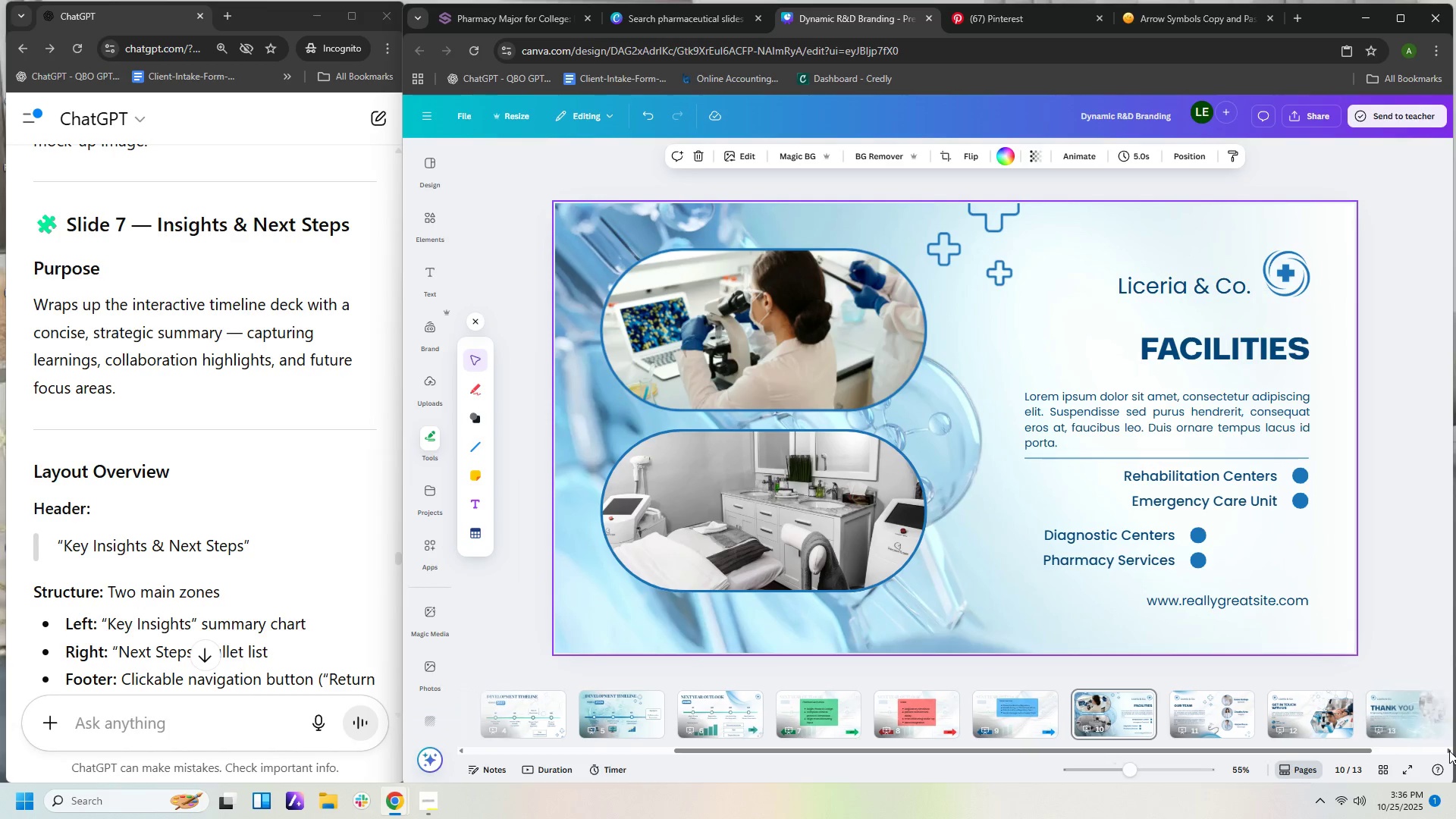 
triple_click([1449, 751])
 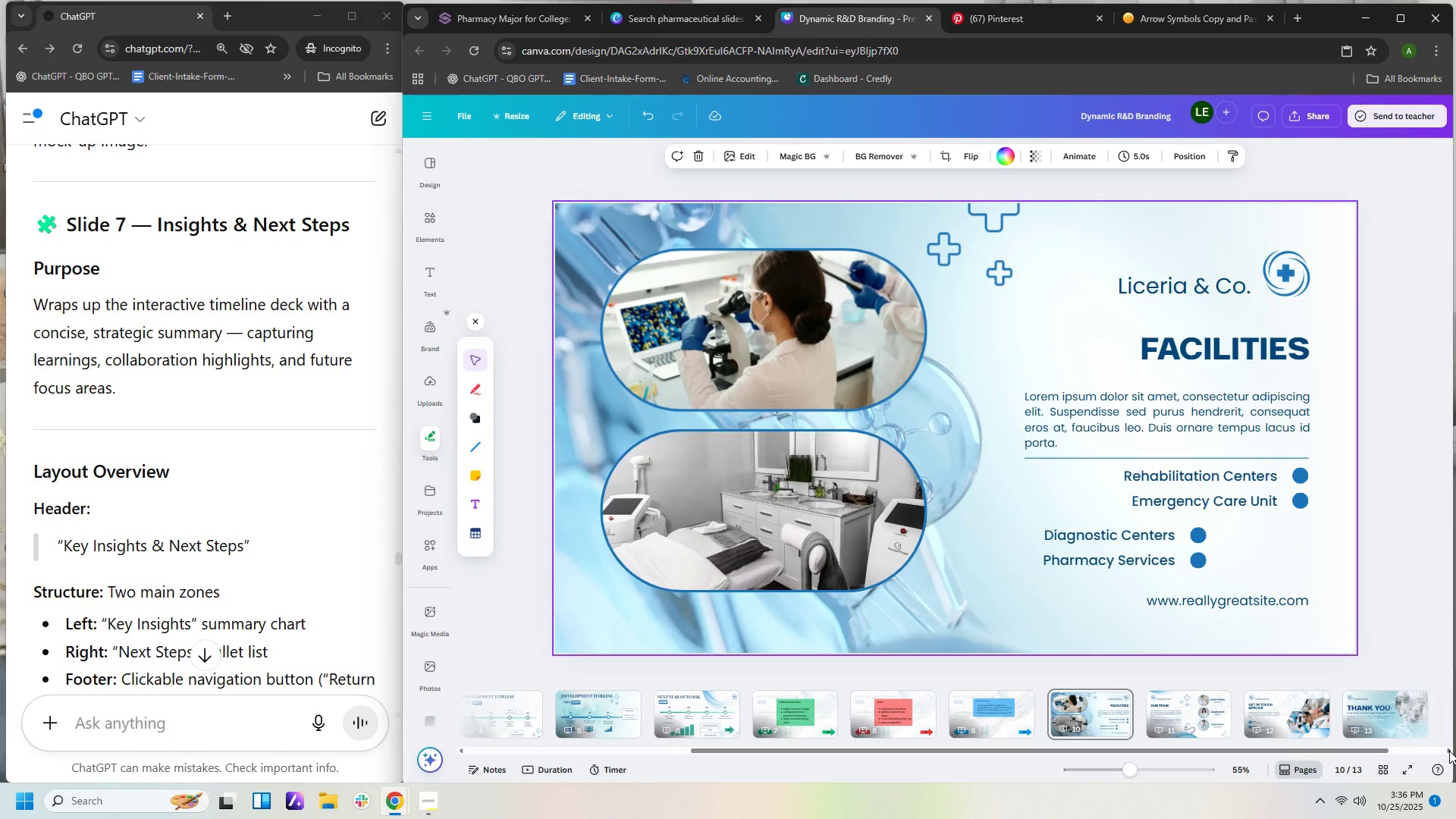 
triple_click([1449, 751])
 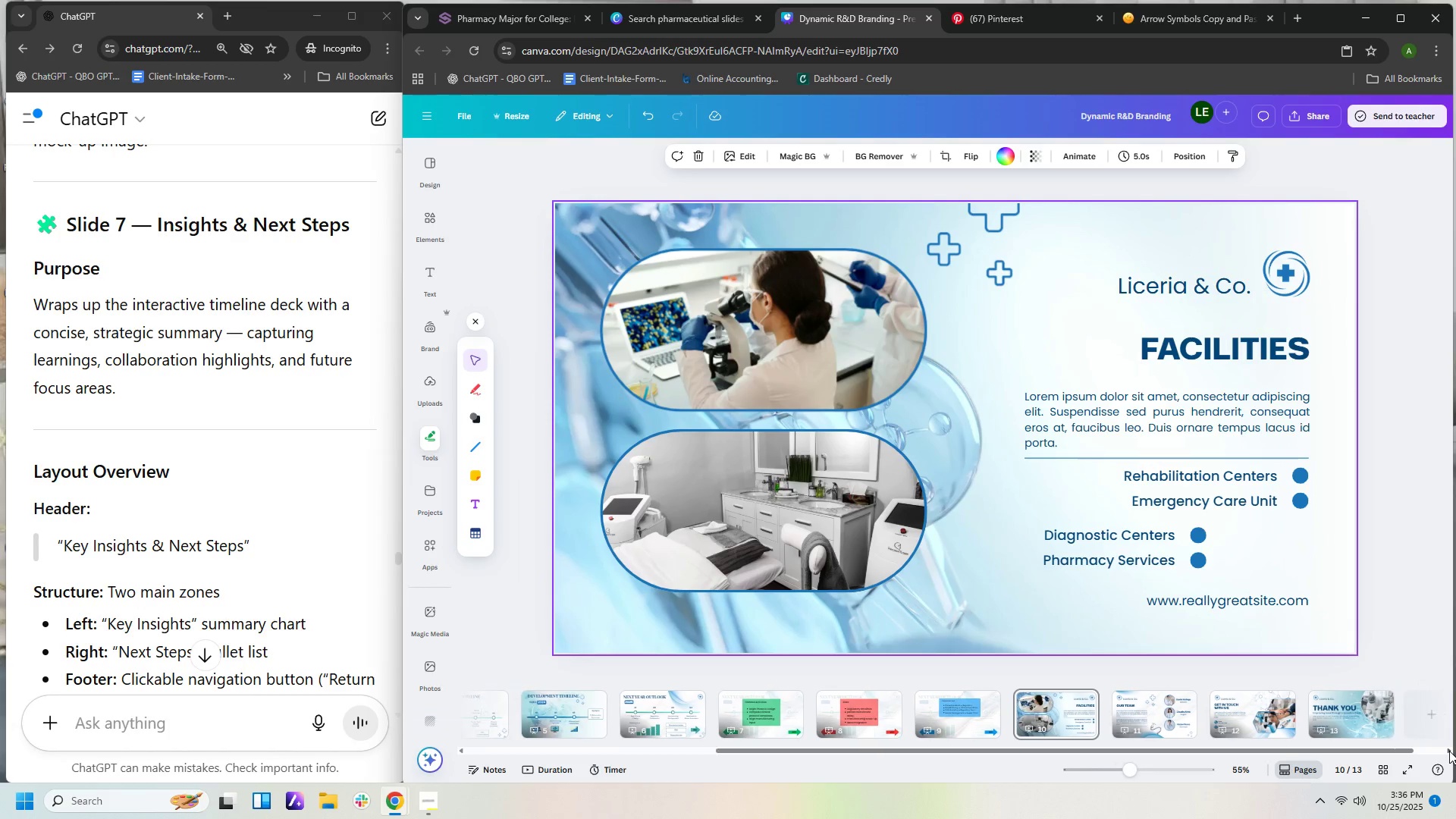 
triple_click([1449, 751])
 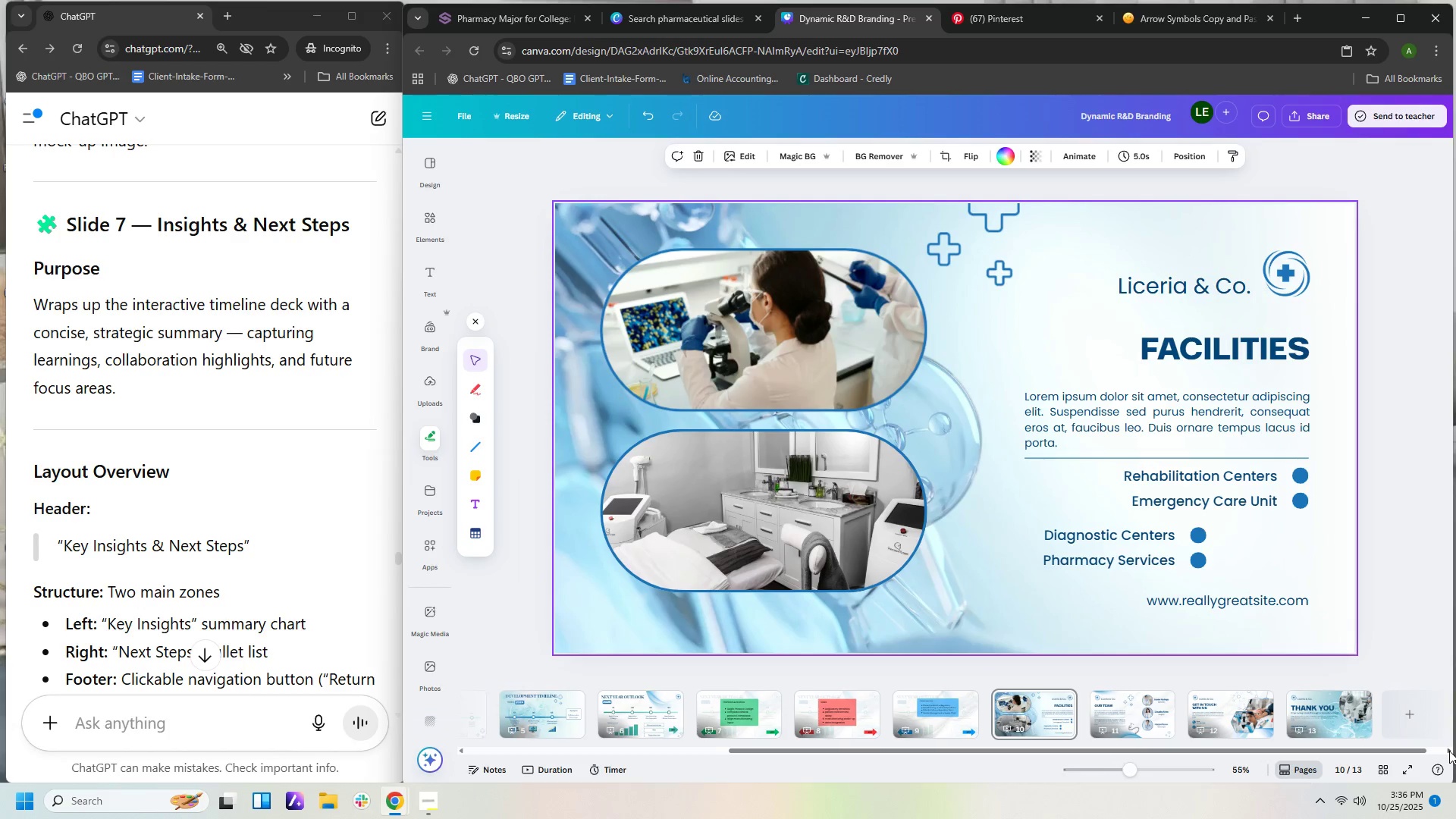 
triple_click([1449, 751])
 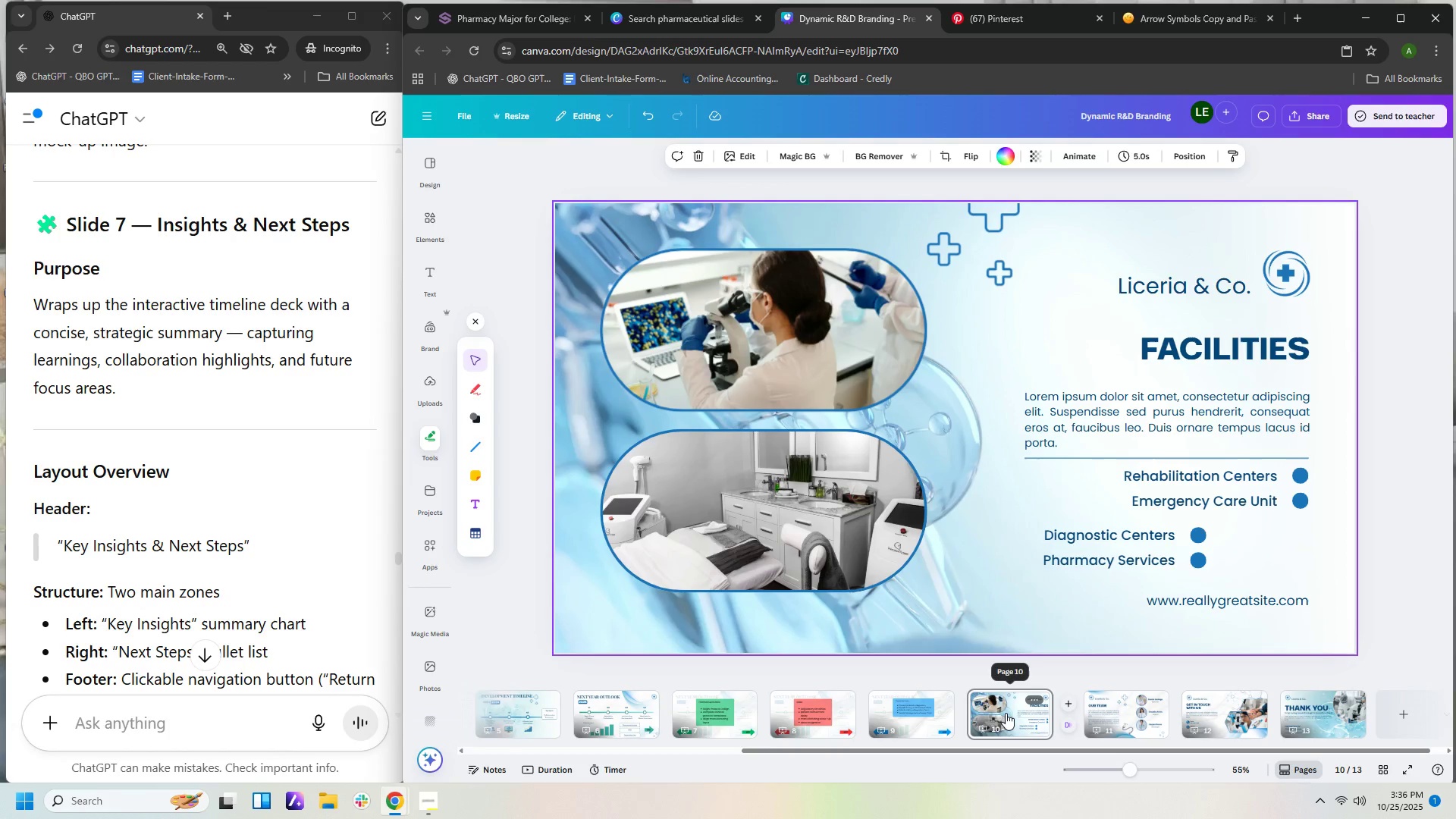 
left_click([1004, 713])
 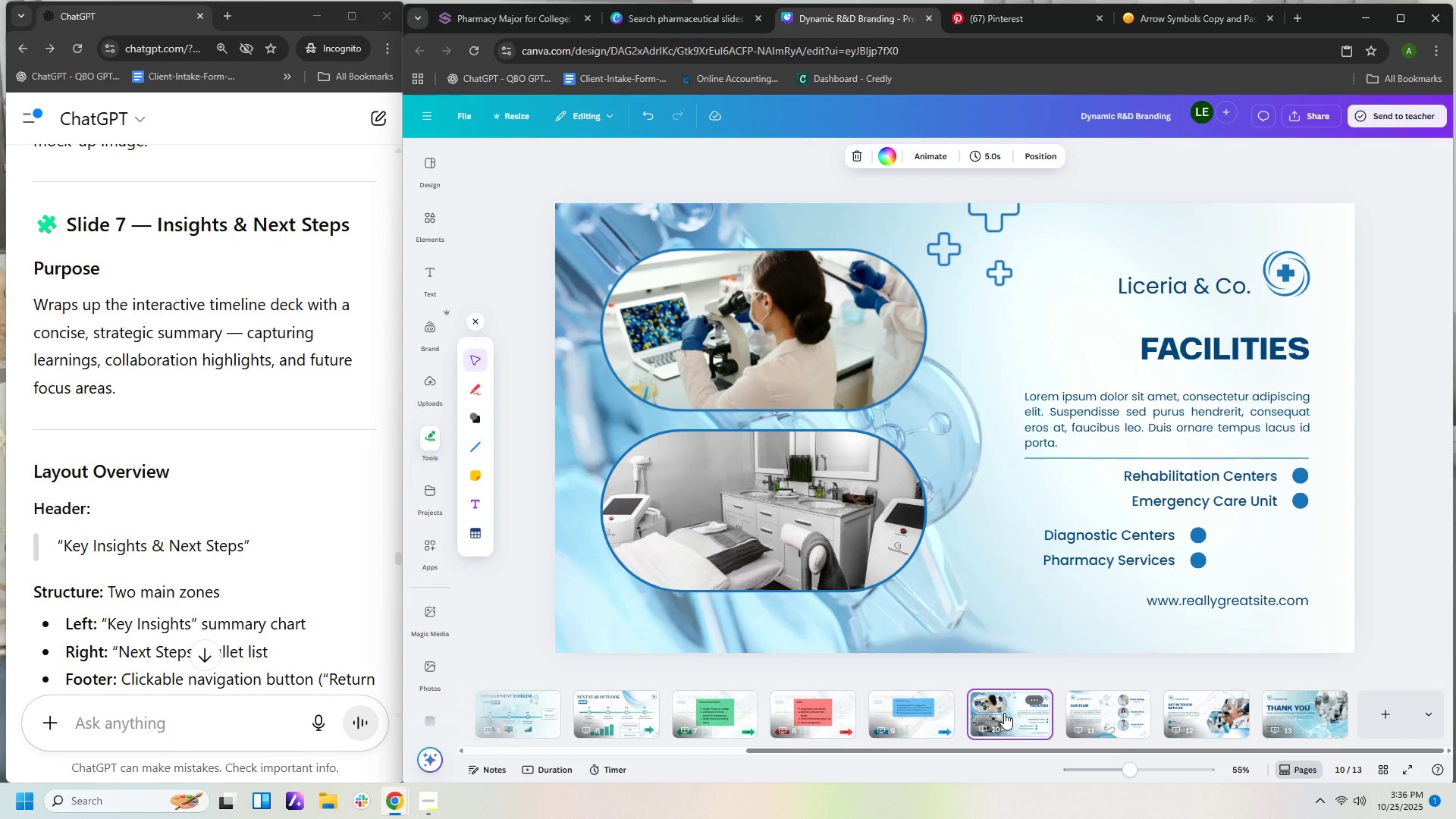 
key(Delete)
 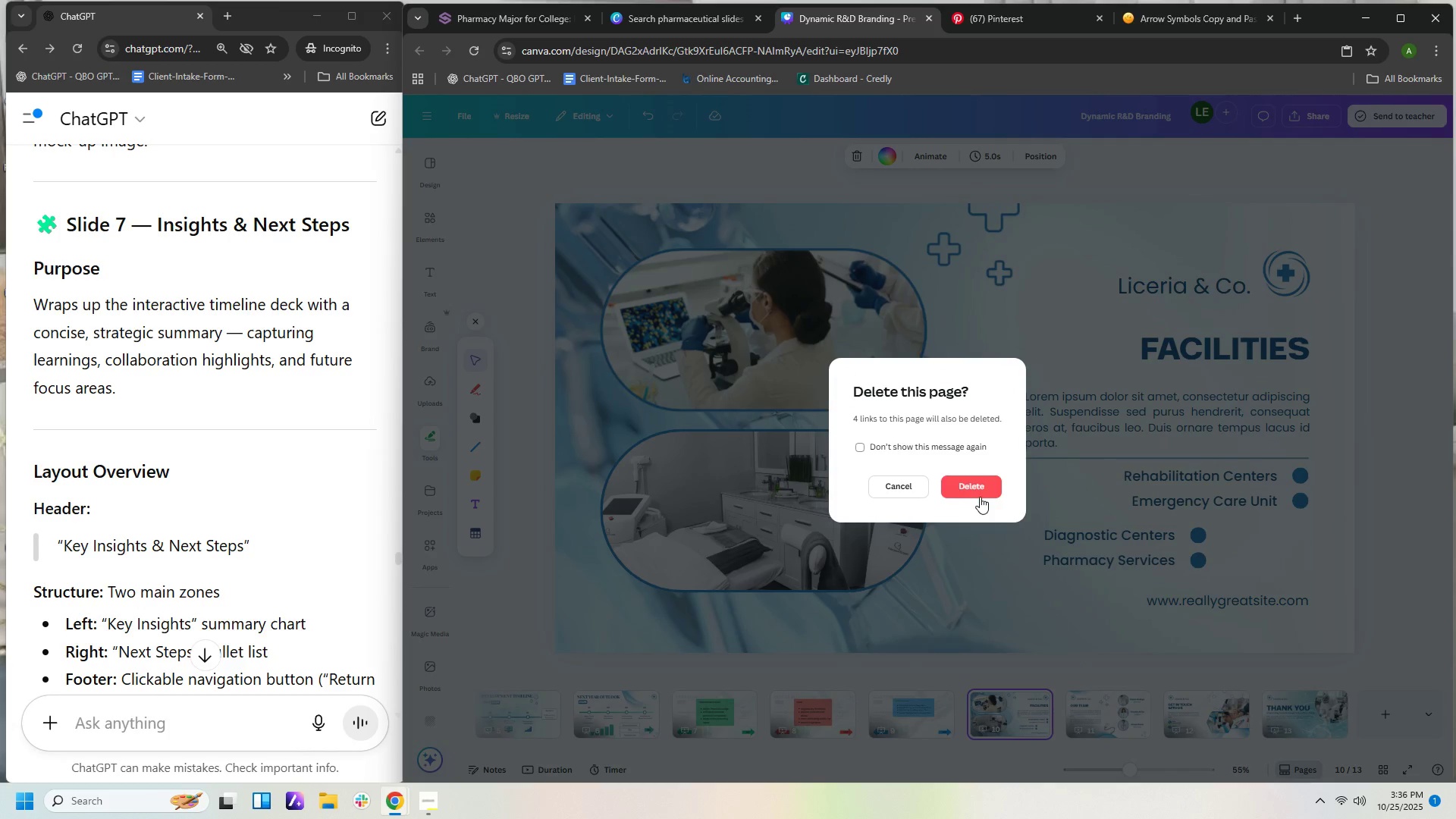 
left_click([982, 493])
 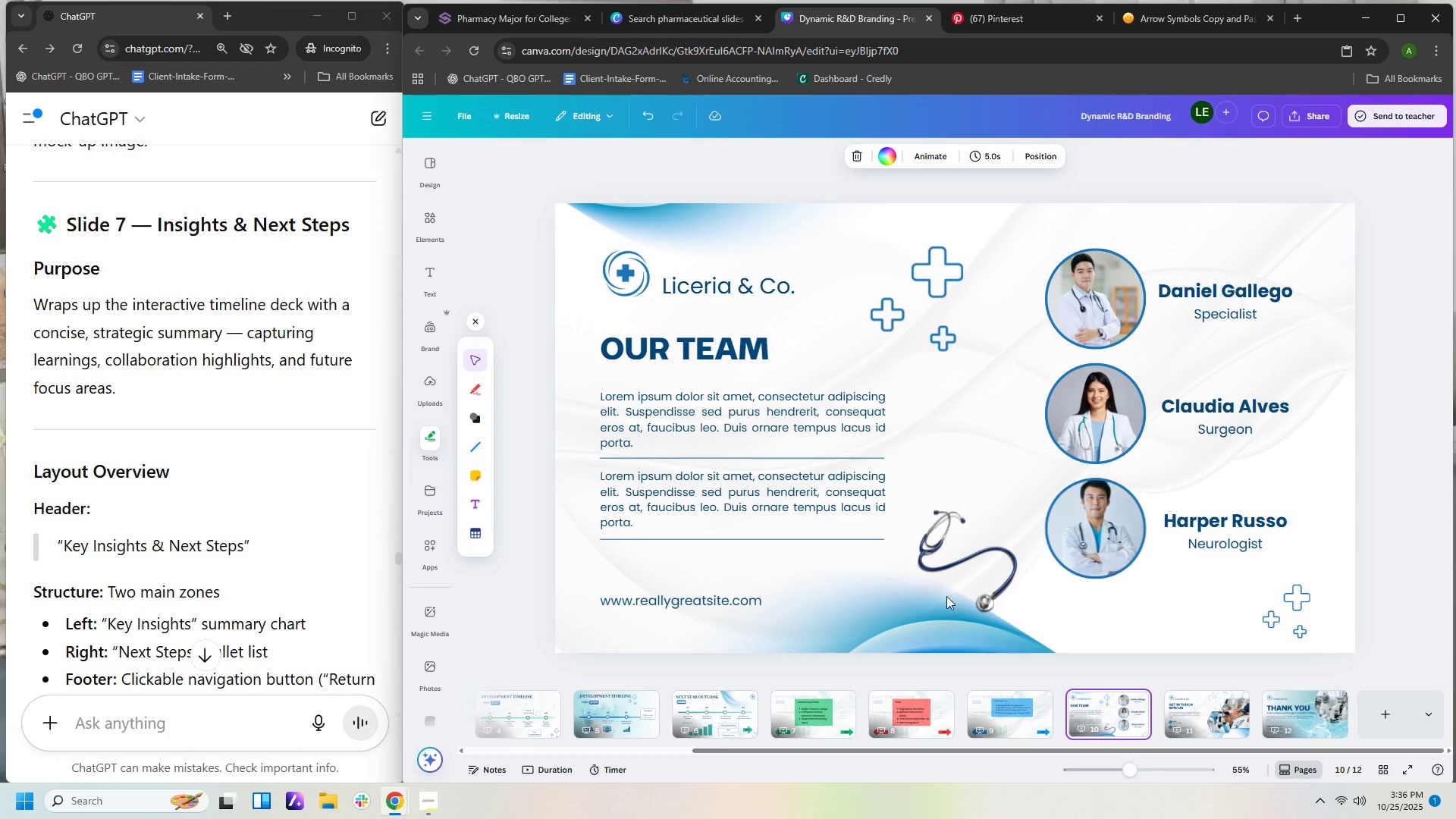 
left_click([758, 280])
 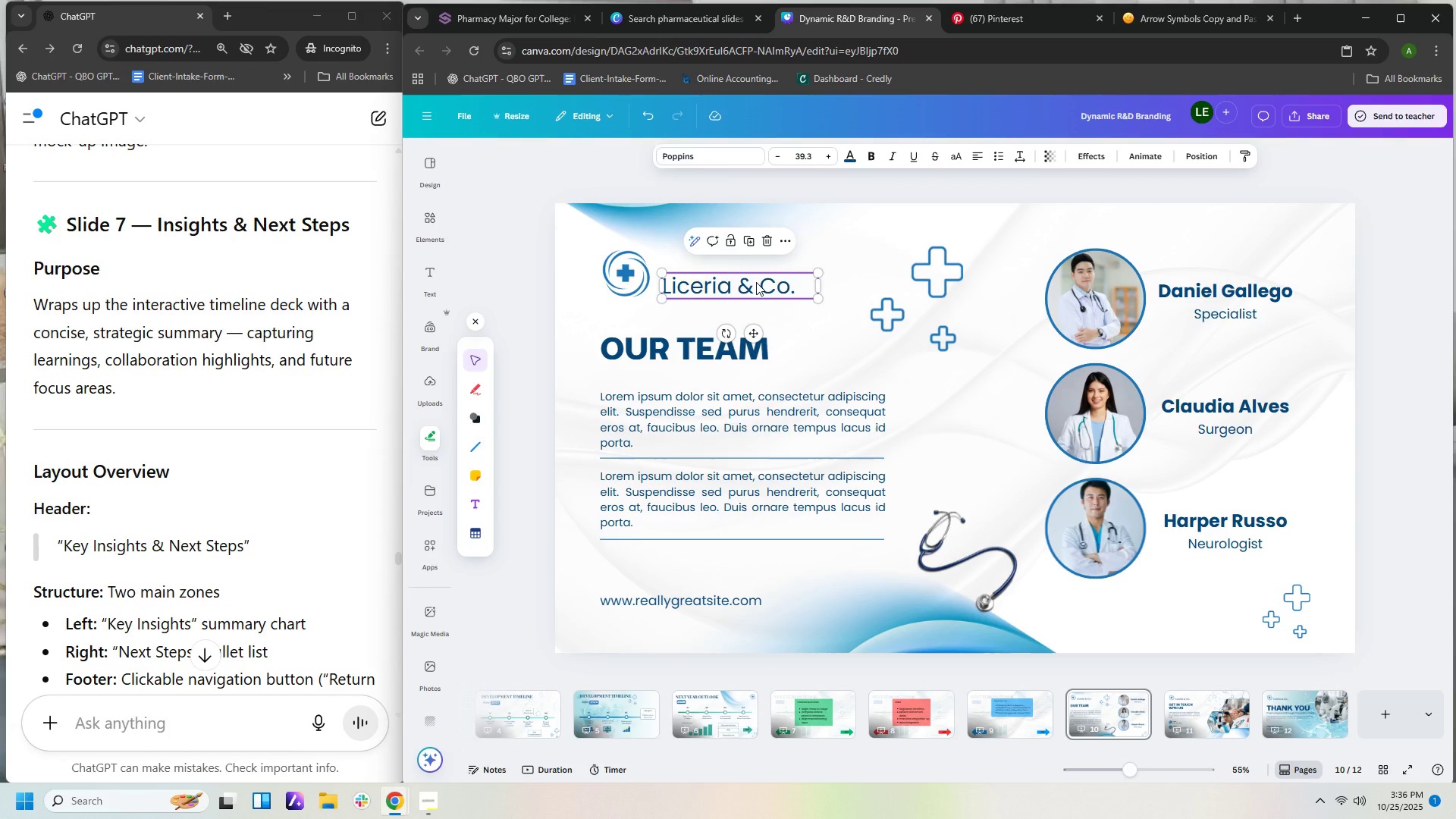 
key(Delete)
 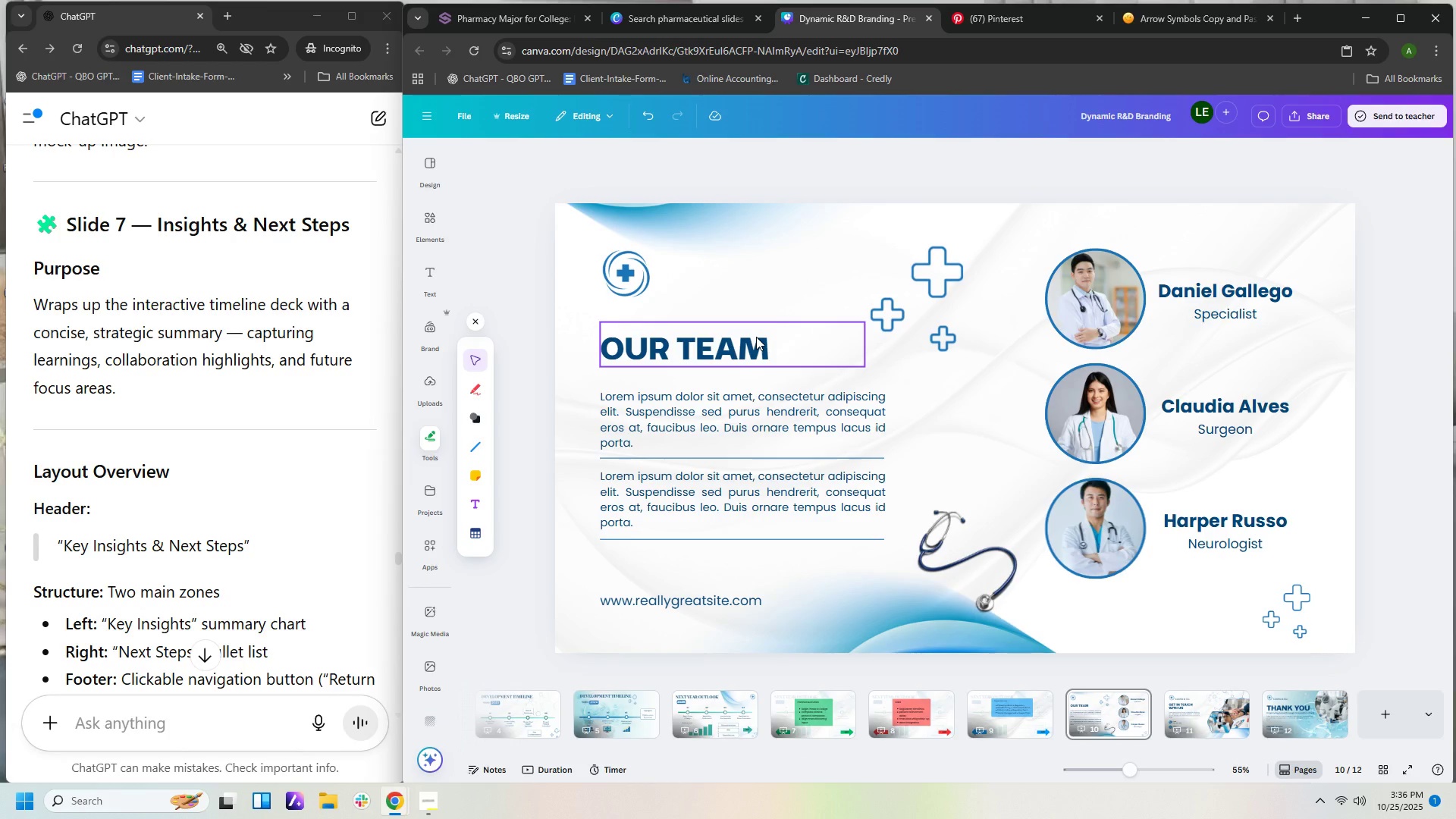 
double_click([756, 337])
 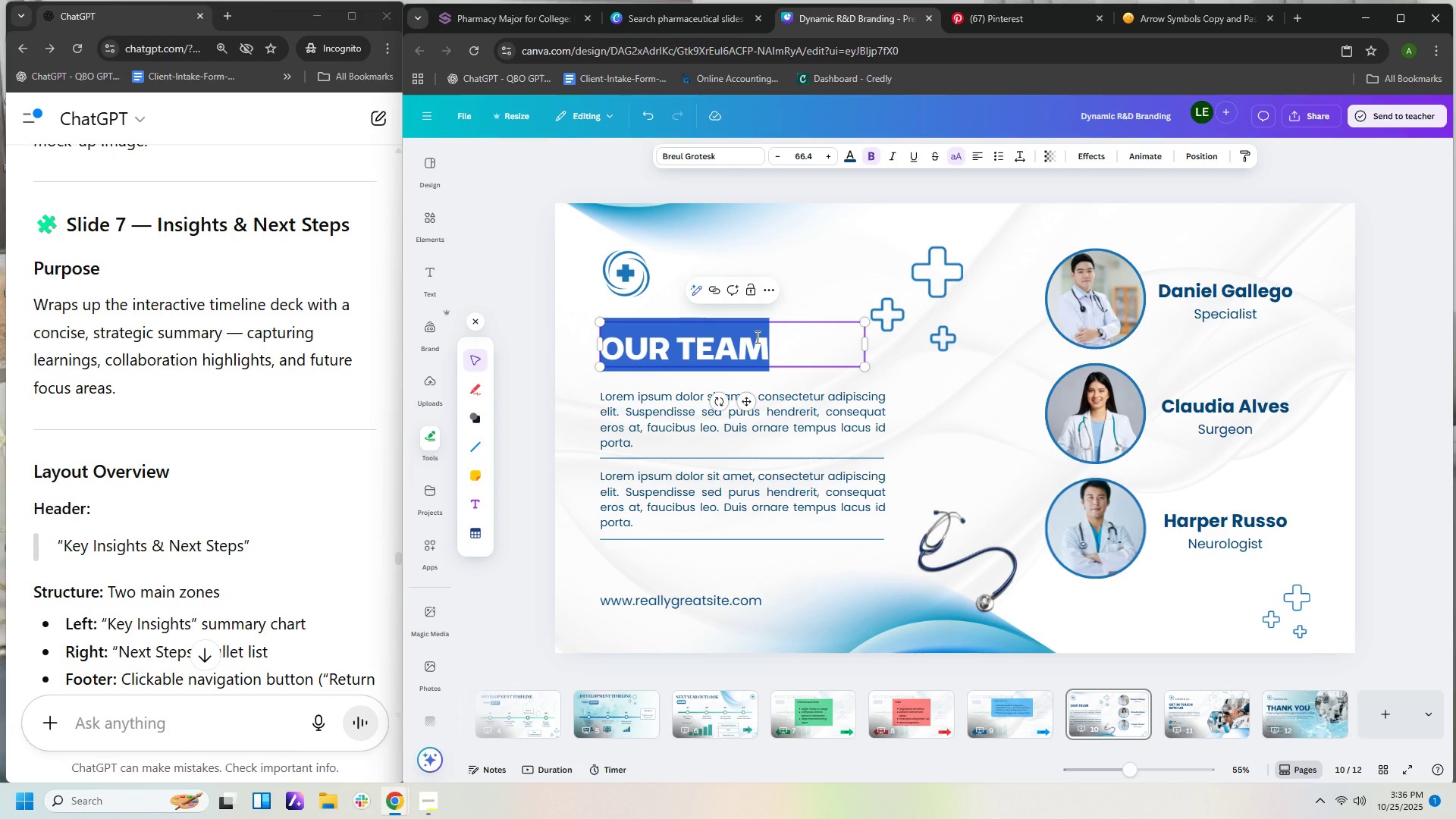 
type(INSIGHTS & NEXT STEPS)
 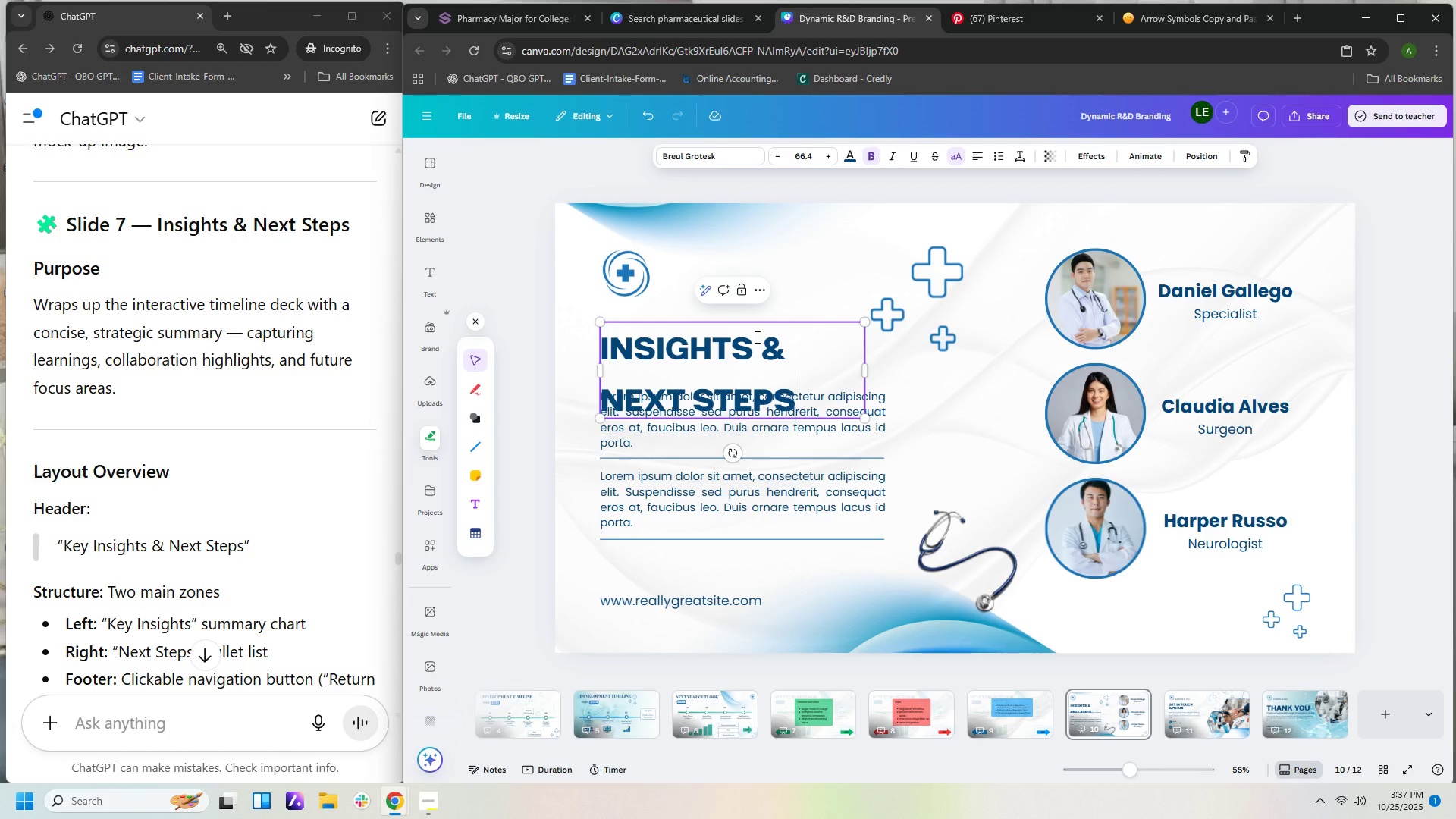 
left_click_drag(start_coordinate=[865, 373], to_coordinate=[1018, 359])
 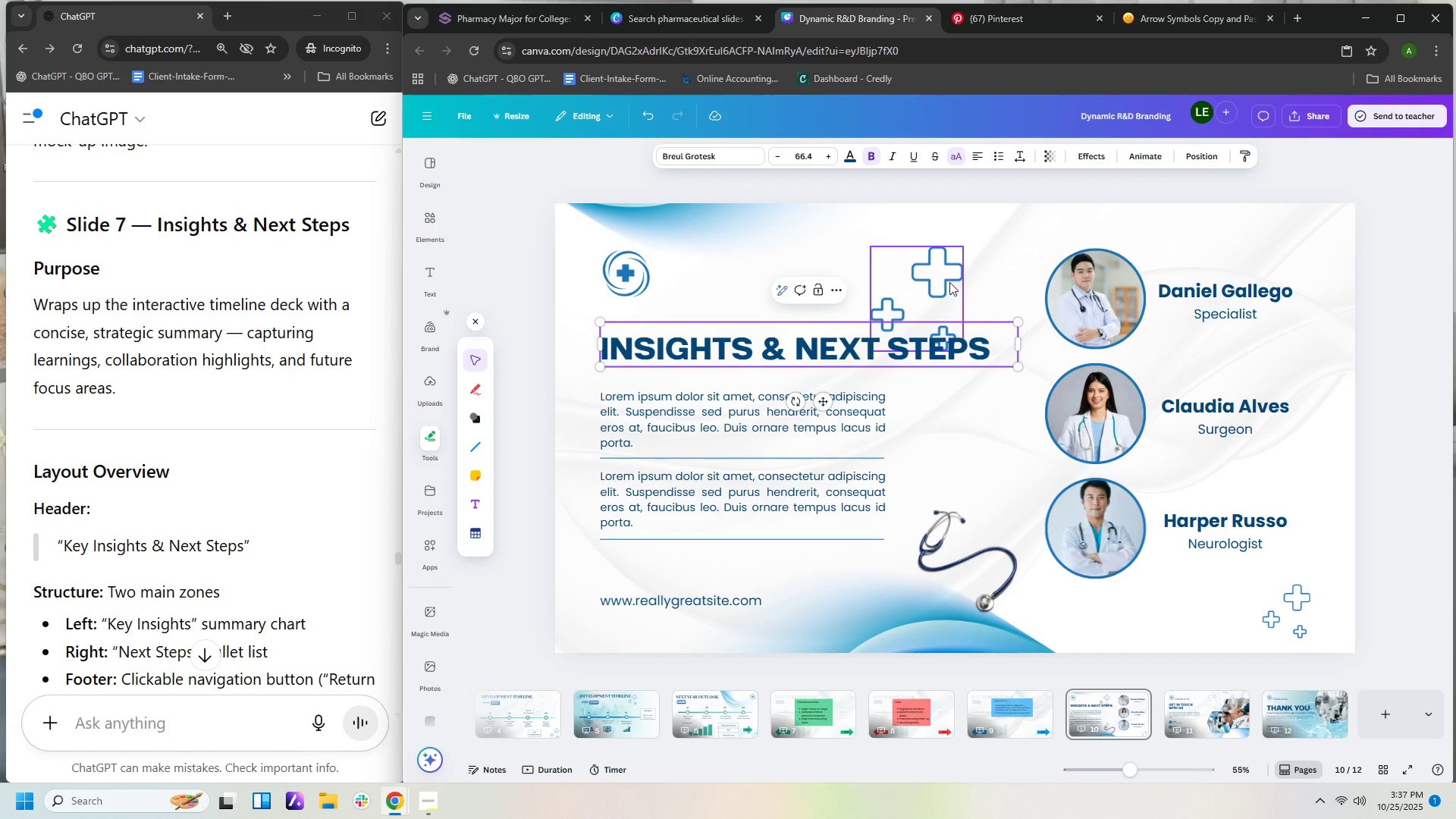 
left_click_drag(start_coordinate=[948, 281], to_coordinate=[983, 250])
 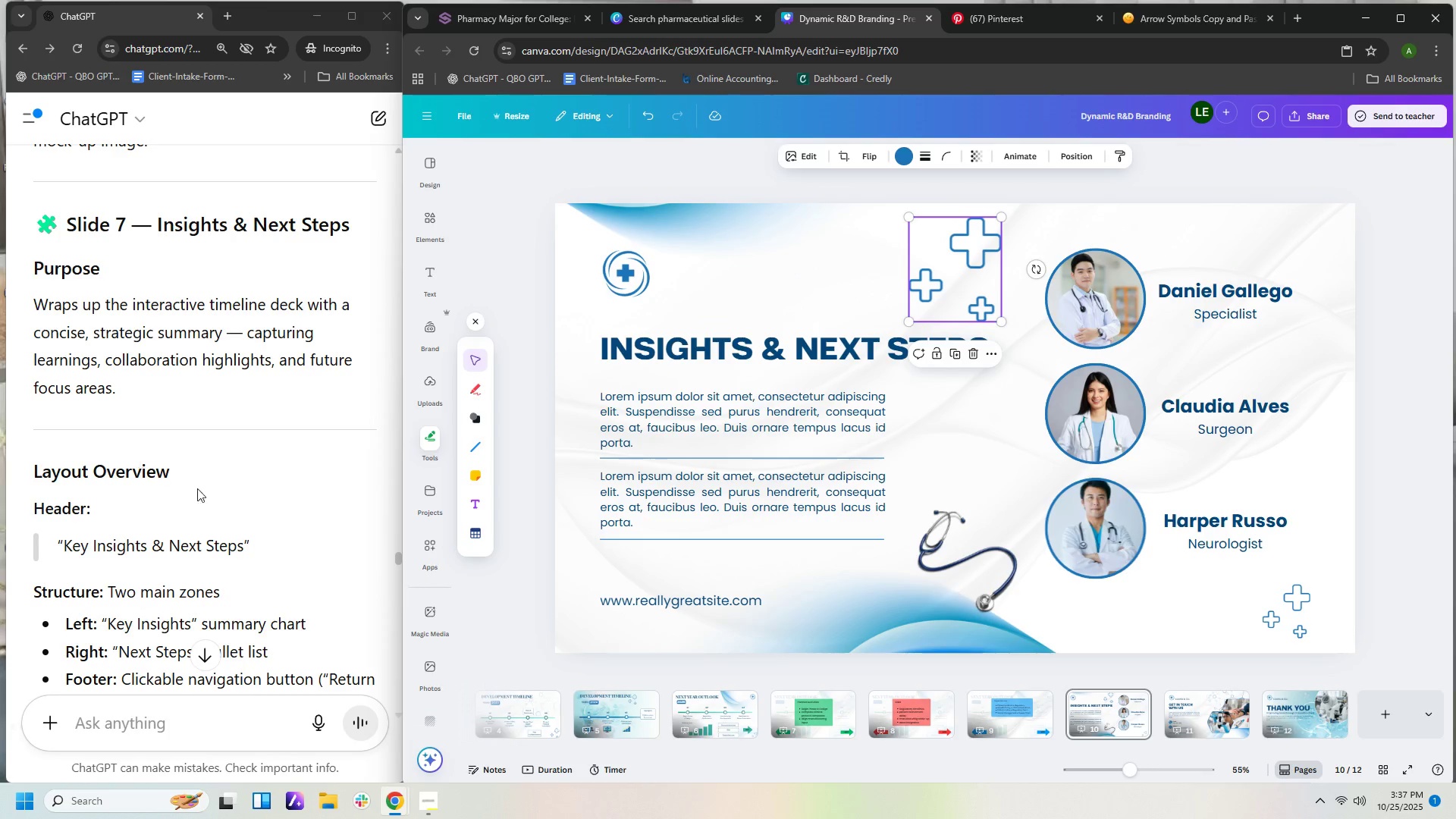 
scroll: coordinate [267, 544], scroll_direction: down, amount: 115.0
 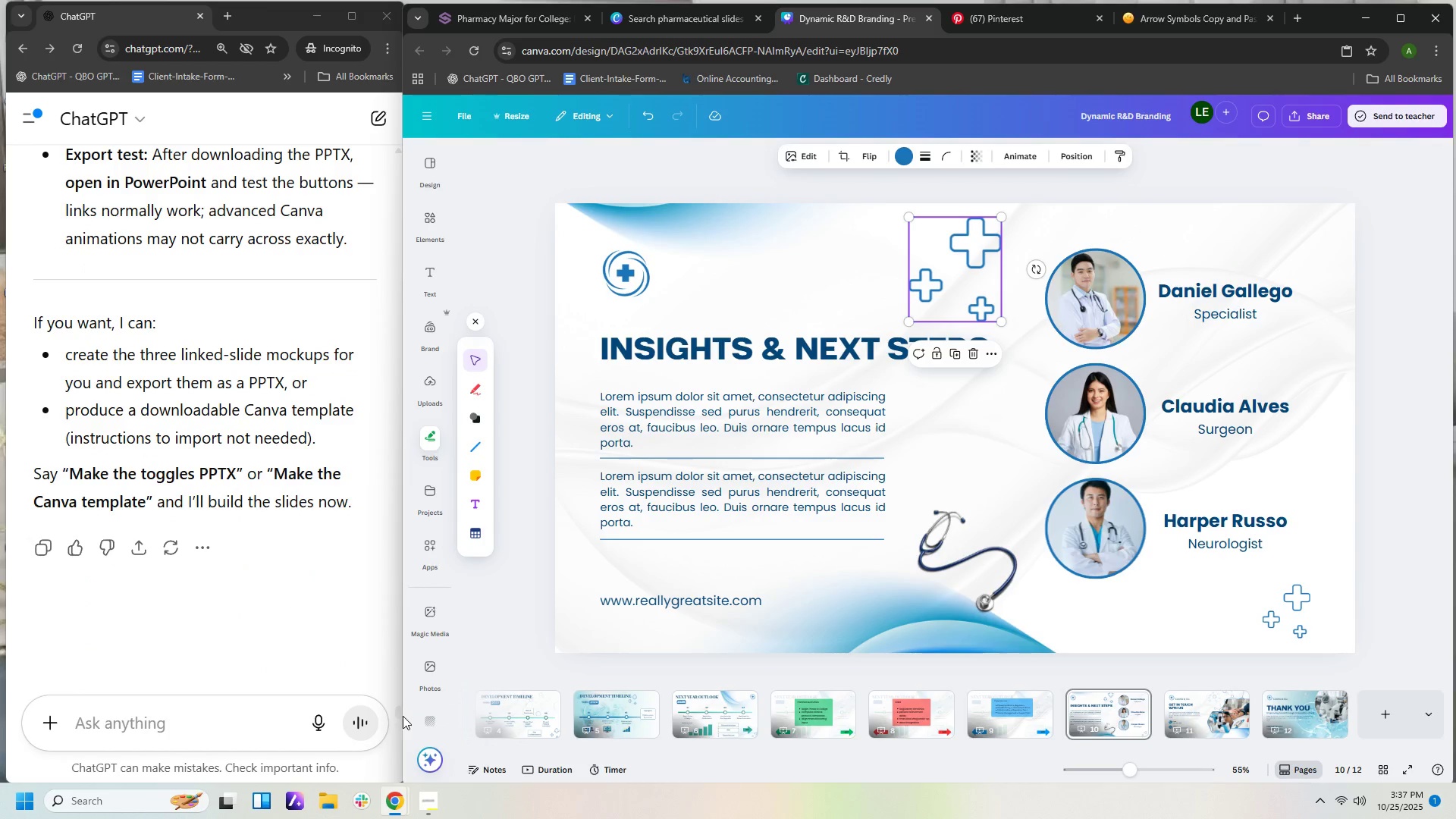 
wait(5.11)
 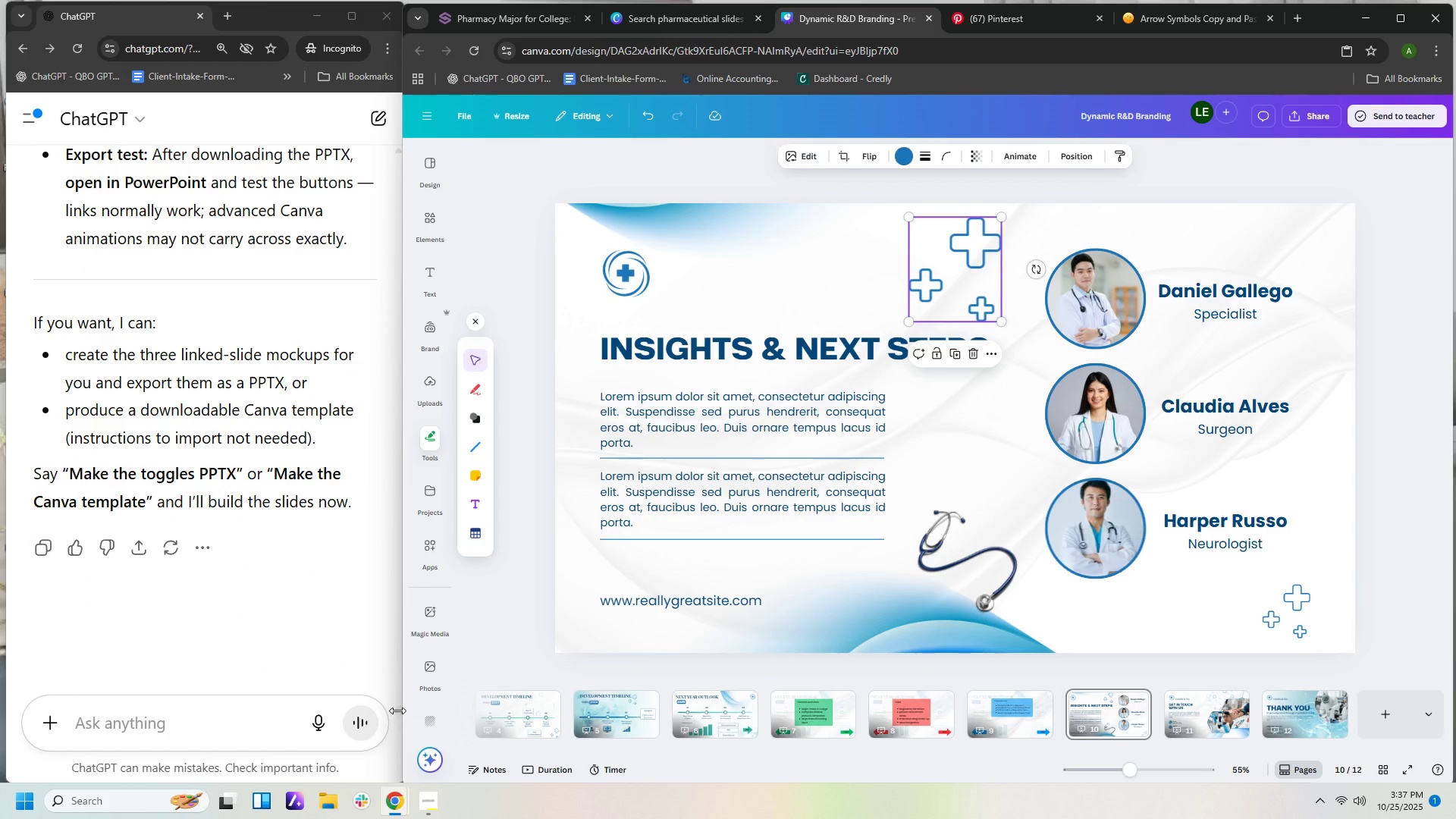 
left_click_drag(start_coordinate=[395, 714], to_coordinate=[403, 689])
 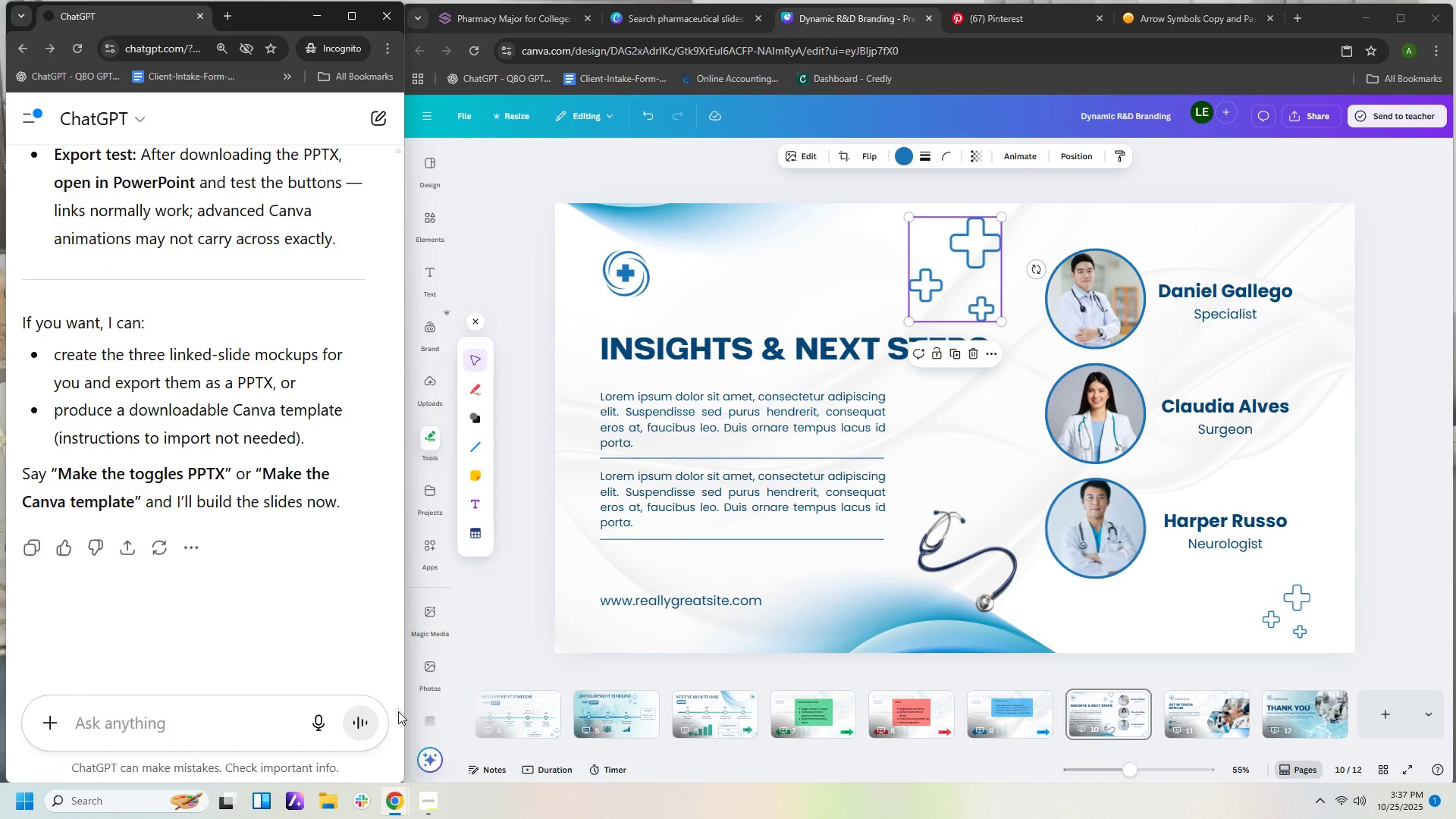 
left_click_drag(start_coordinate=[398, 711], to_coordinate=[400, 682])
 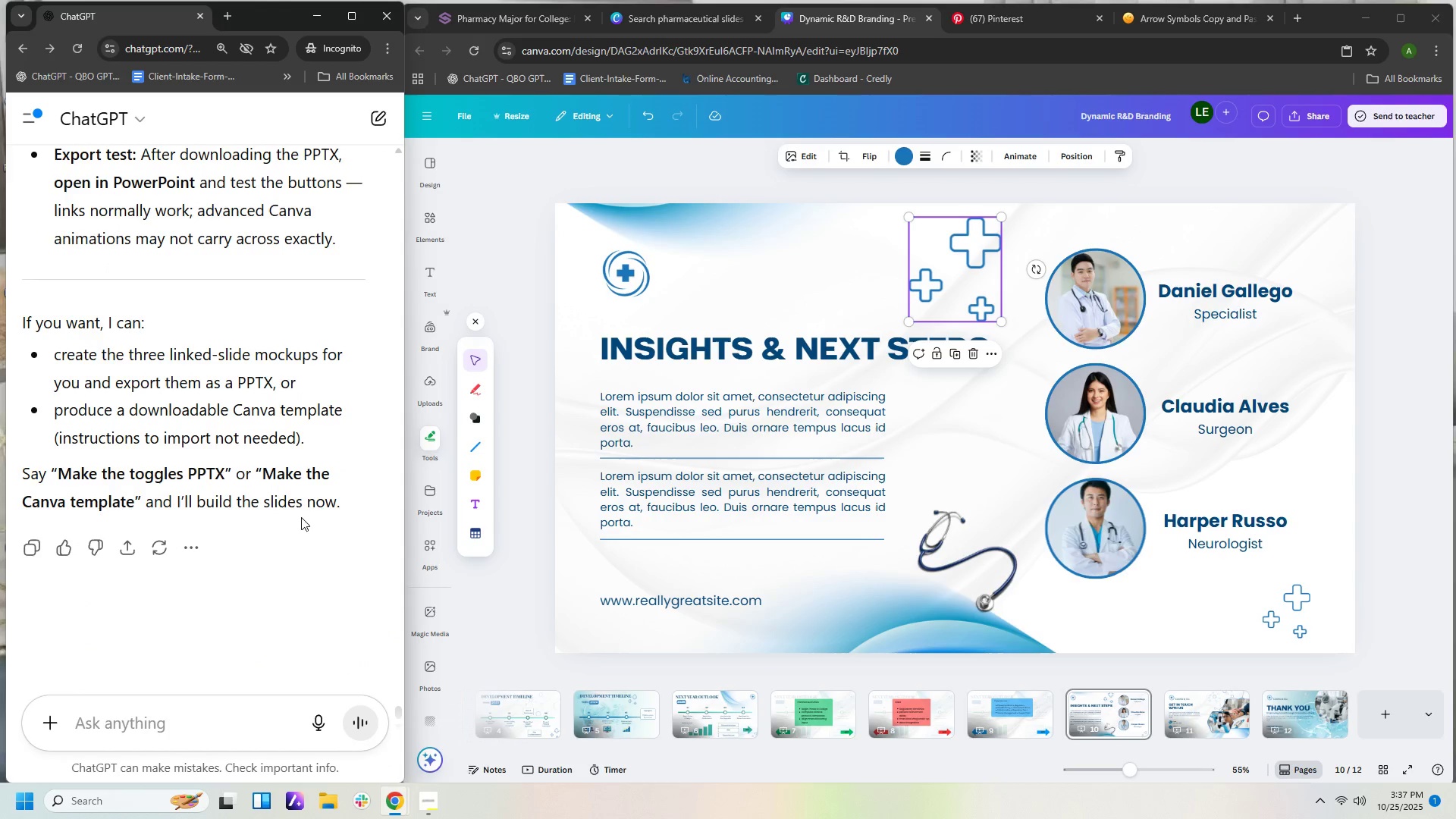 
scroll: coordinate [160, 305], scroll_direction: up, amount: 79.0
 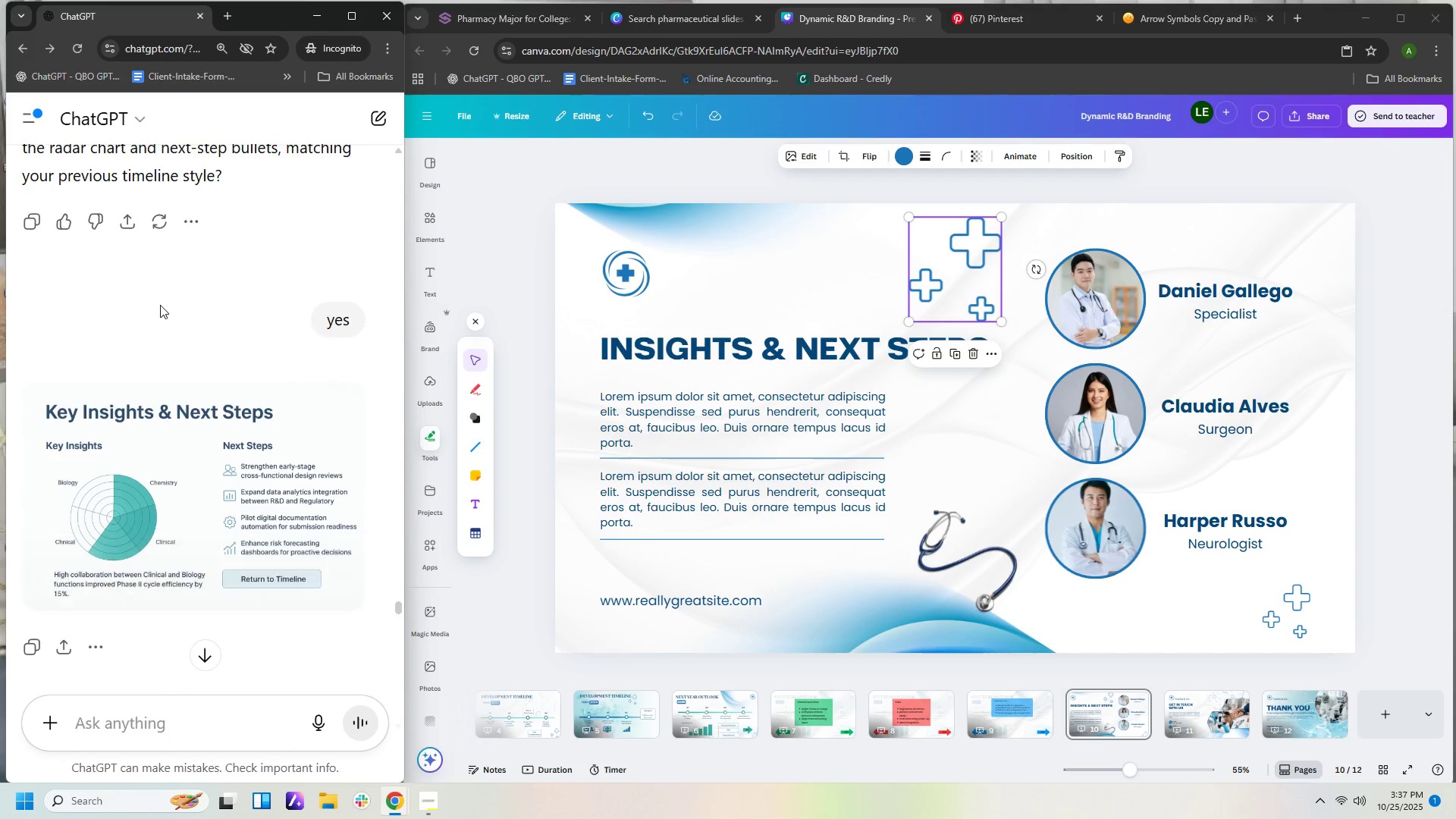 
scroll: coordinate [160, 305], scroll_direction: down, amount: 1.0
 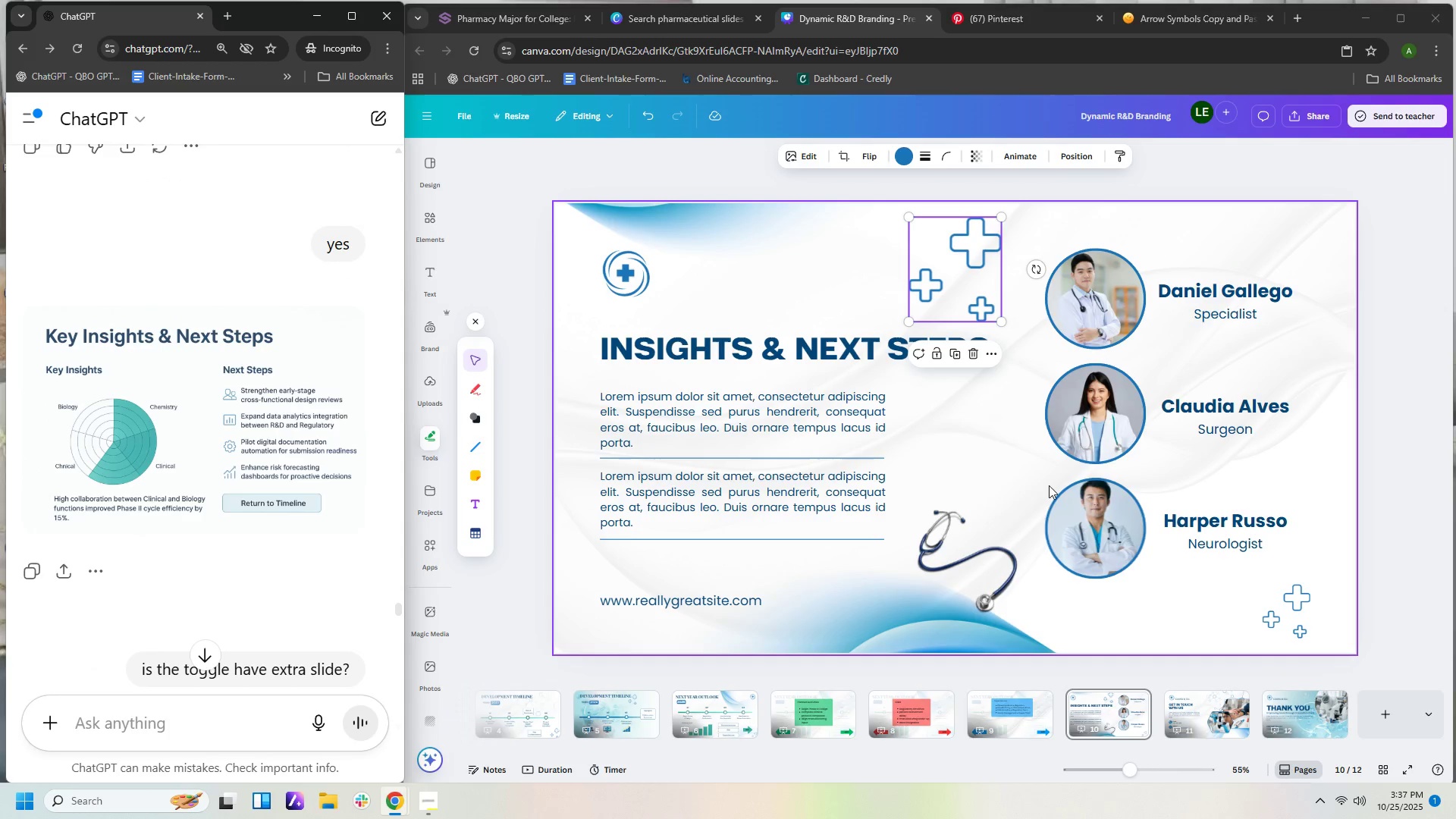 
wait(5.46)
 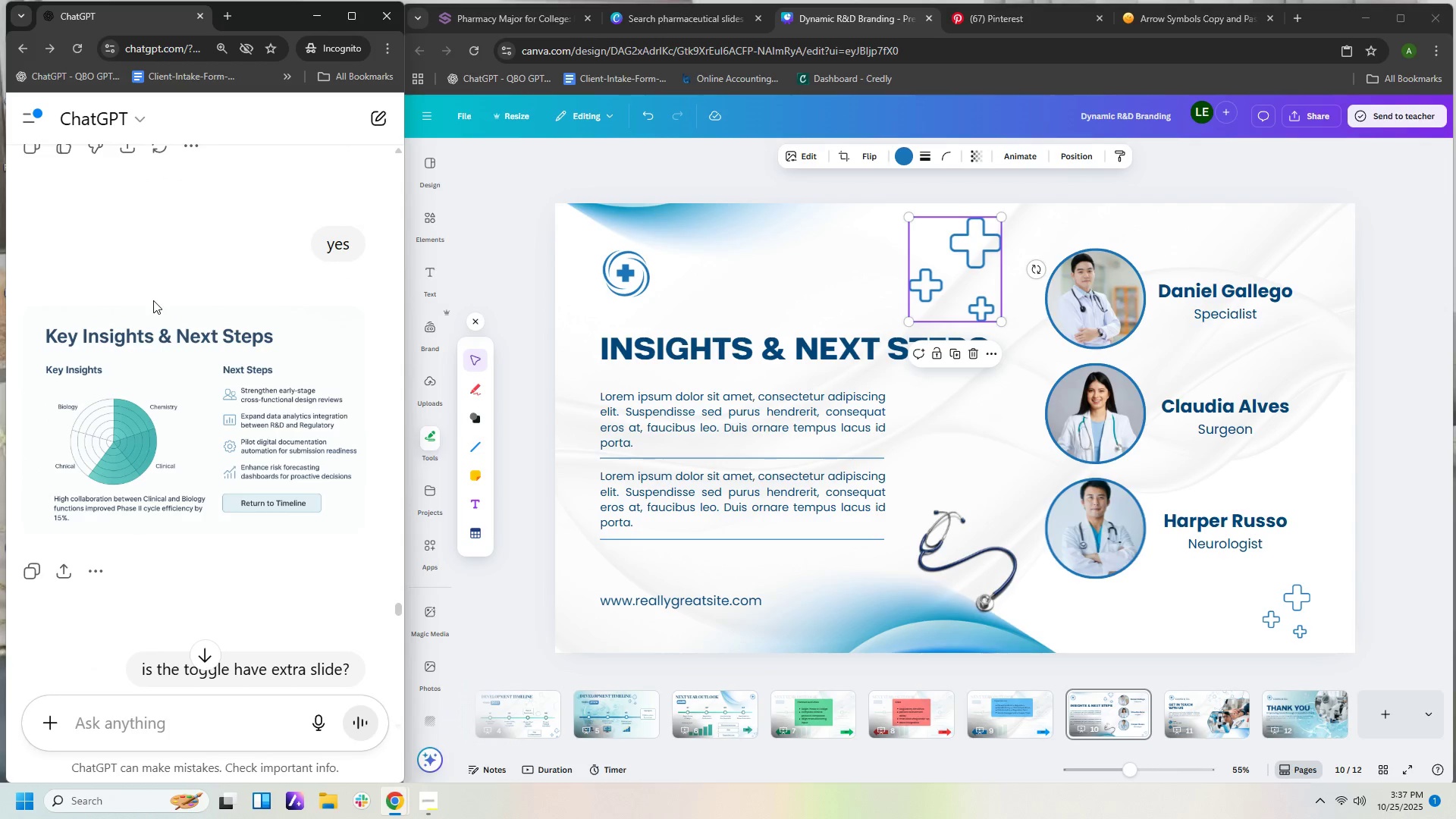 
left_click([1103, 295])
 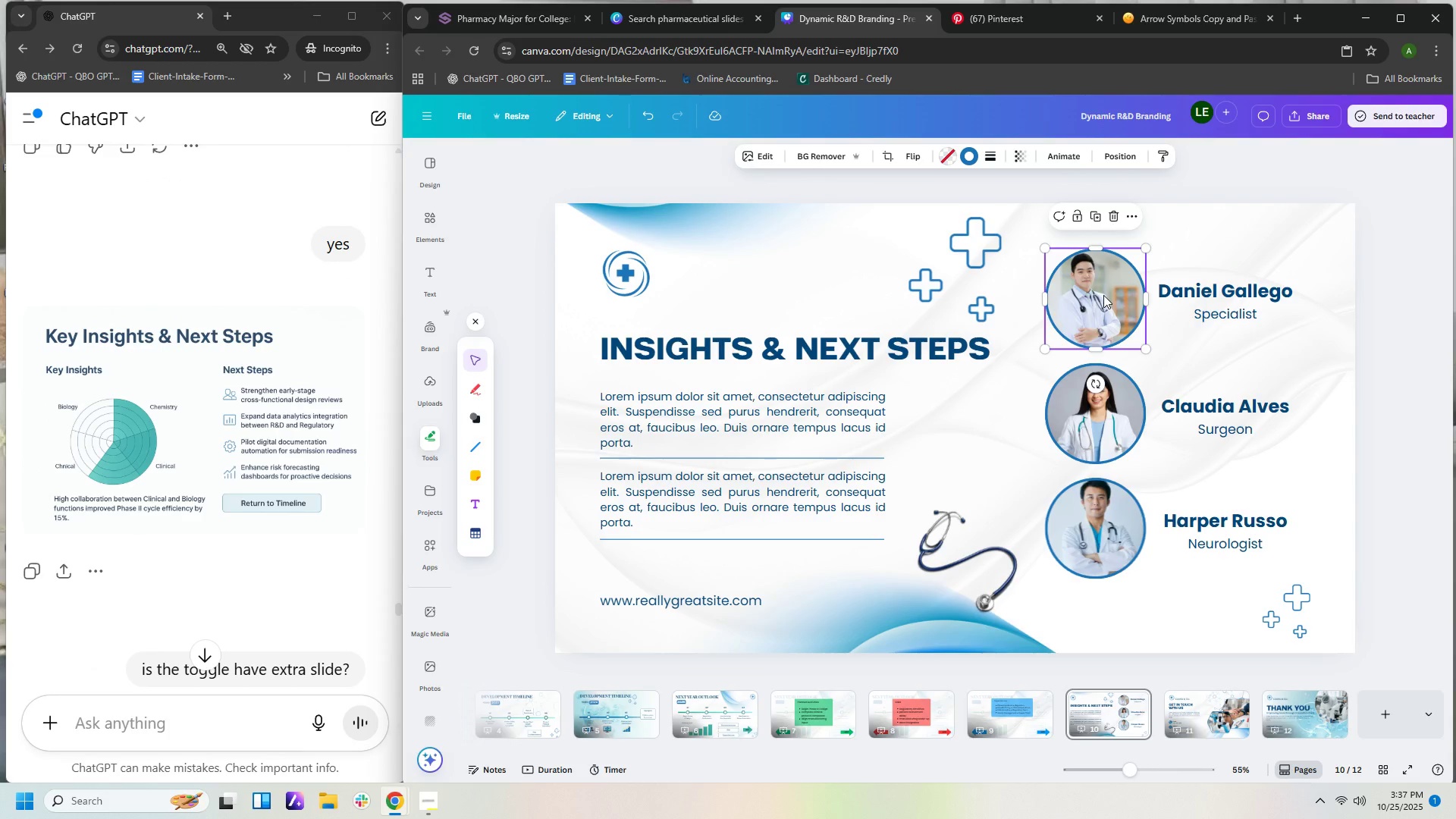 
key(Delete)
 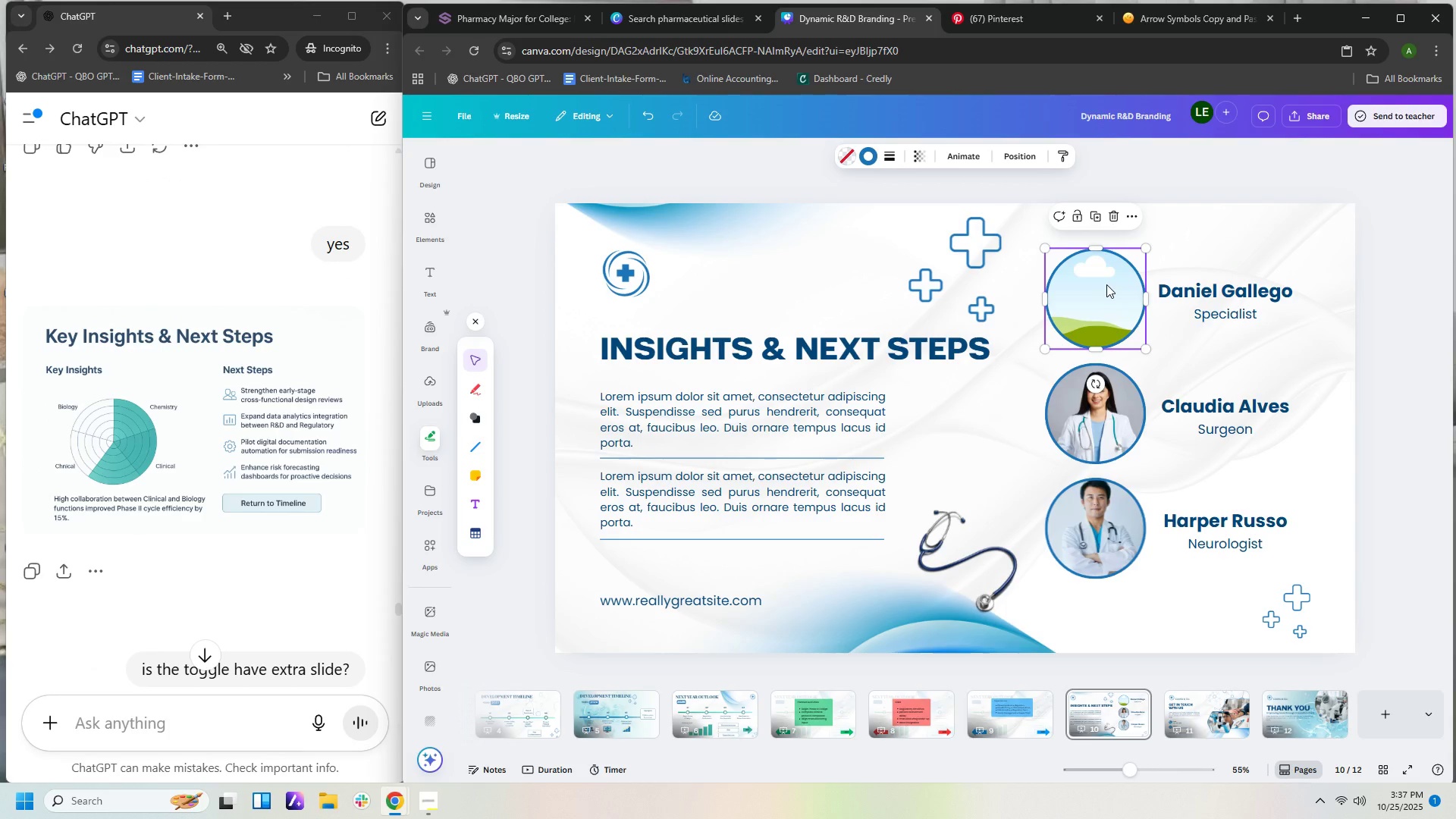 
left_click([1106, 284])
 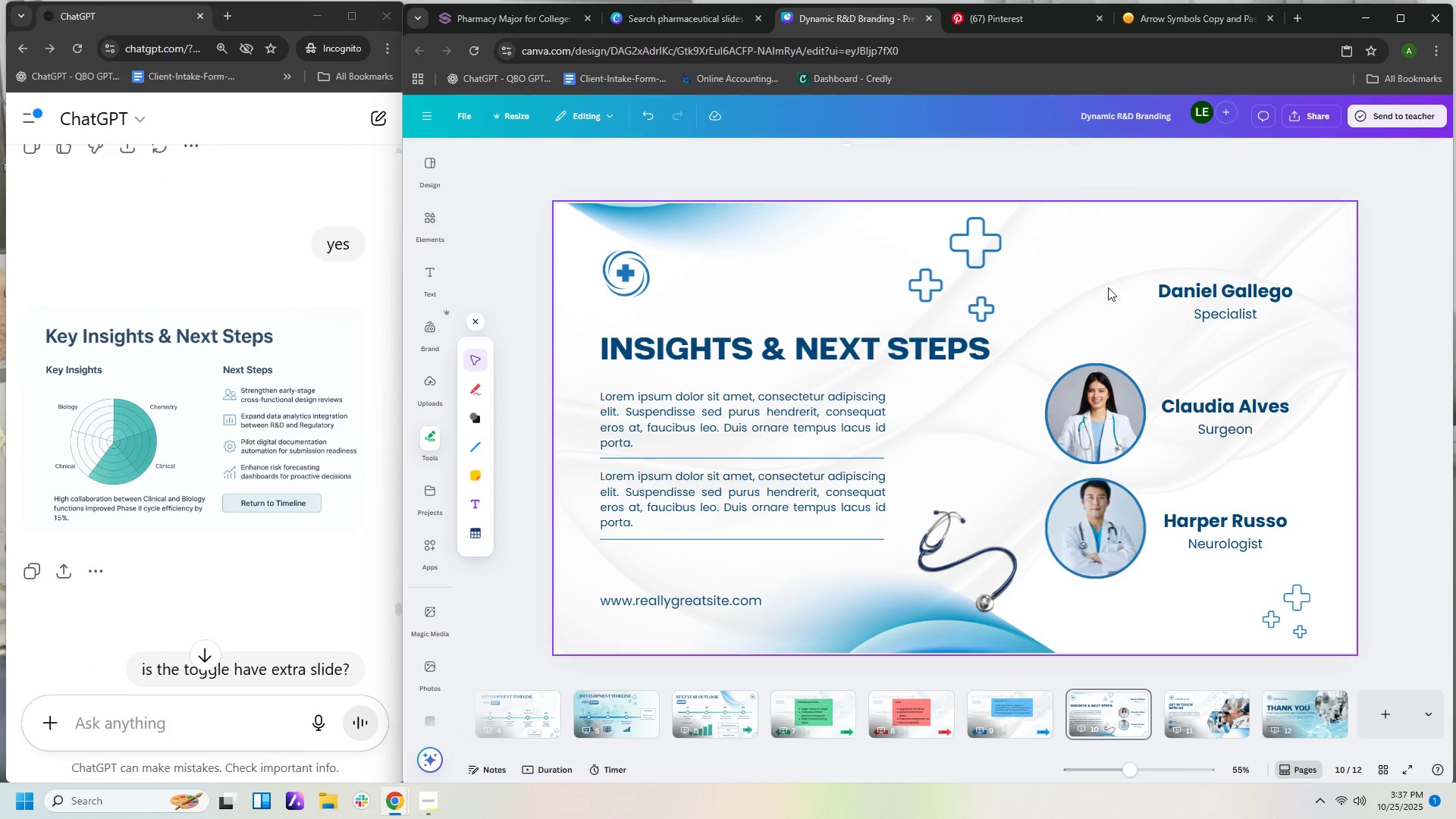 
key(Delete)
 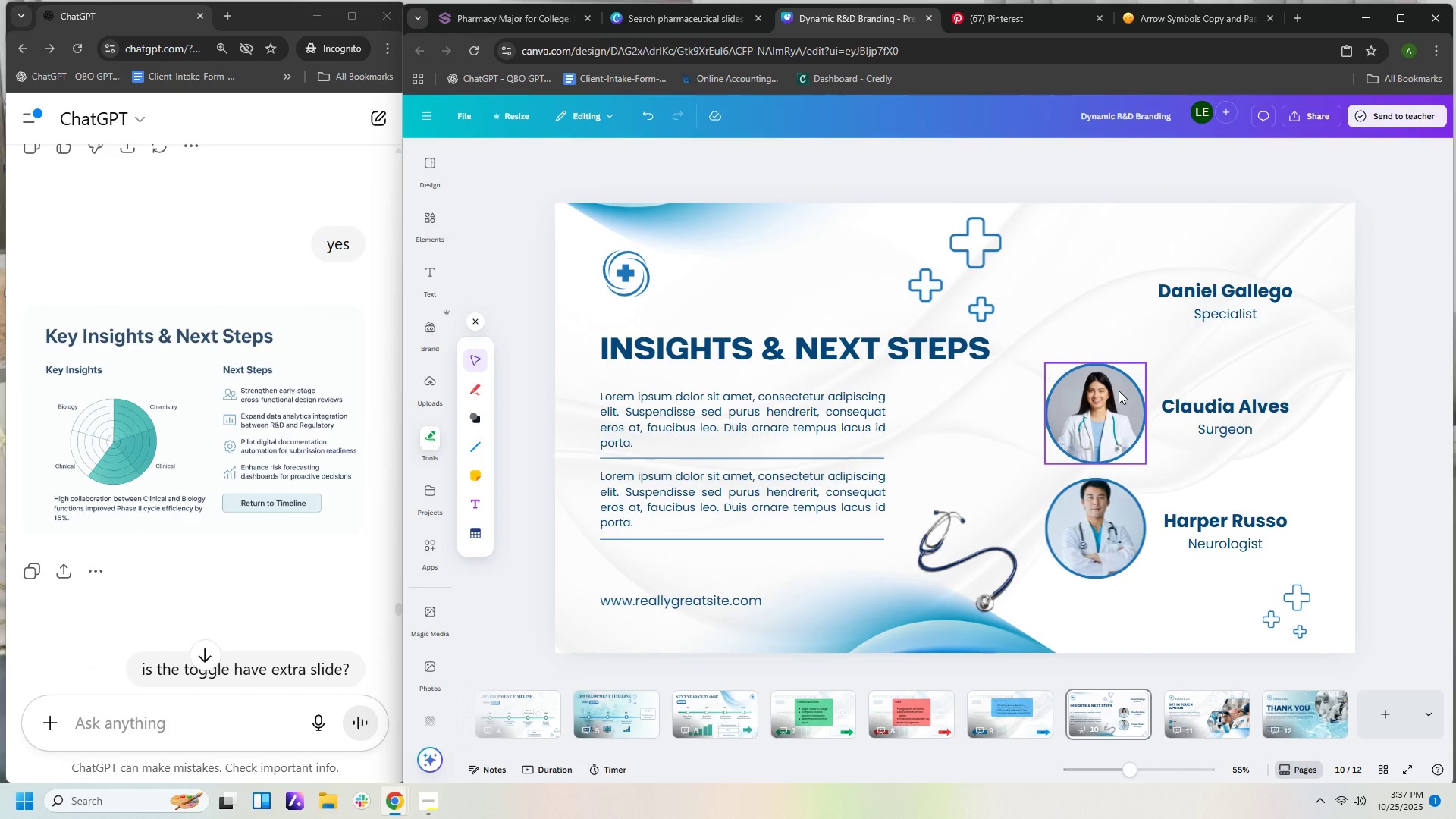 
left_click([1119, 391])
 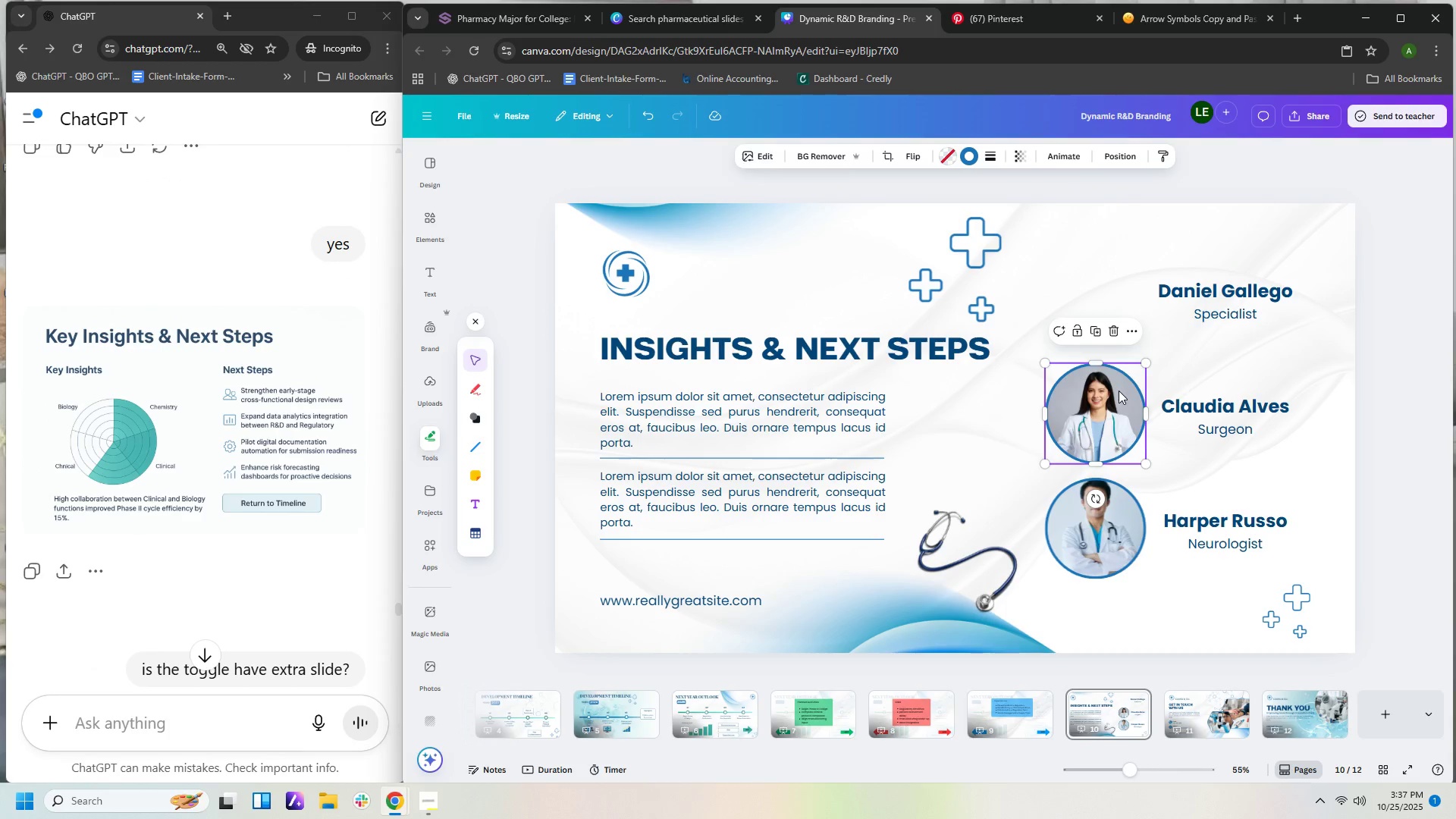 
key(Delete)
 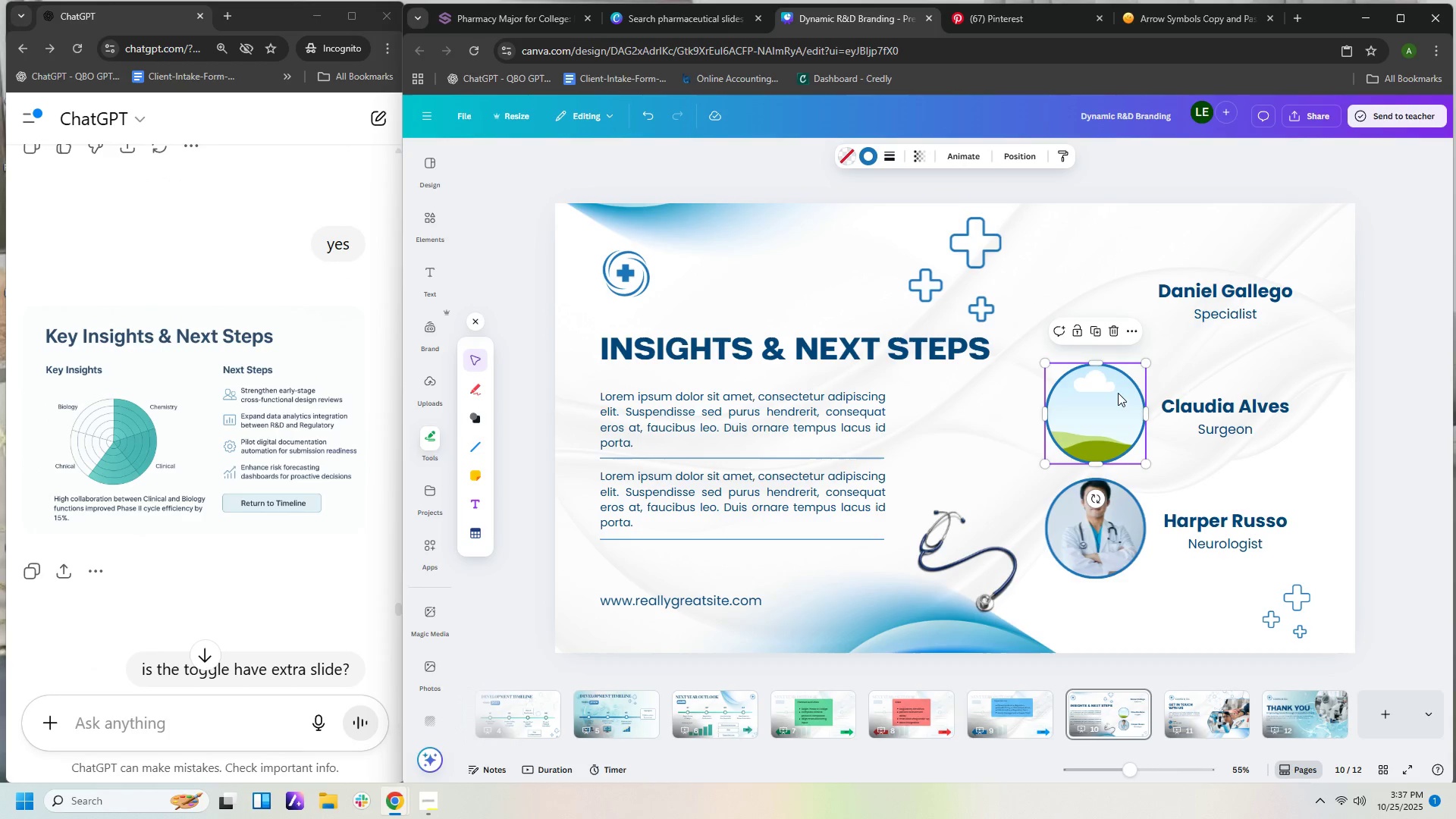 
left_click([1118, 393])
 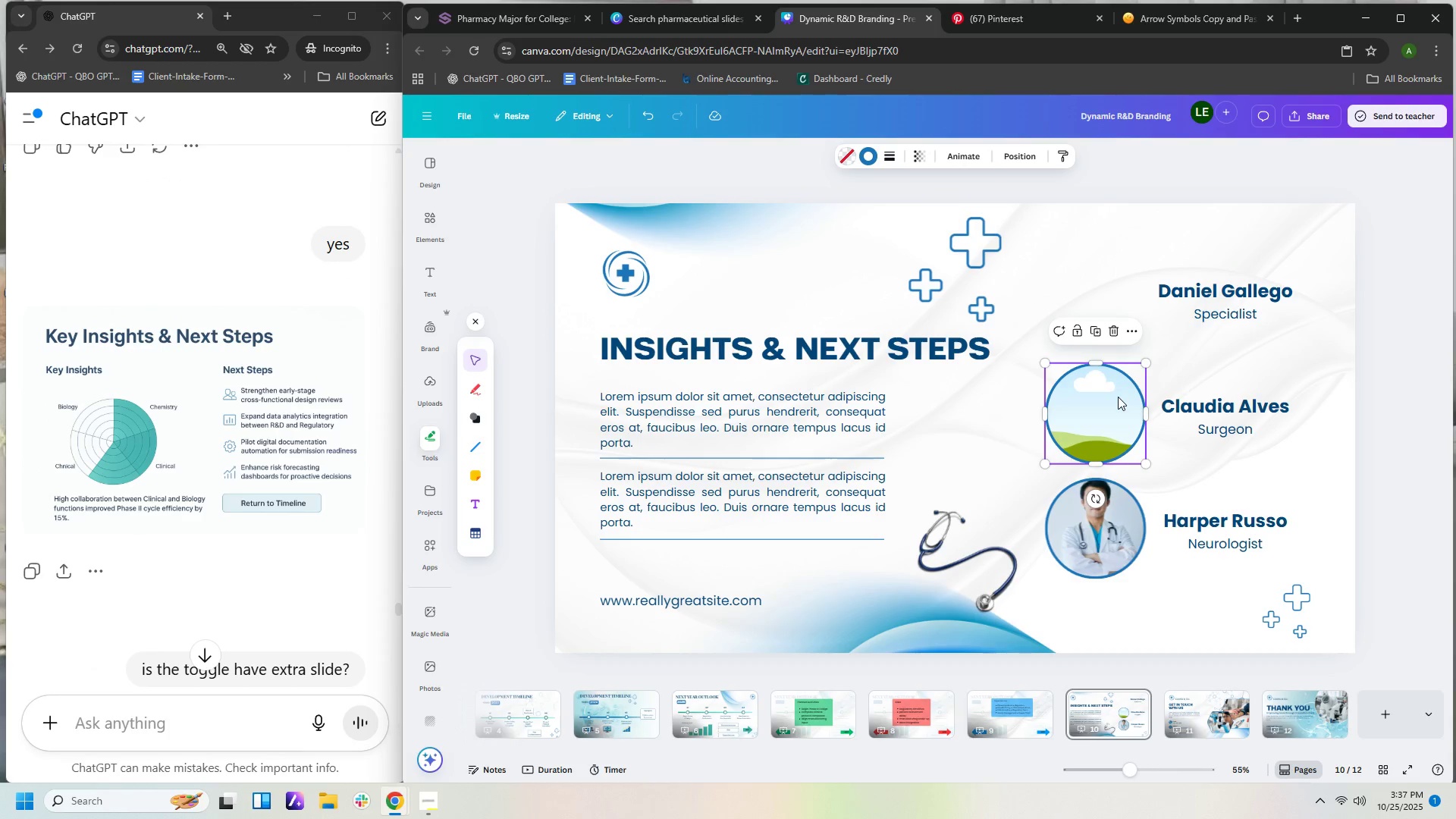 
key(Delete)
 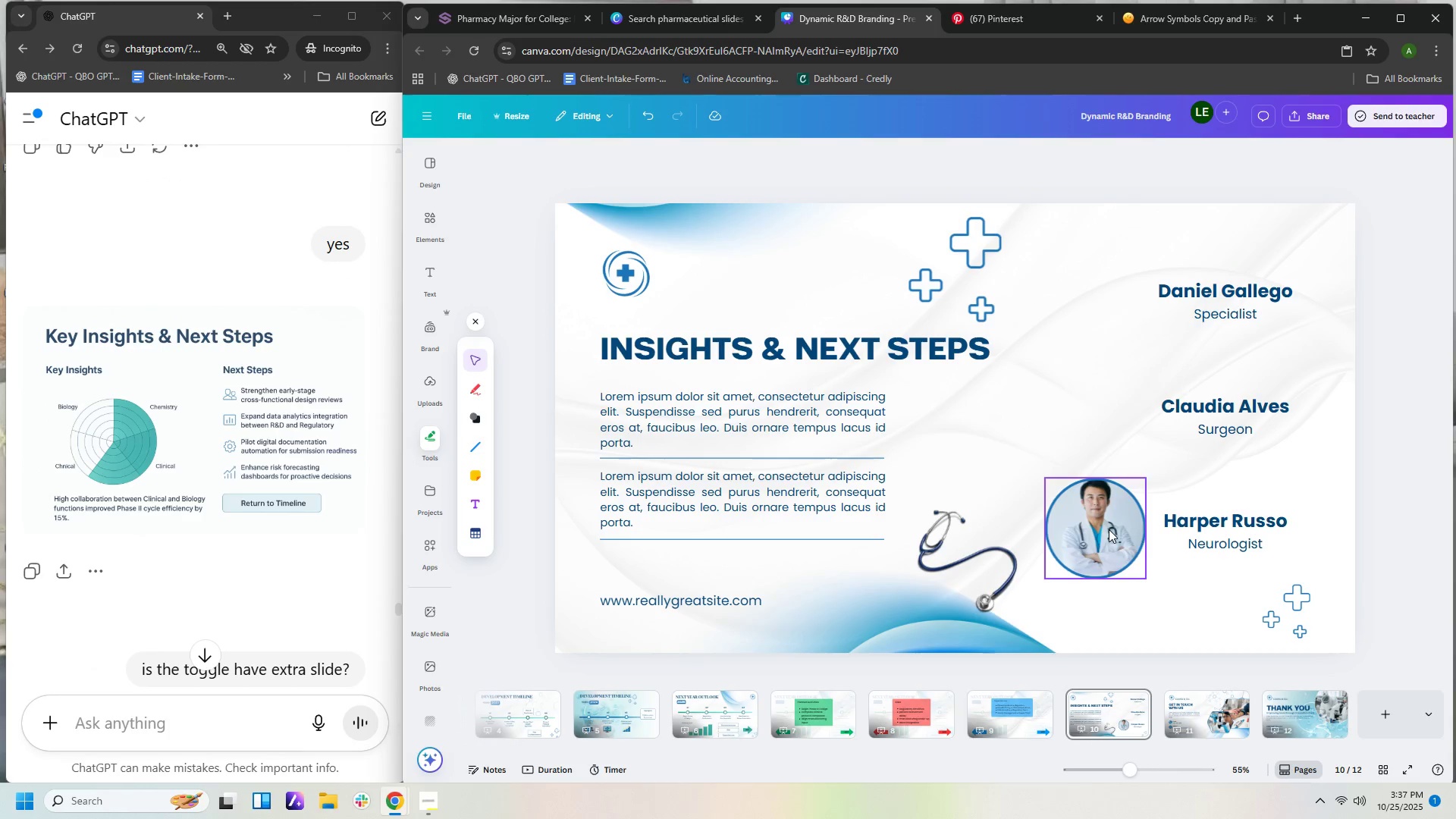 
left_click([1109, 529])
 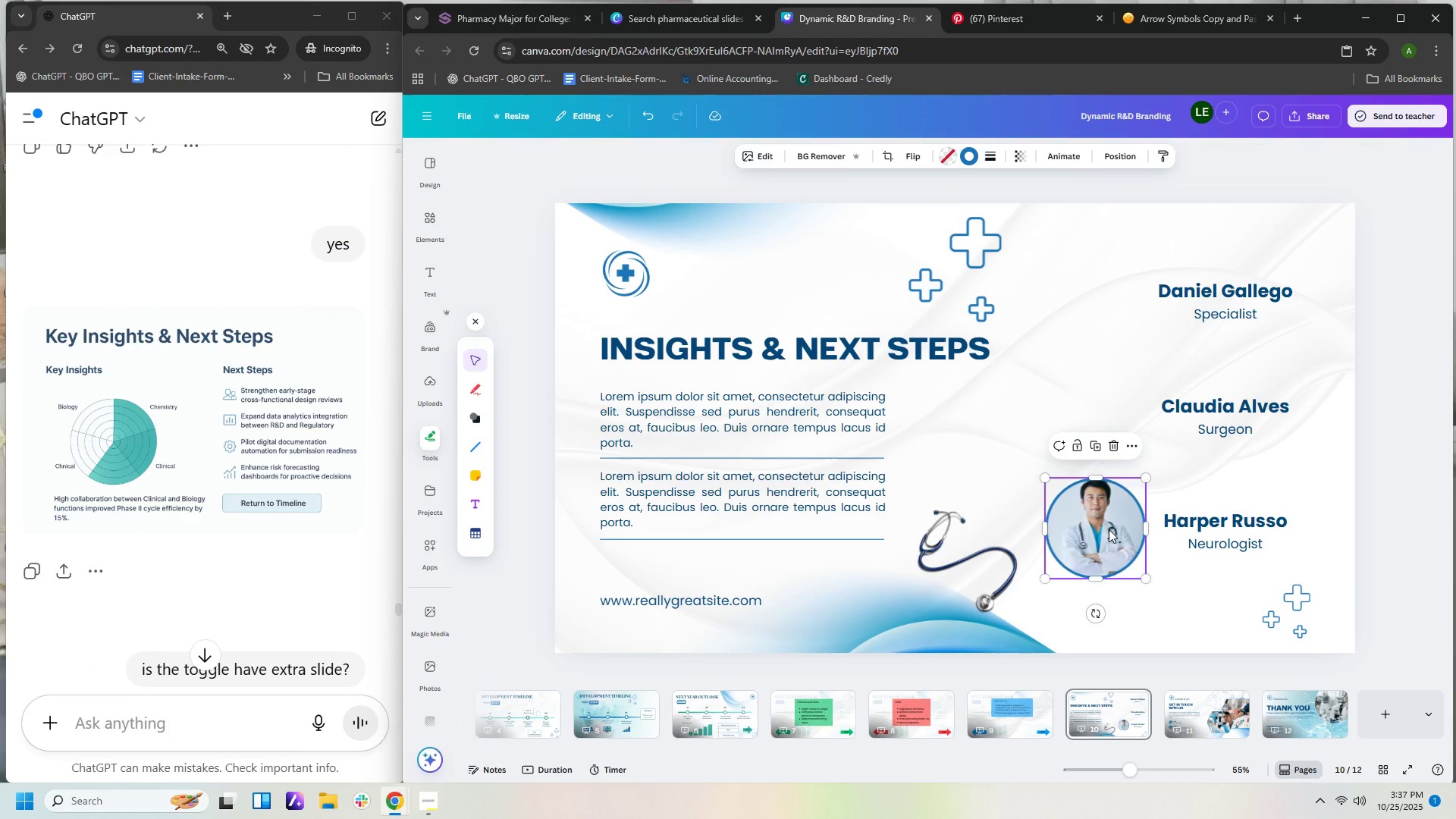 
key(Delete)
 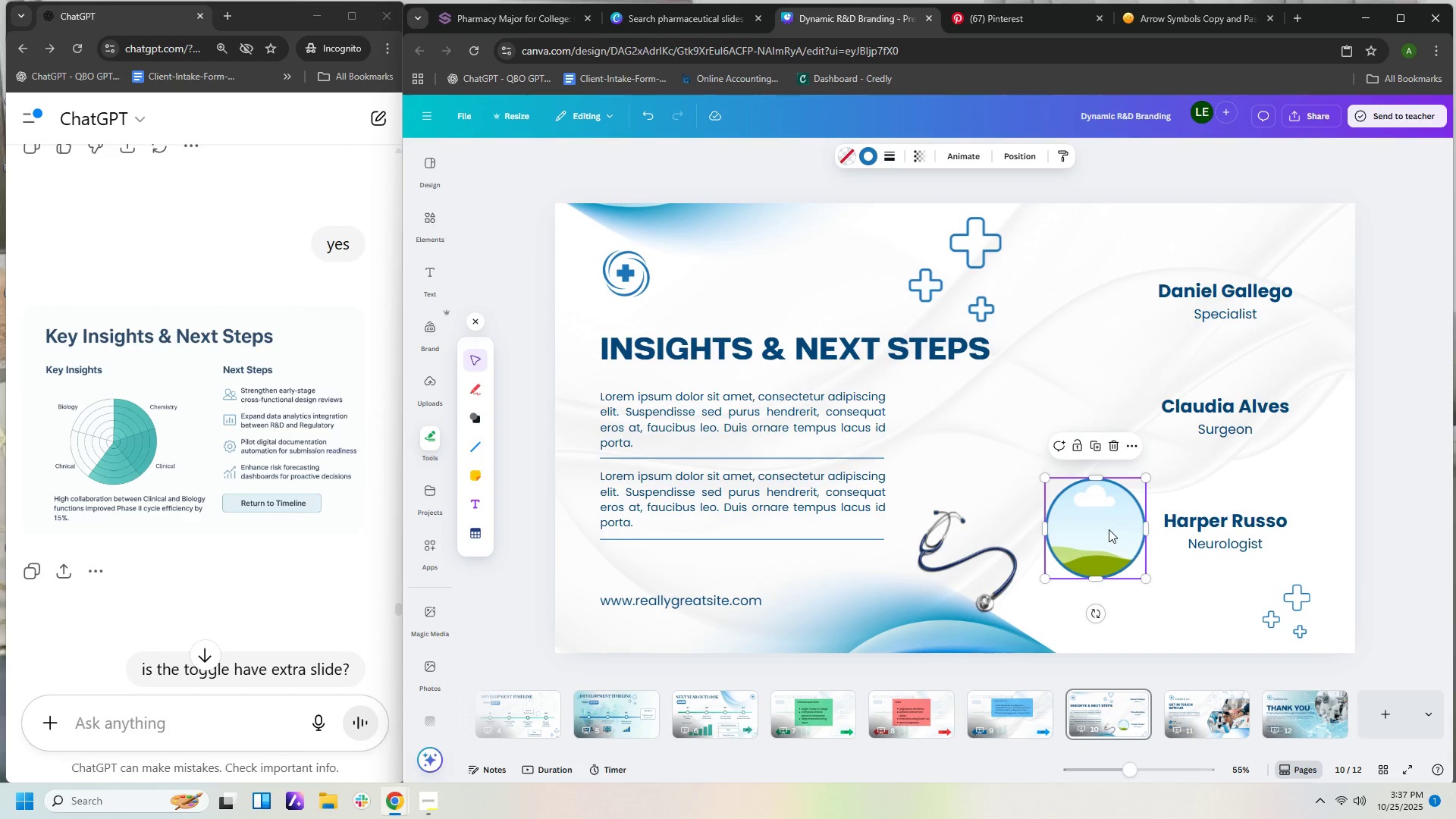 
left_click([1109, 529])
 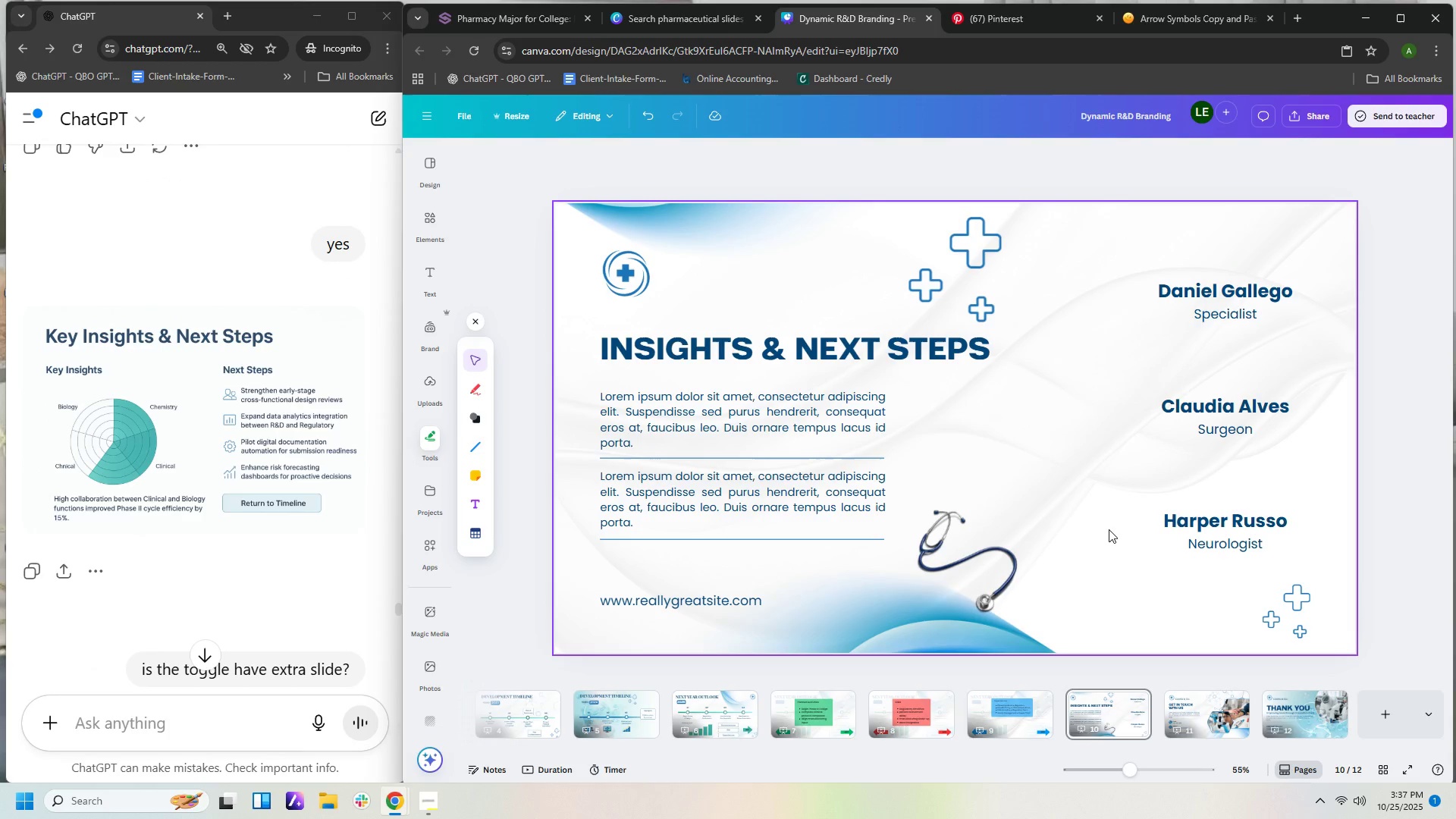 
key(Delete)
 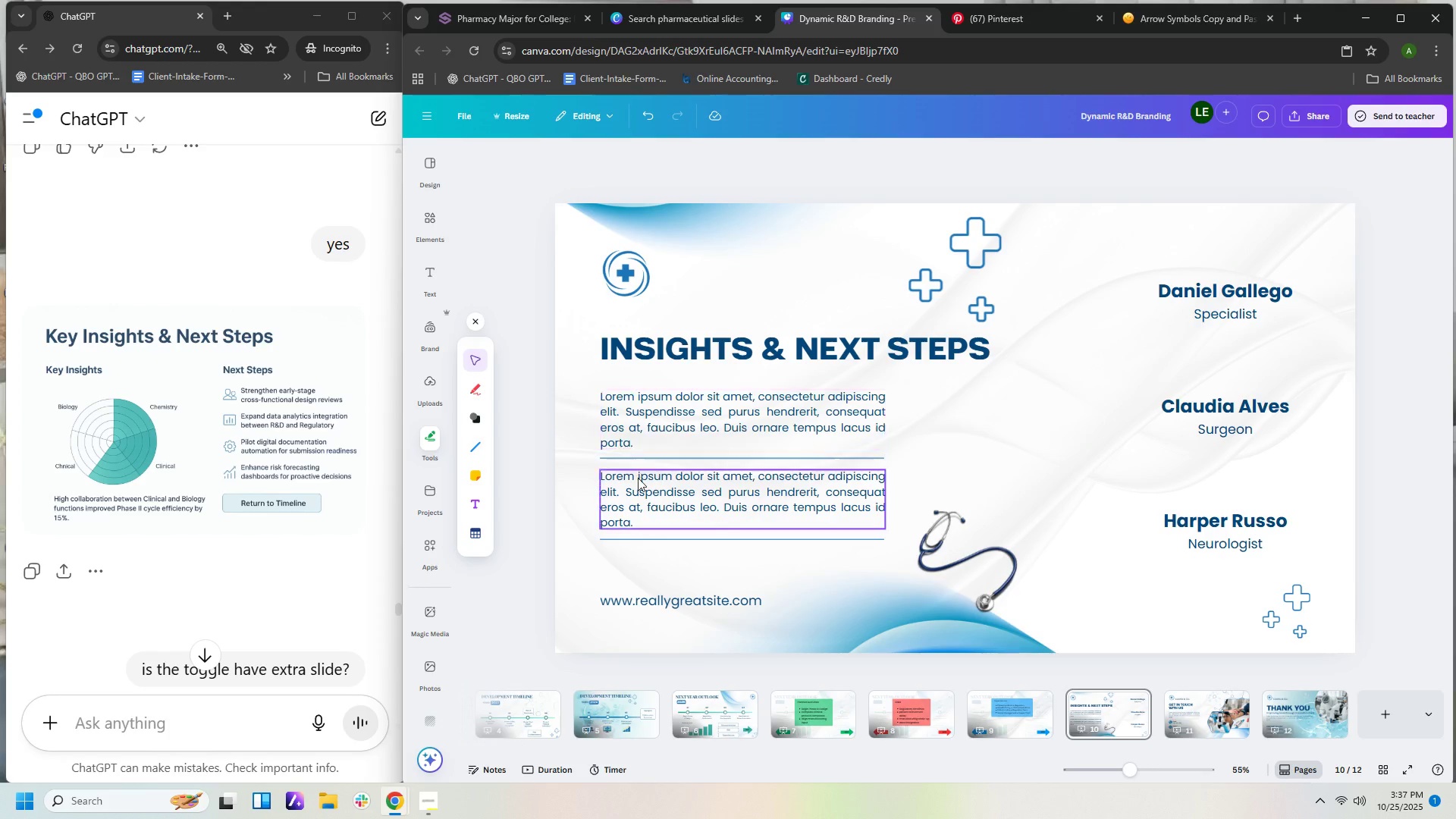 
left_click([716, 410])
 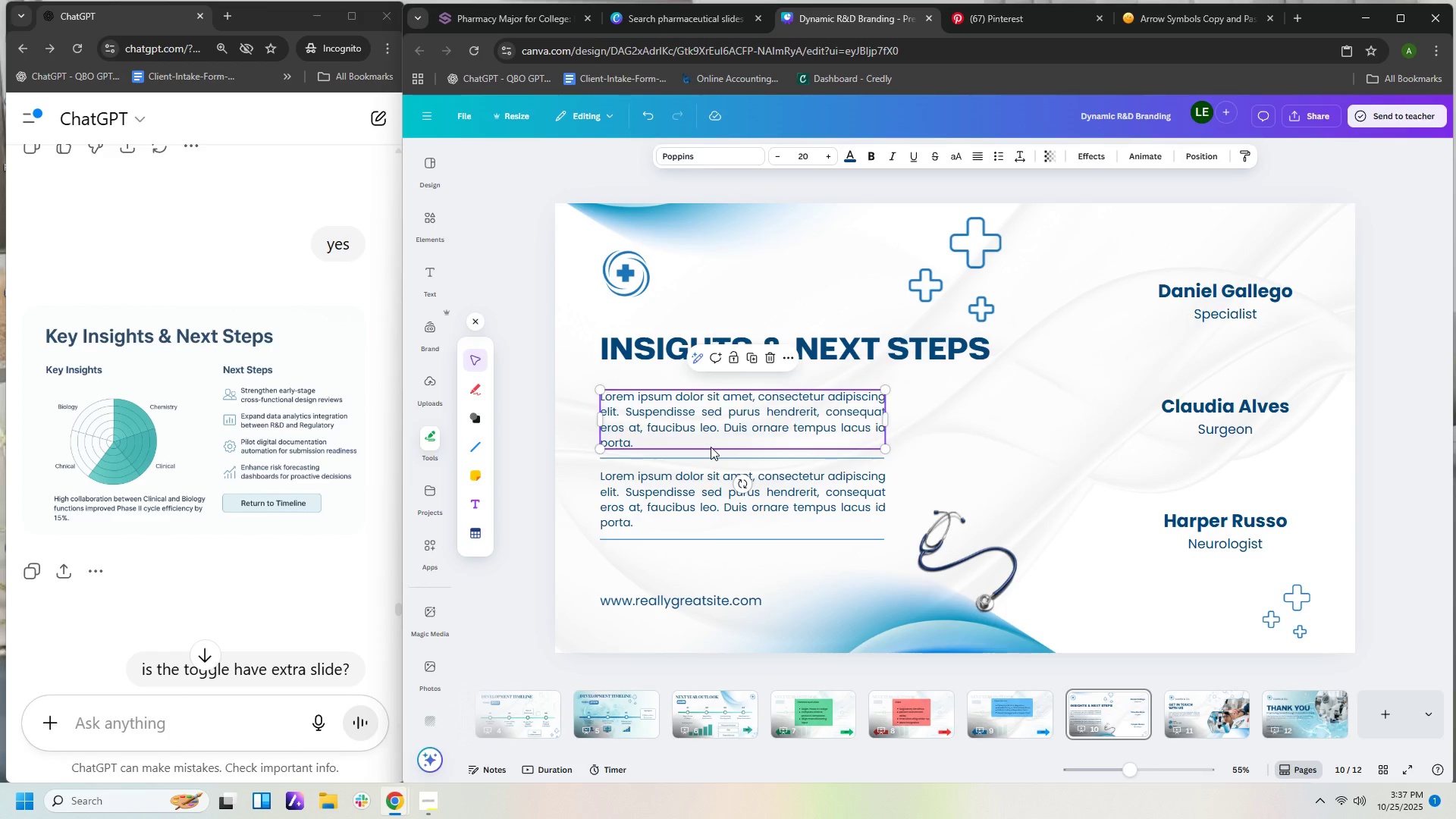 
key(Delete)
 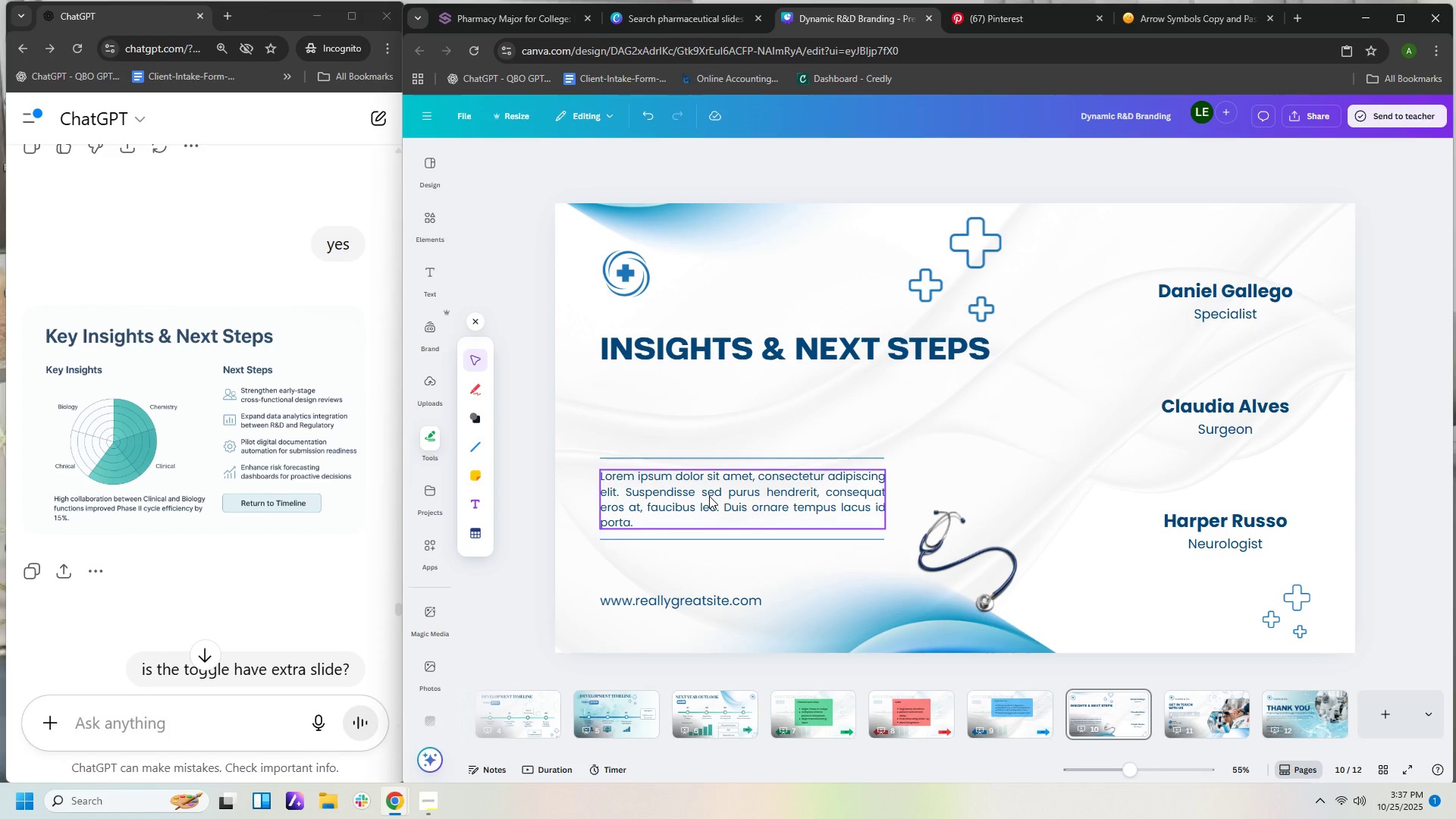 
left_click([709, 496])
 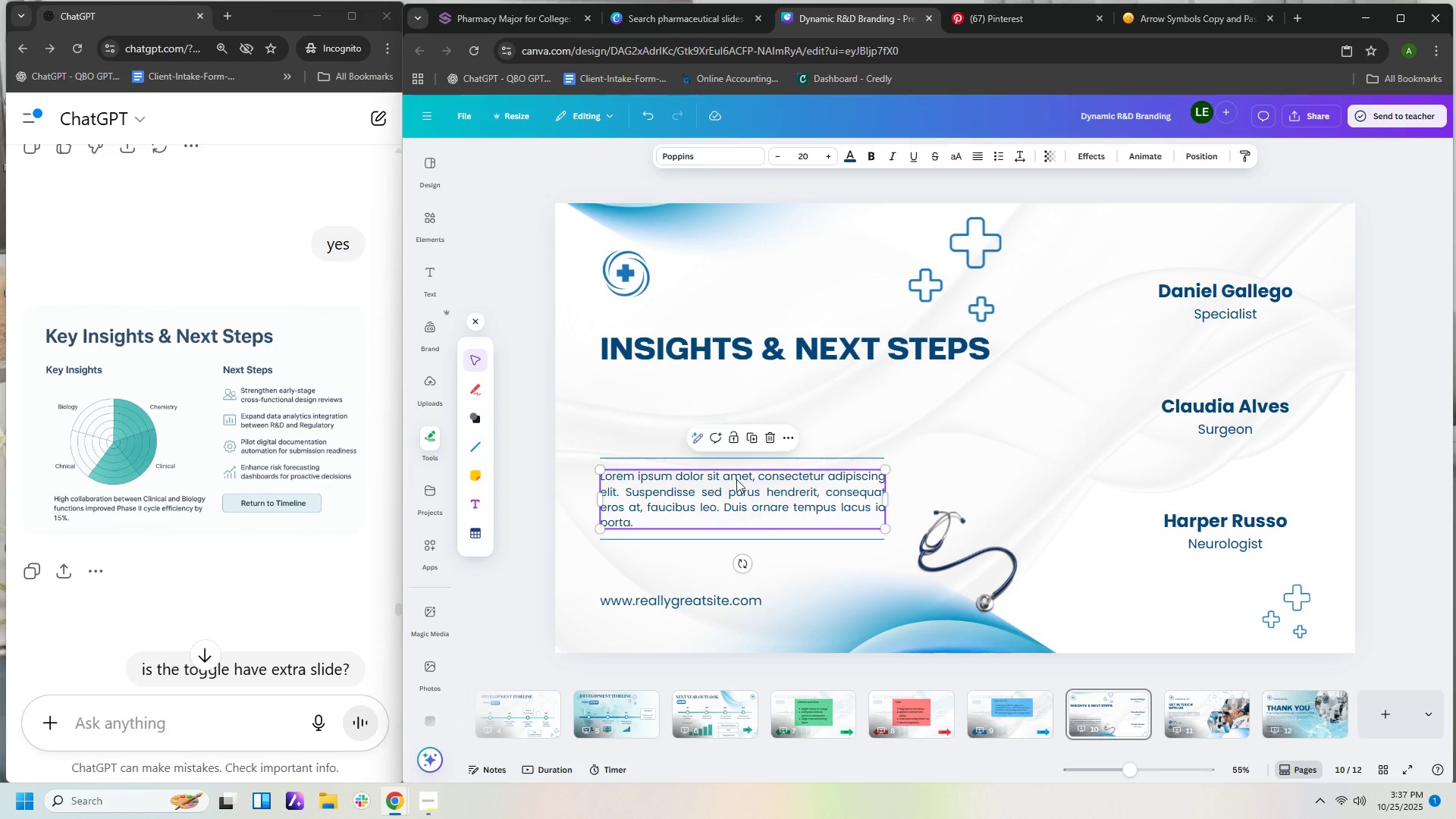 
key(Delete)
 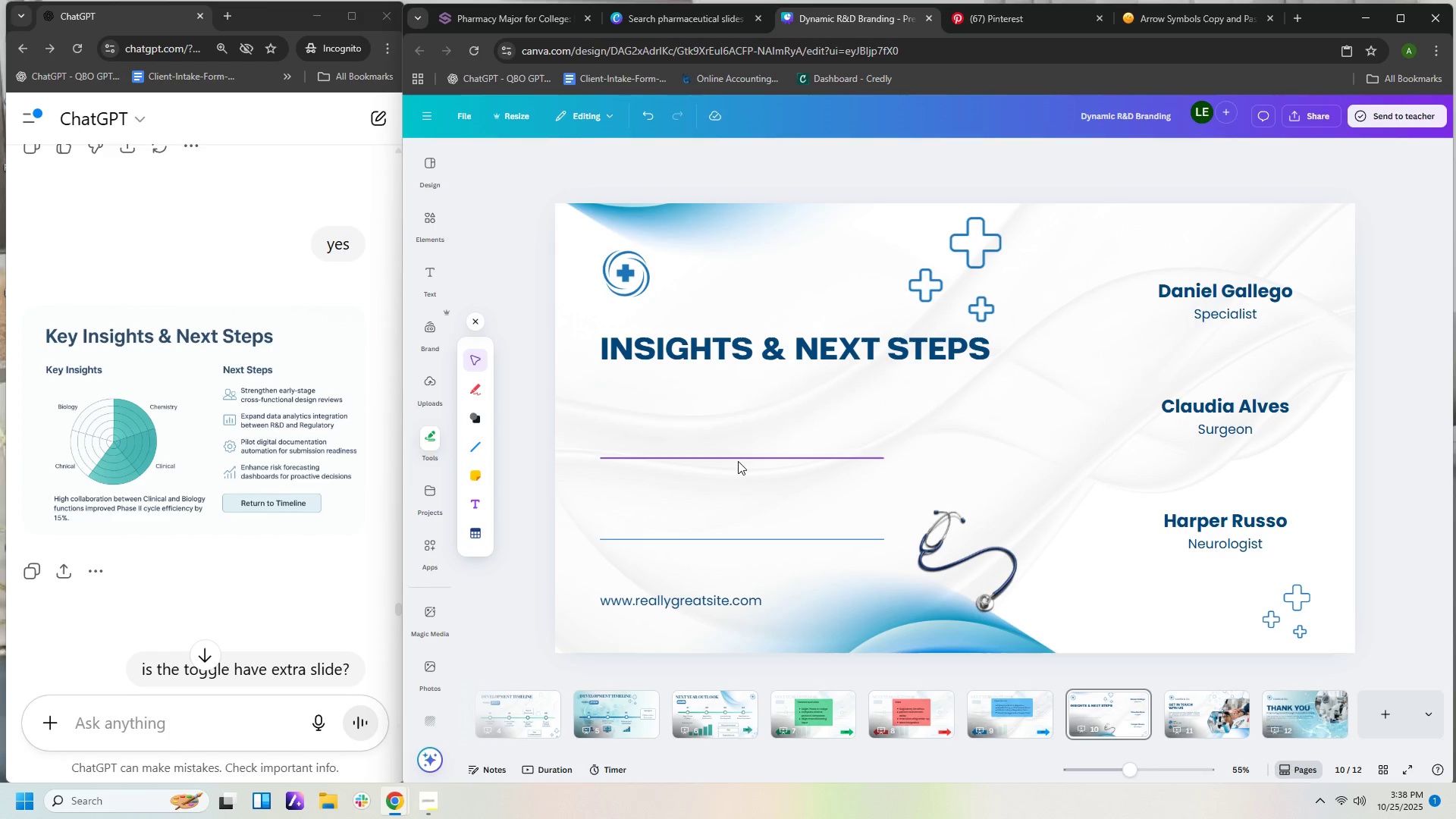 
left_click([738, 461])
 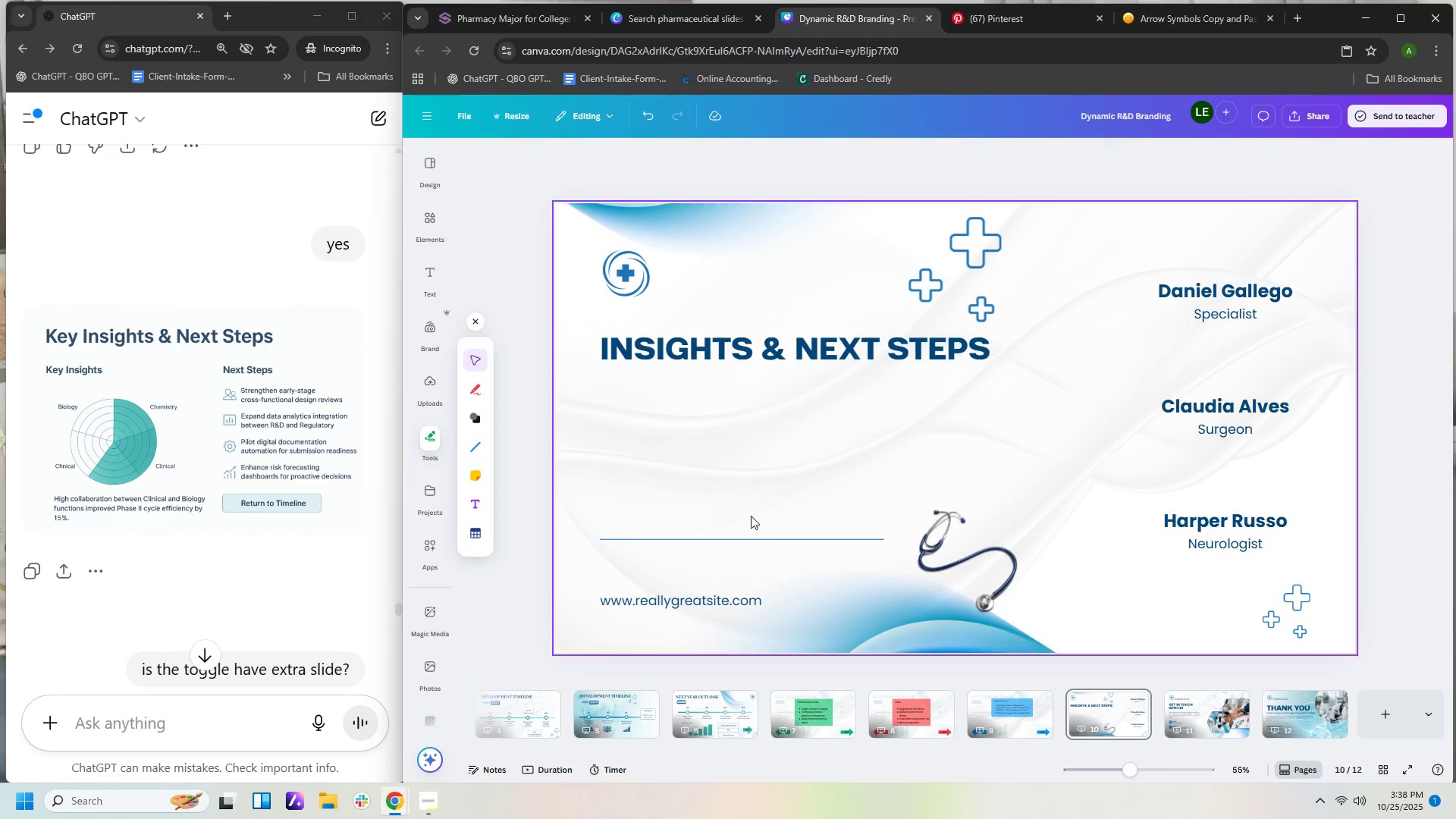 
key(Delete)
 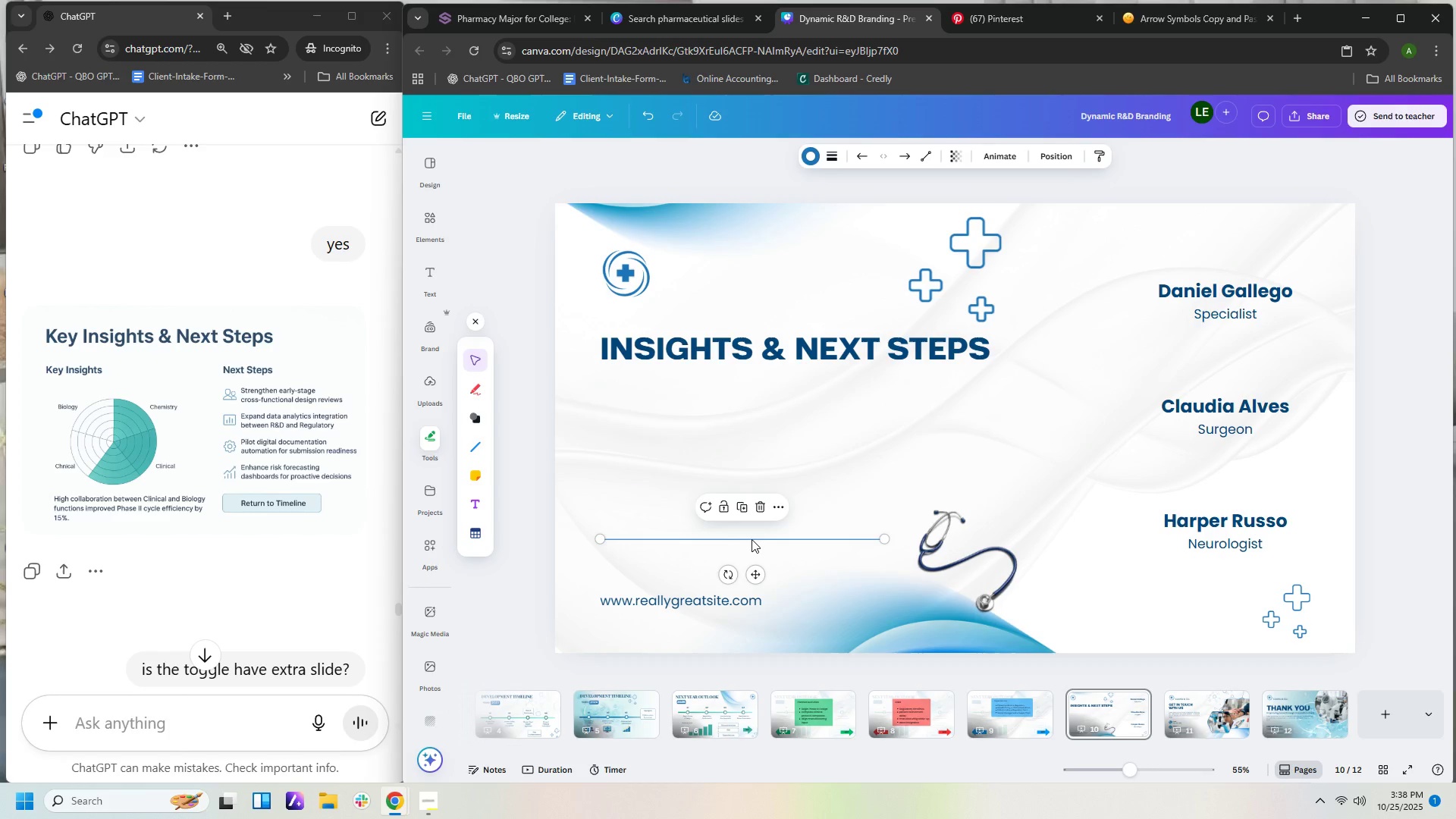 
left_click([752, 539])
 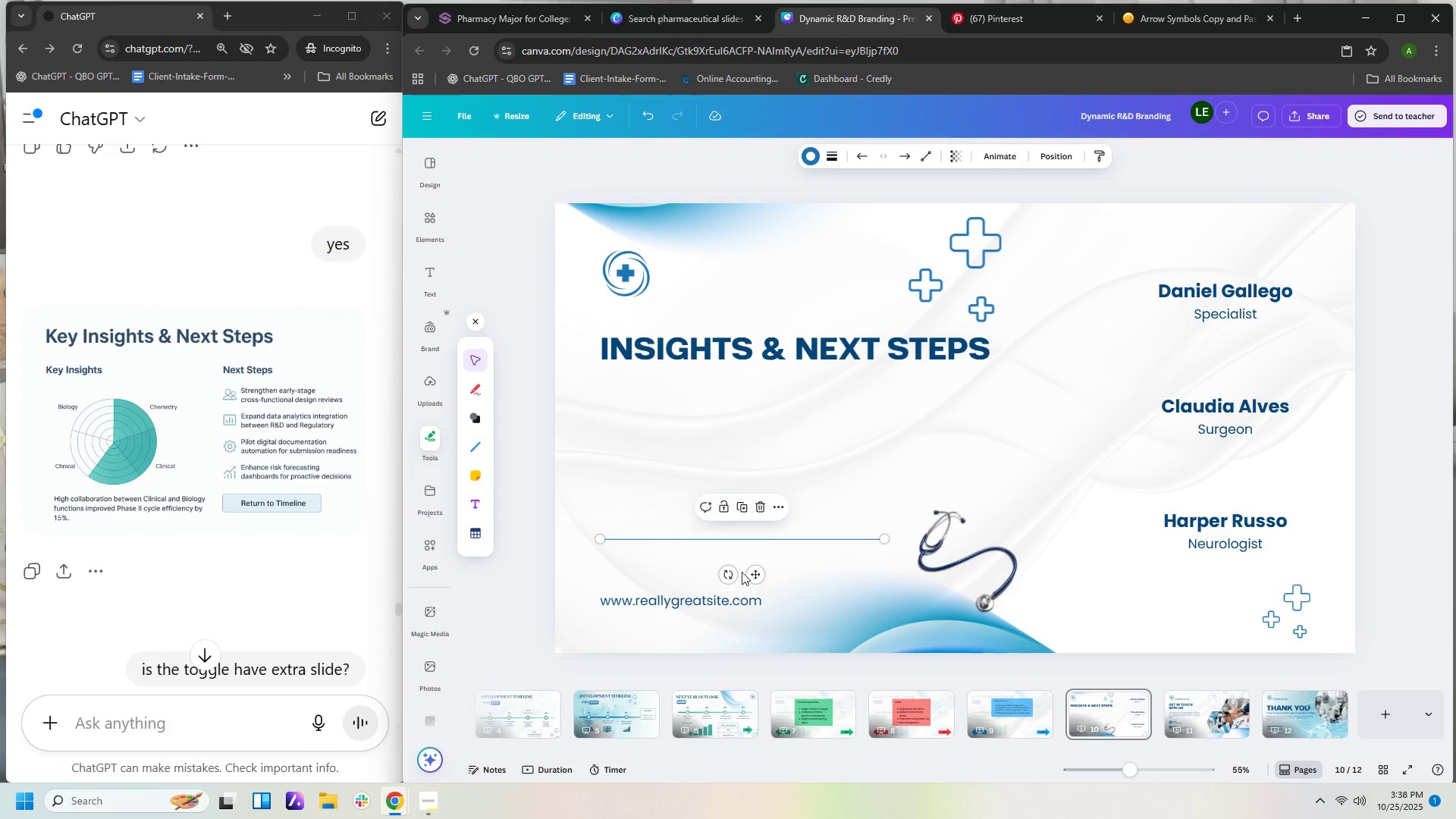 
key(Delete)
 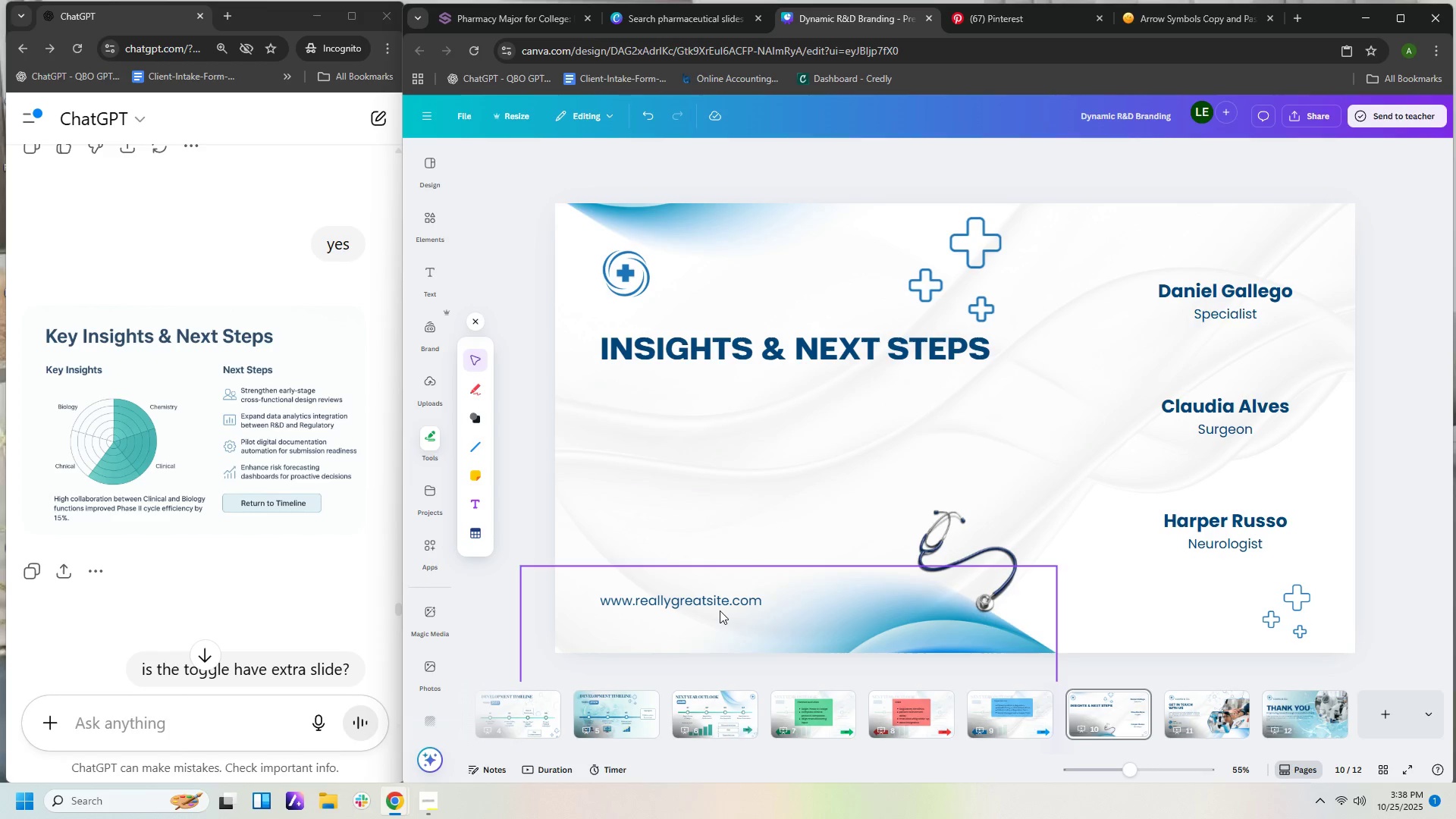 
left_click([720, 610])
 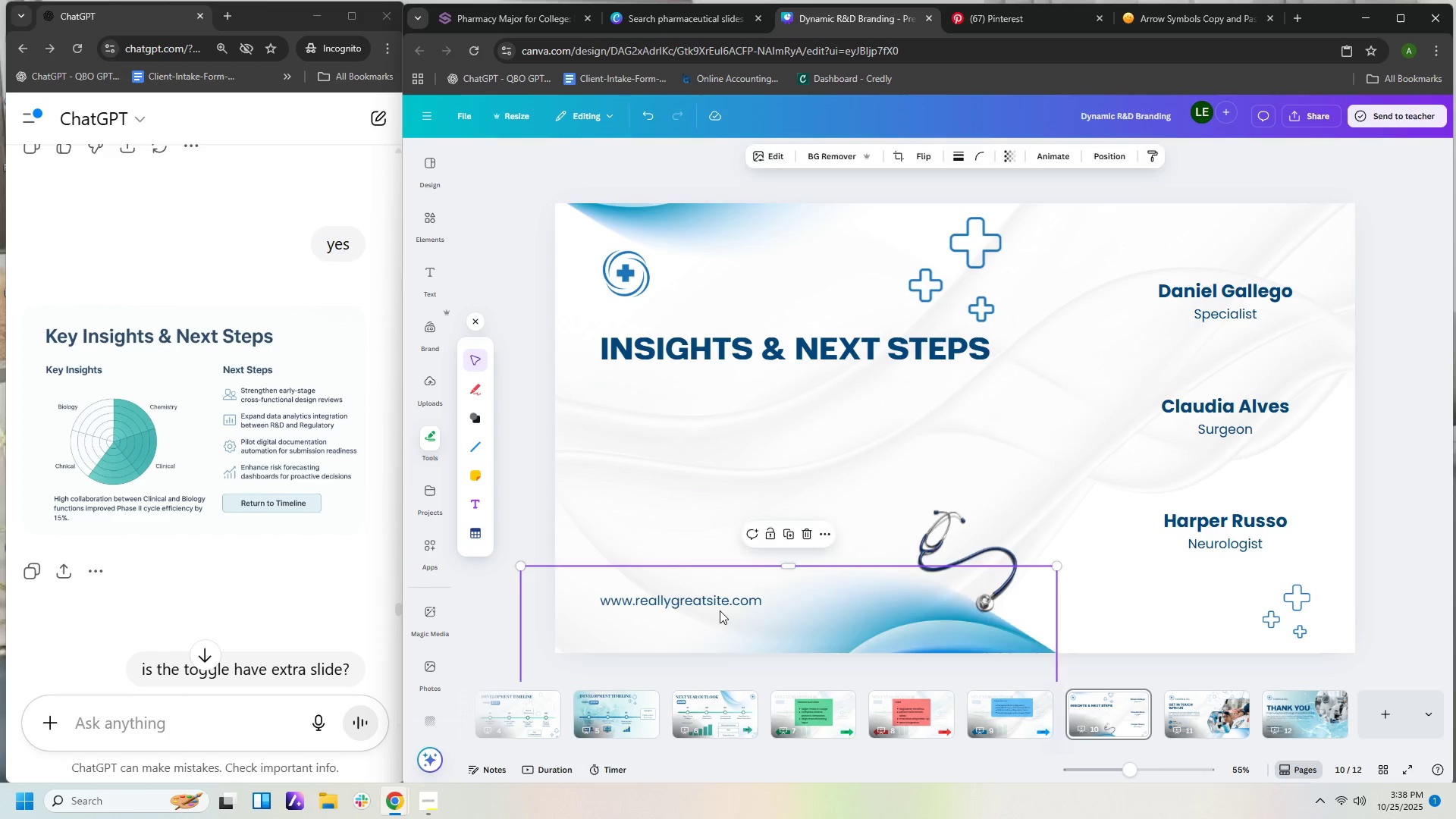 
key(Delete)
 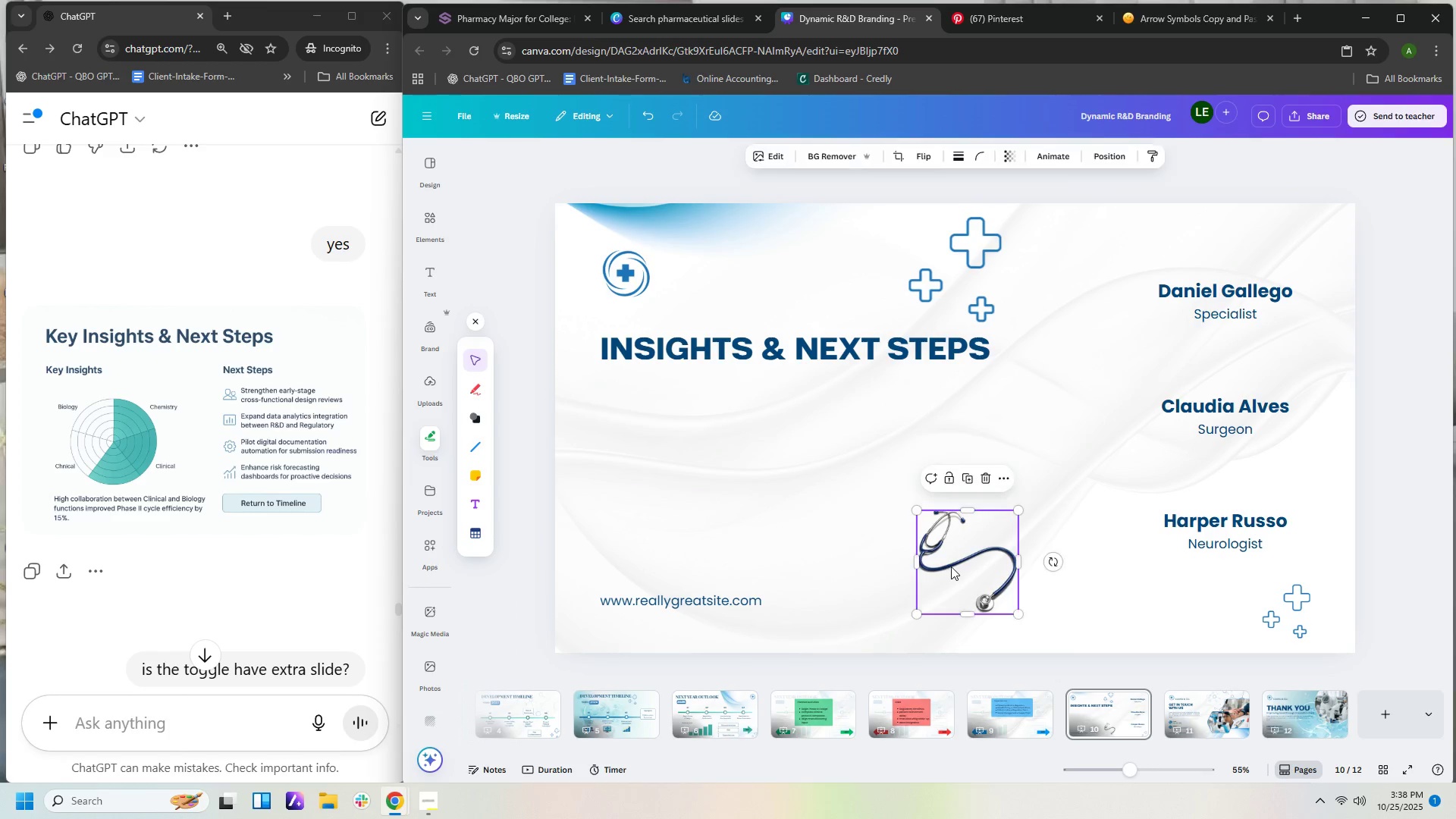 
left_click([951, 566])
 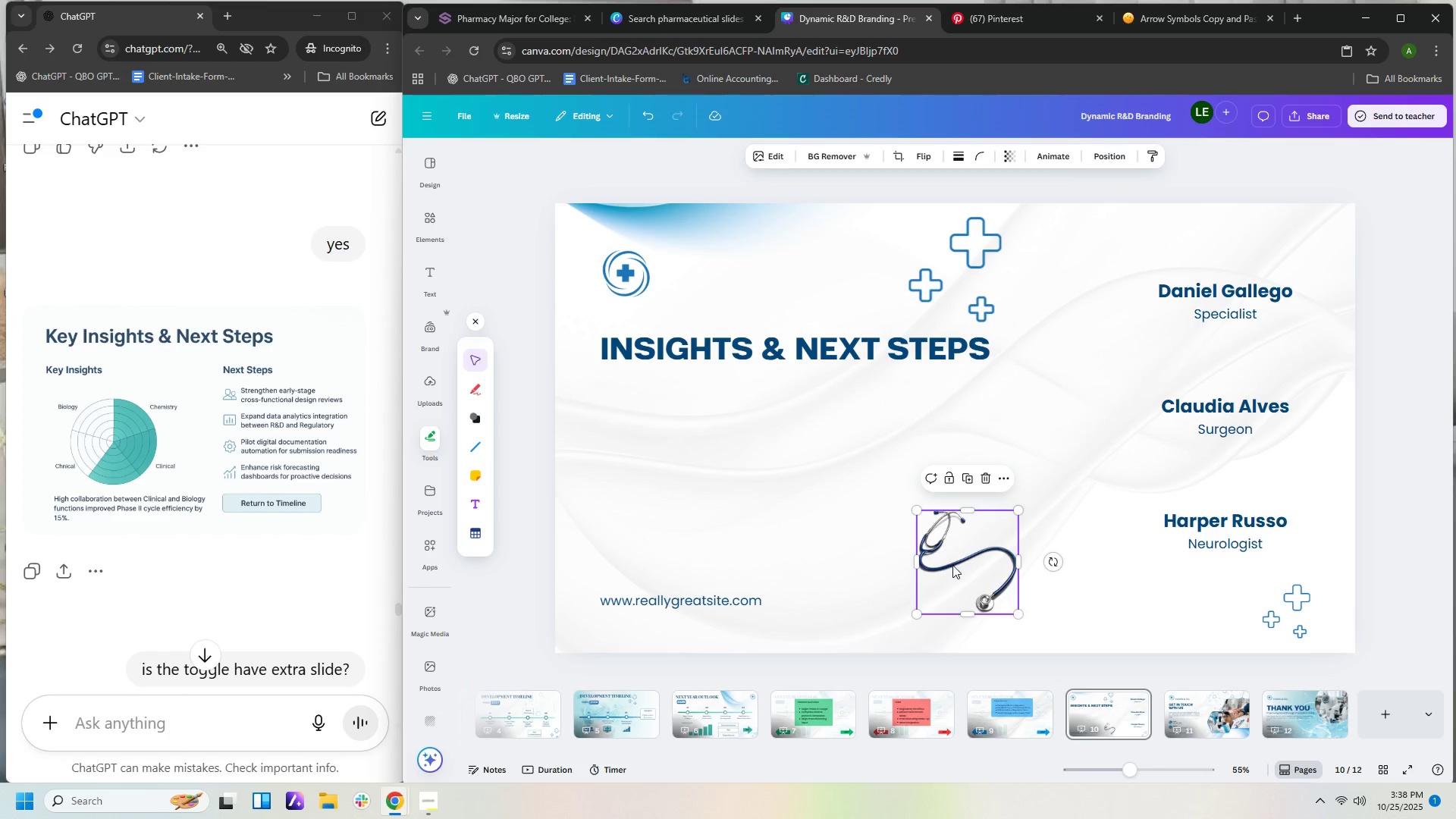 
key(Delete)
 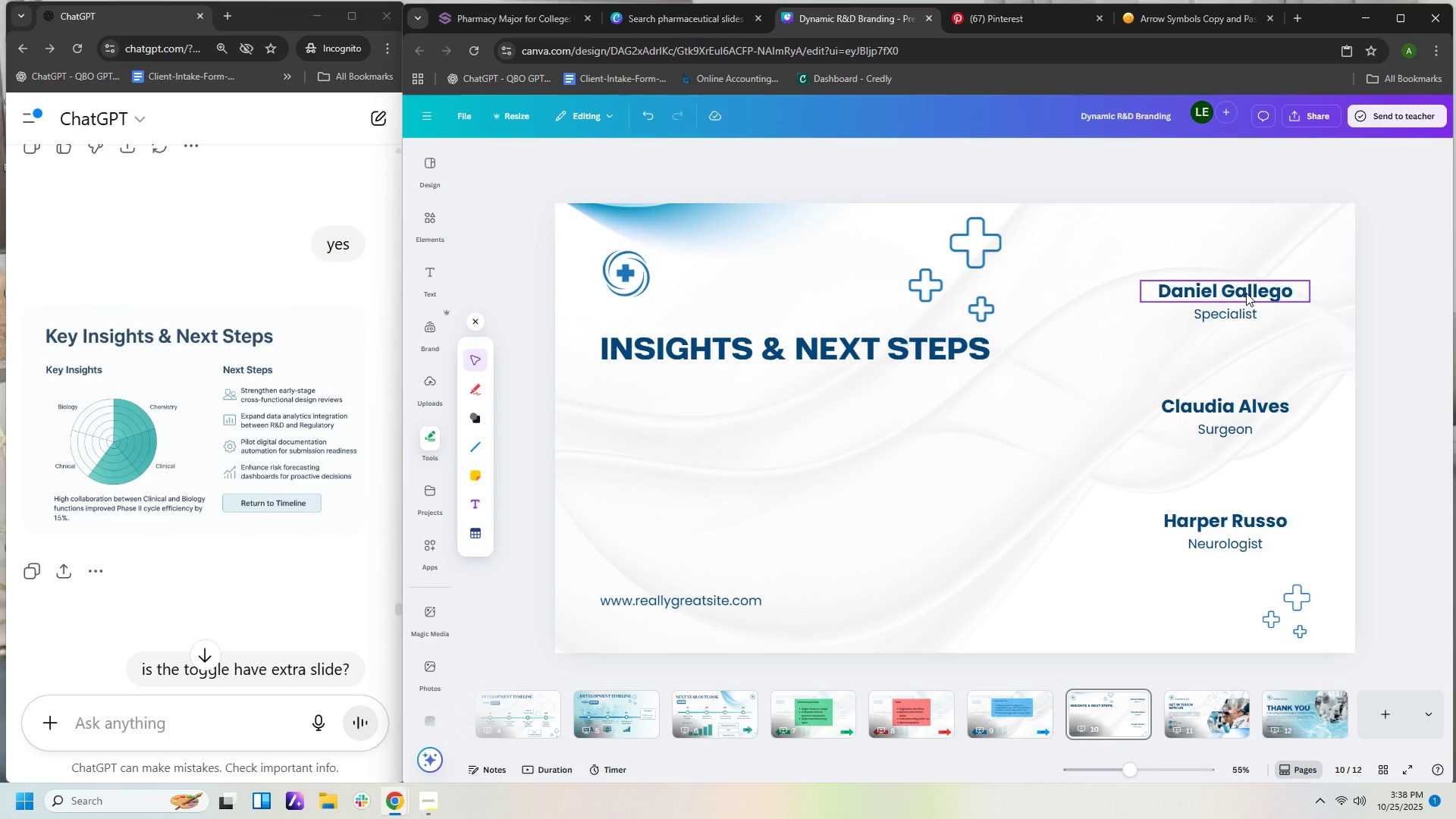 
left_click_drag(start_coordinate=[1246, 293], to_coordinate=[708, 413])
 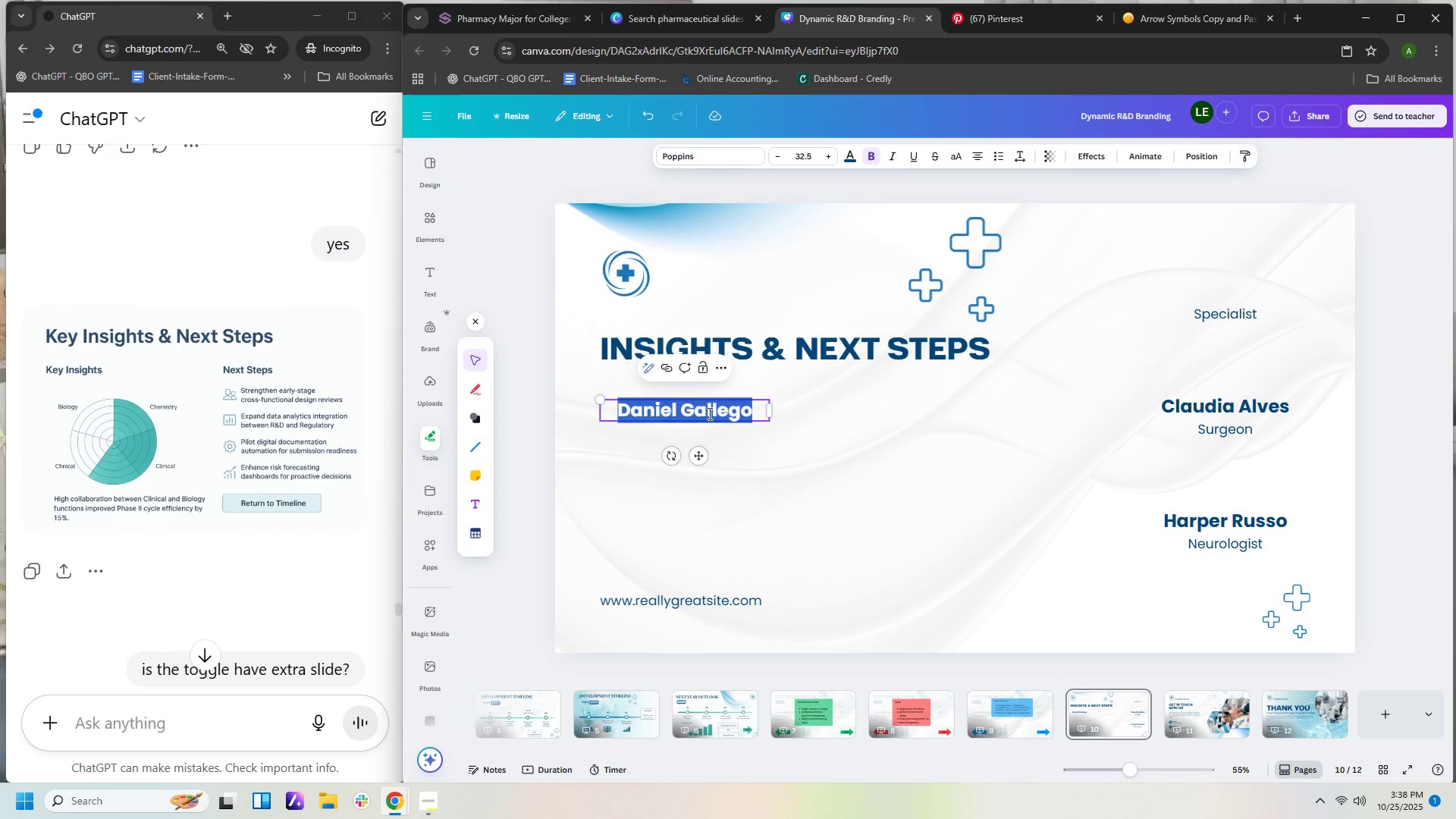 
double_click([708, 413])
 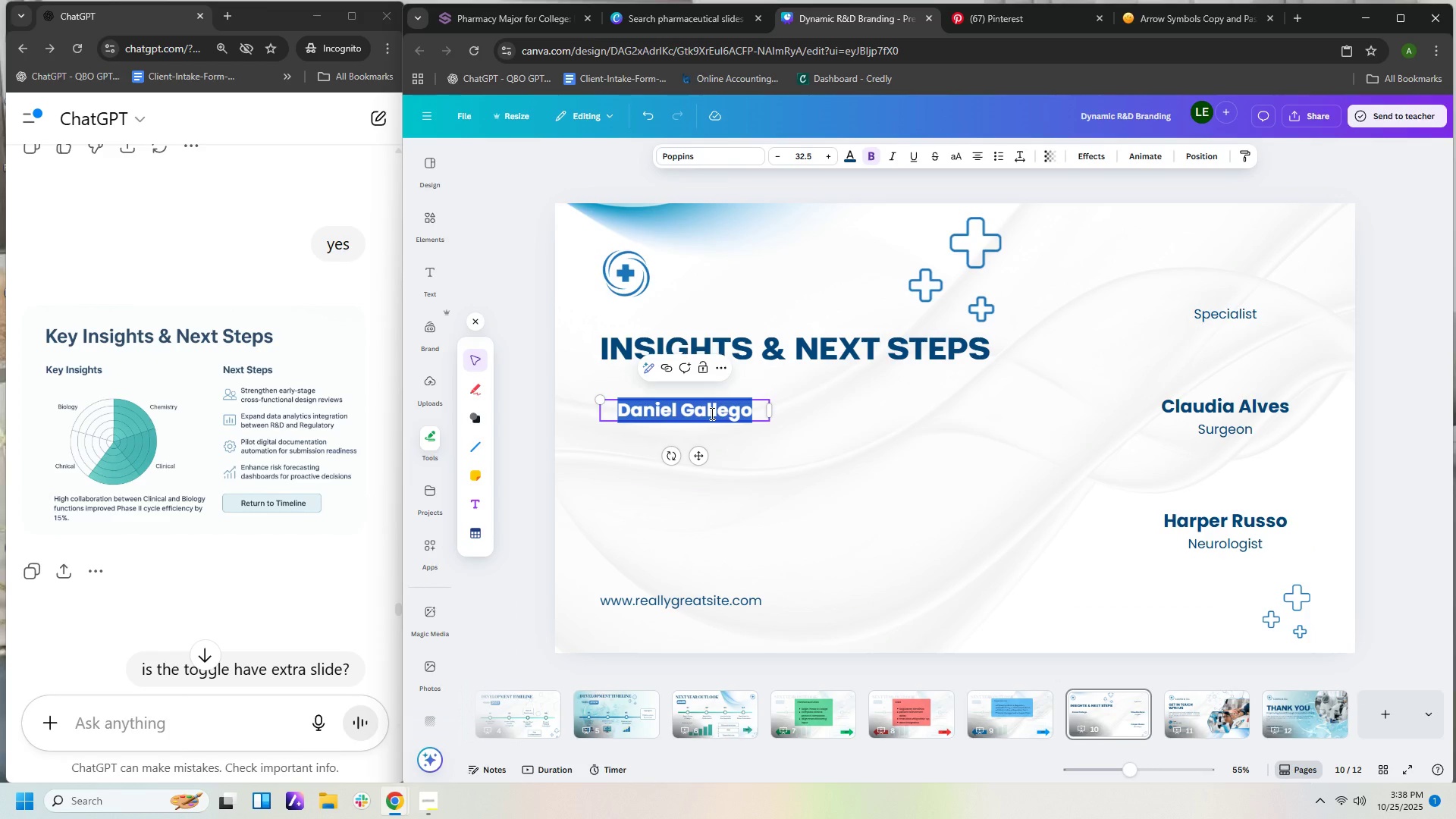 
hold_key(key=ShiftLeft, duration=0.44)
 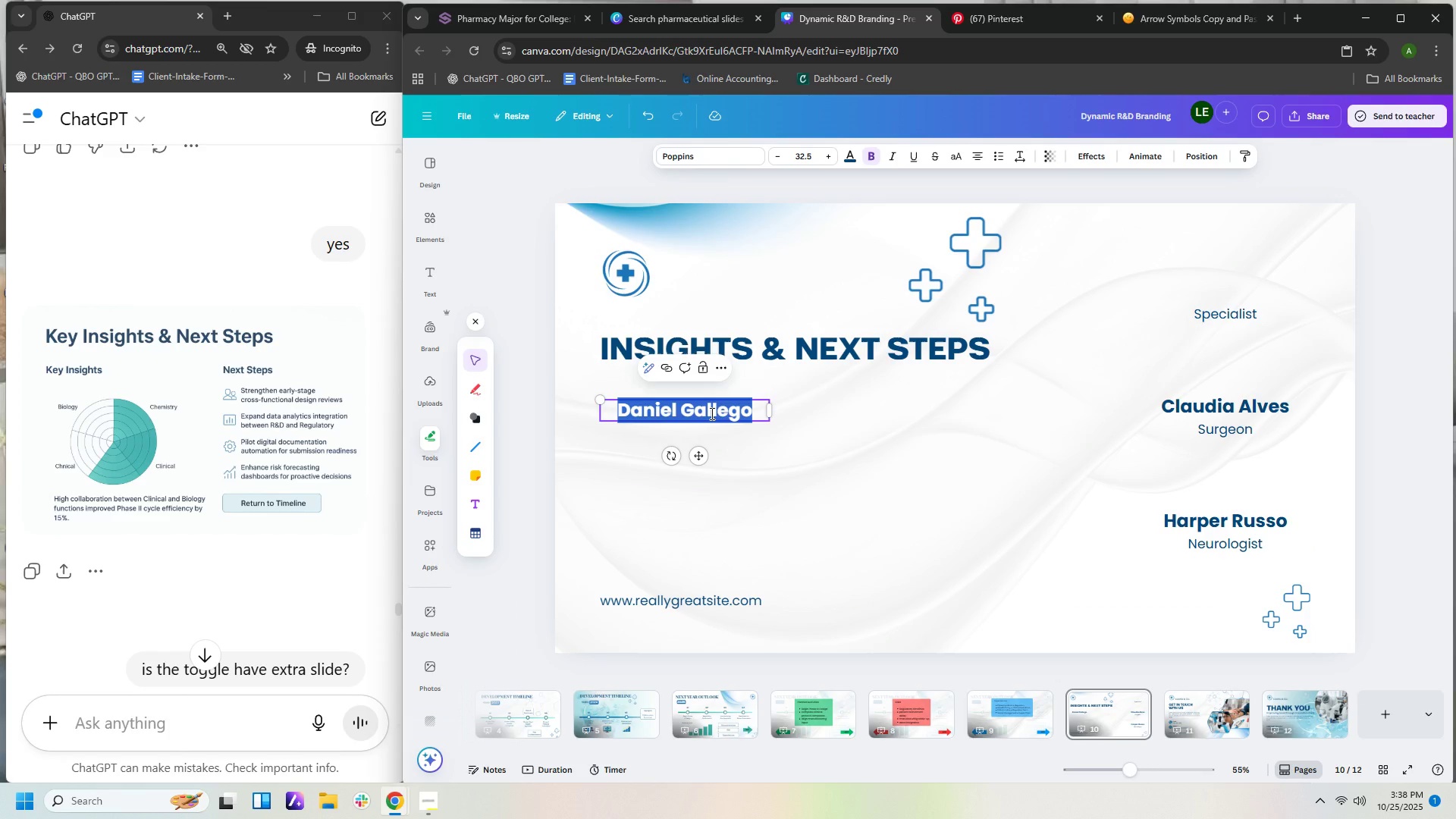 
type(Key INs)
key(Backspace)
key(Backspace)
type(nsights)
 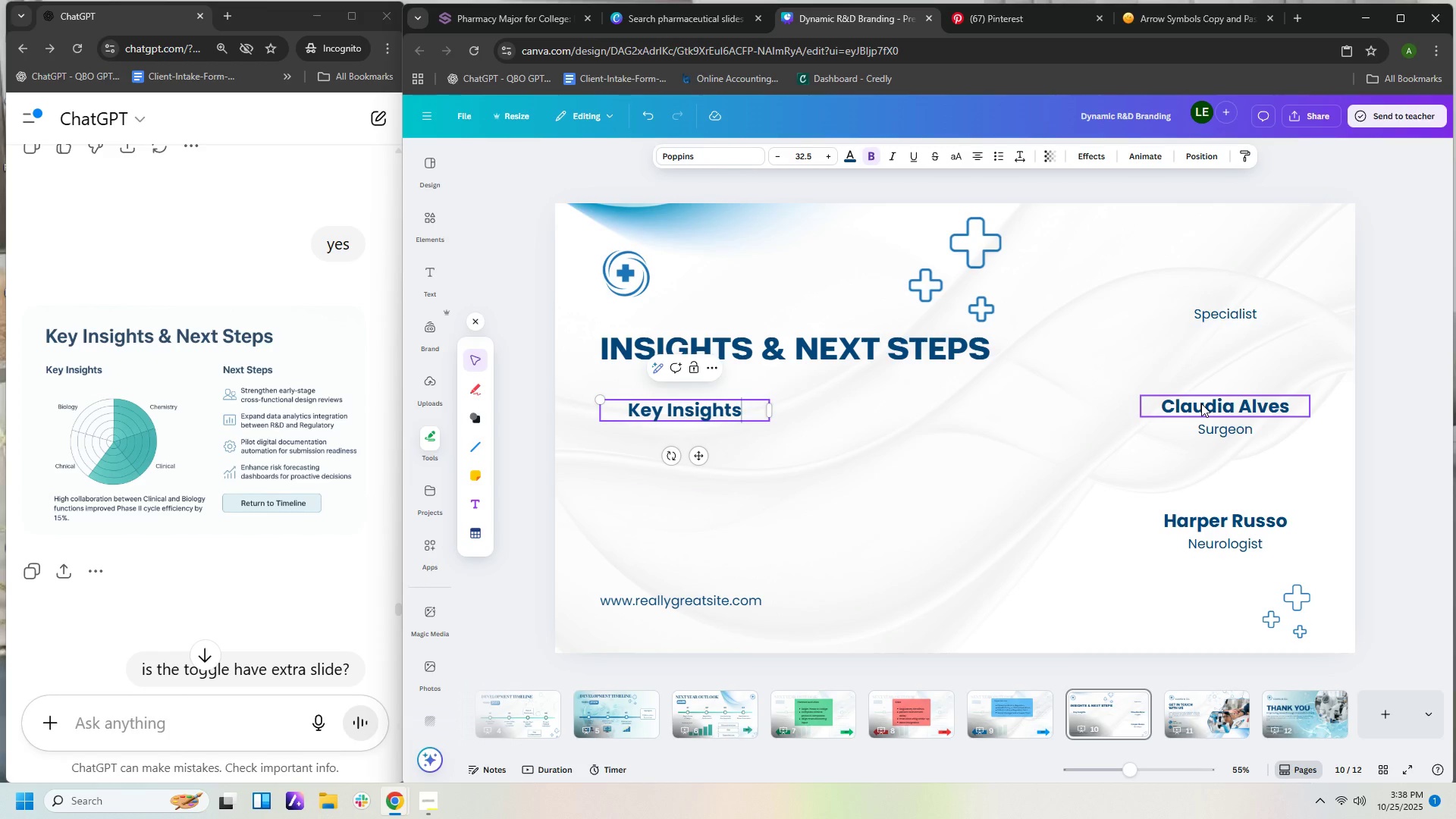 
double_click([1201, 403])
 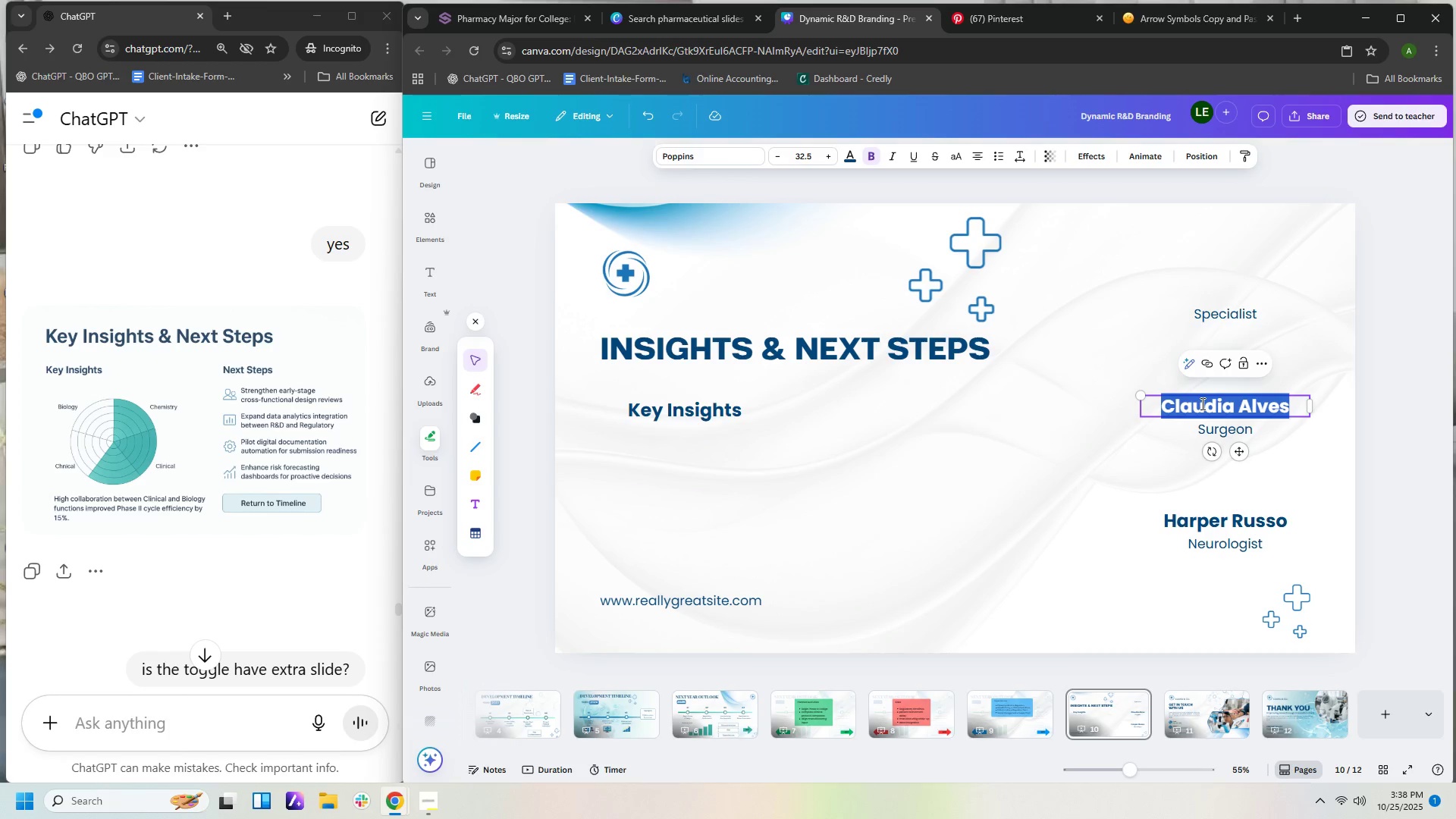 
triple_click([1201, 403])
 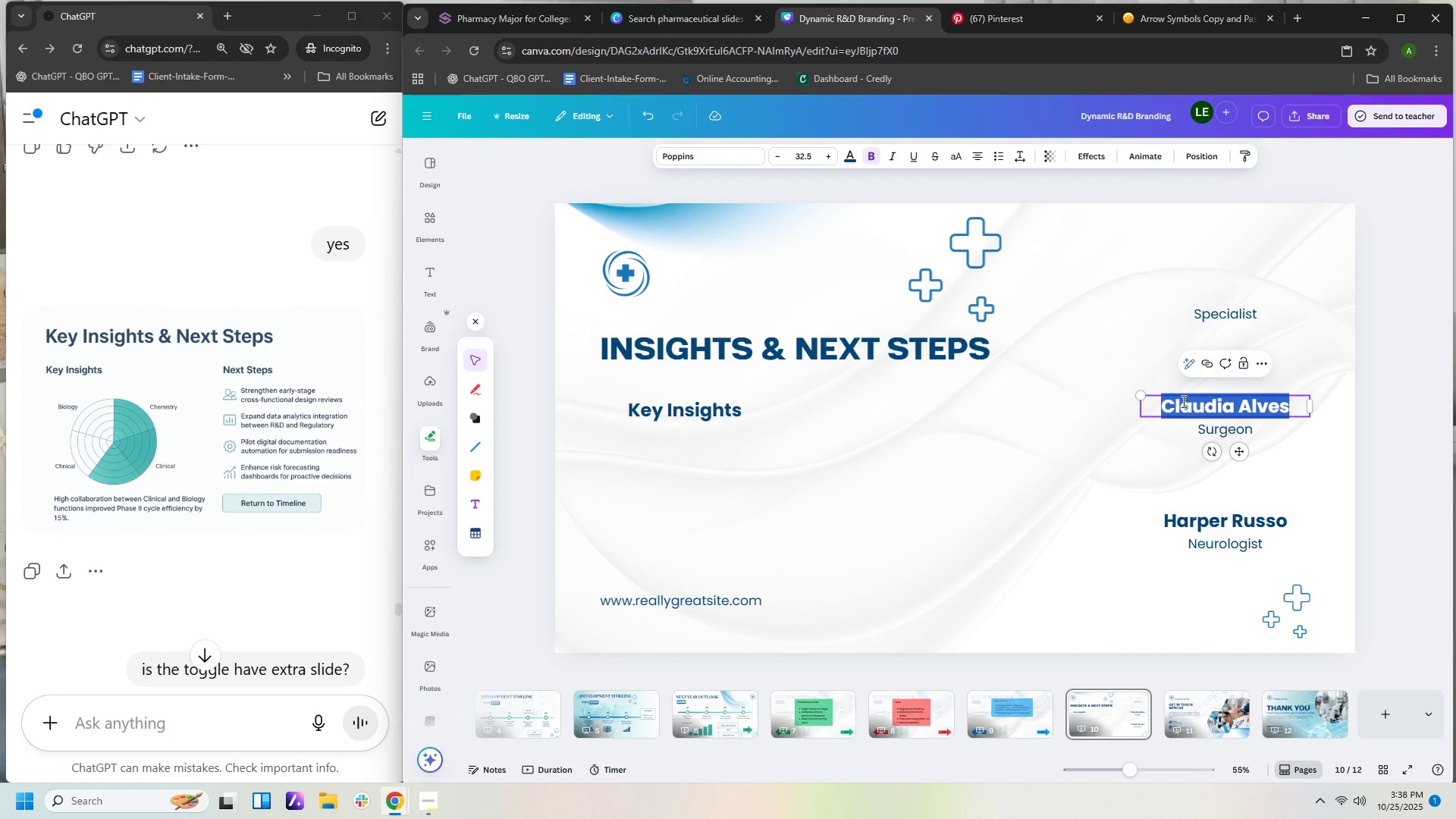 
type(Next Steps)
 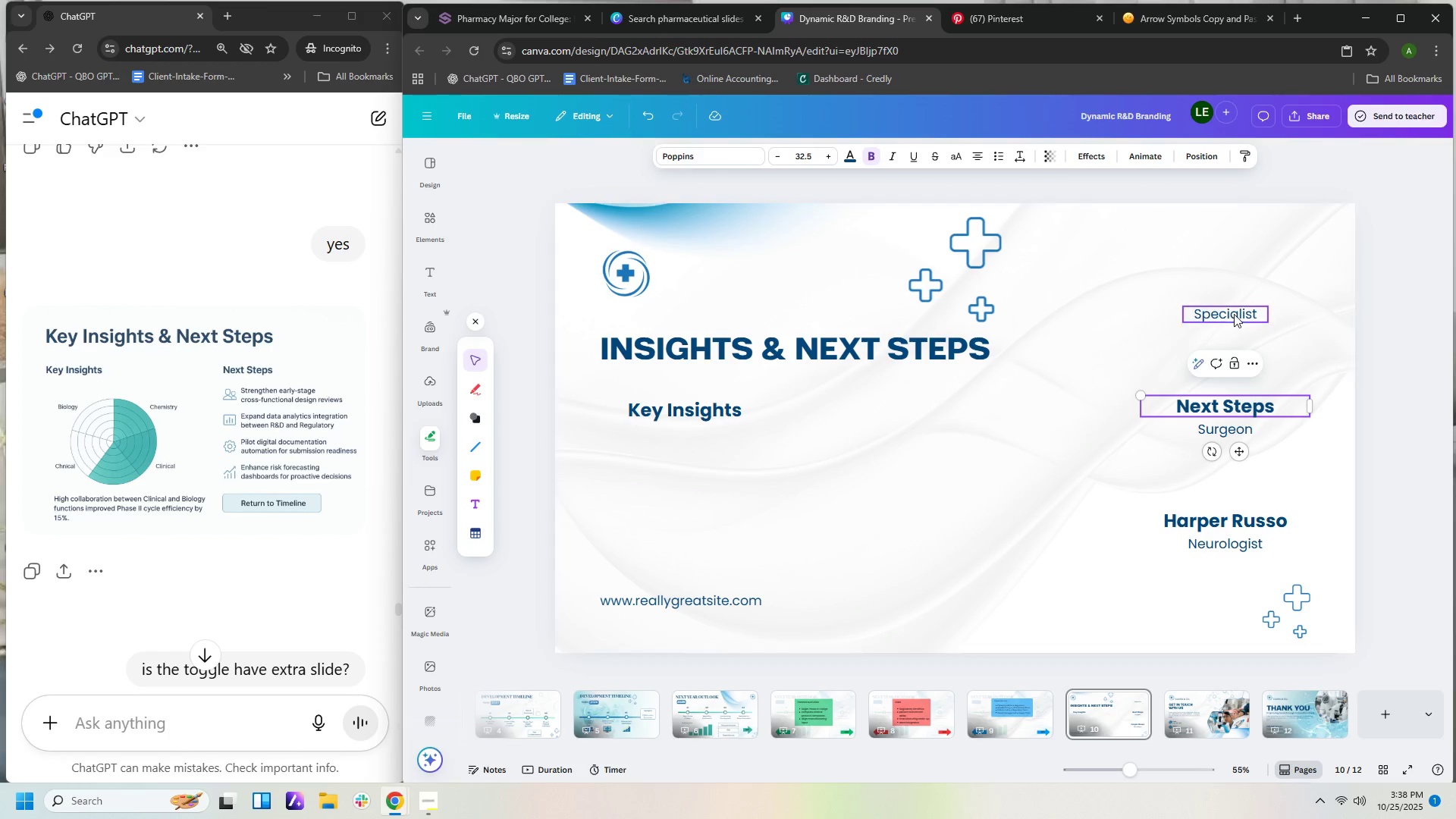 
left_click([1234, 314])
 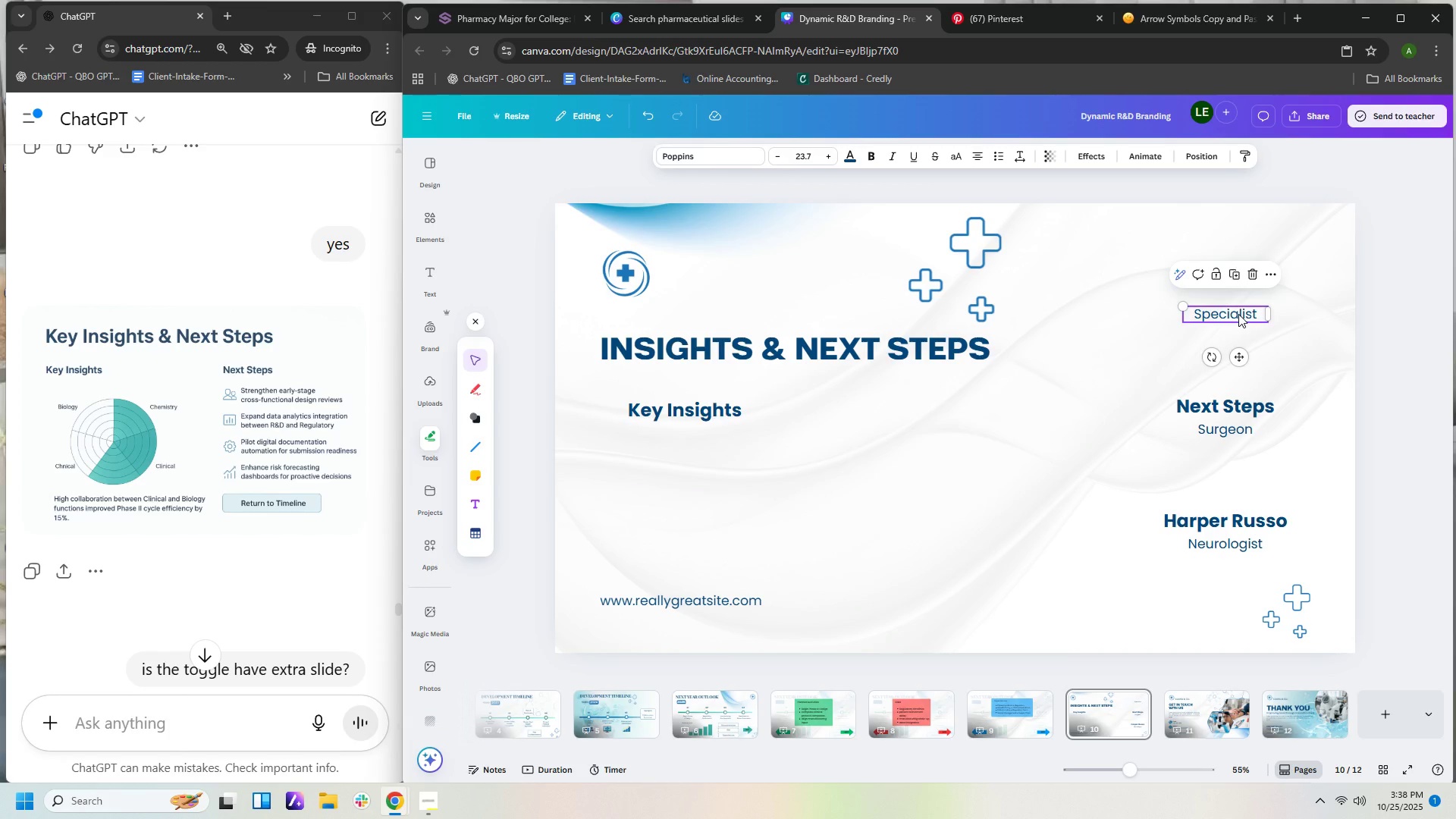 
key(Delete)
 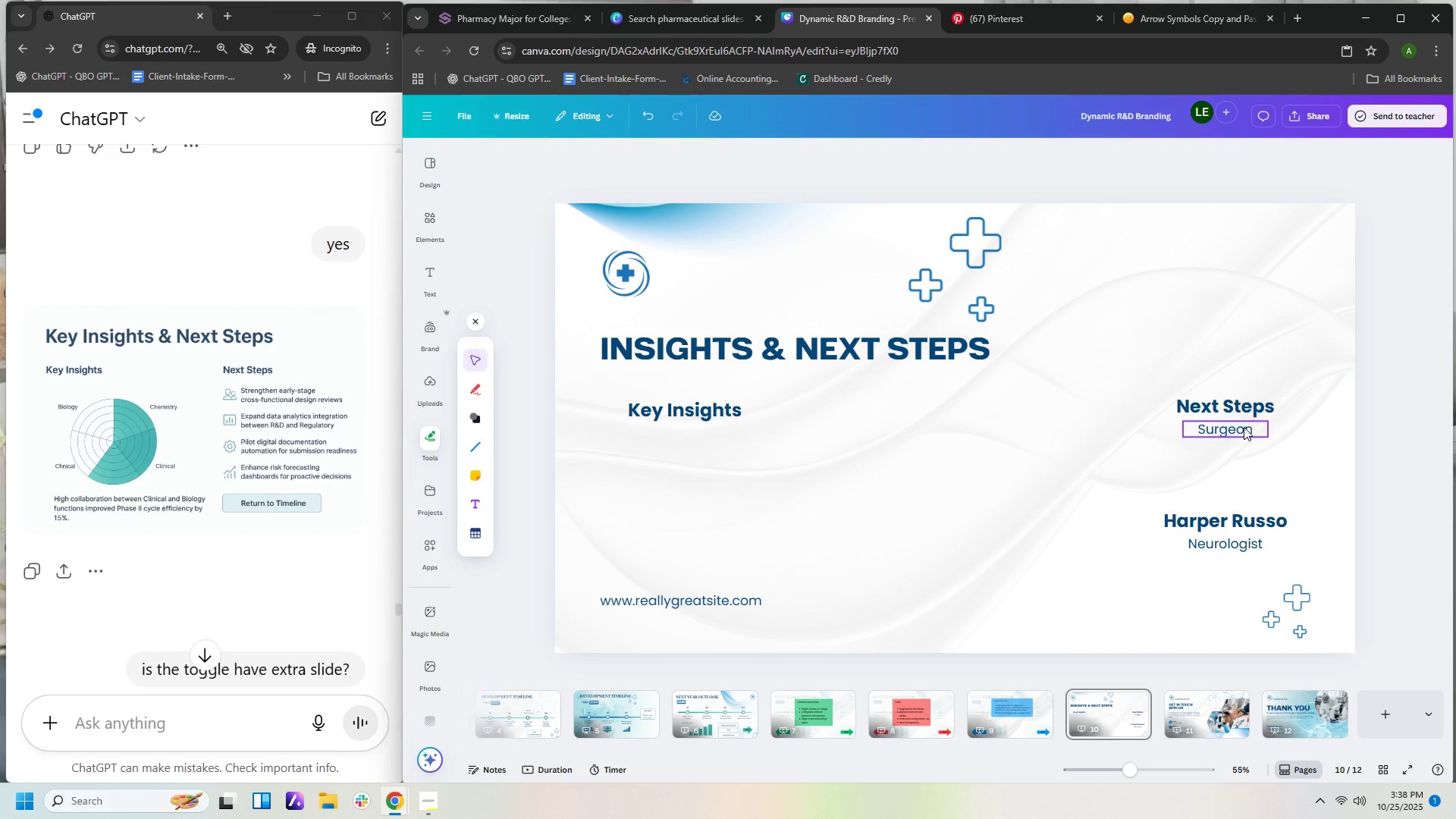 
left_click([1244, 427])
 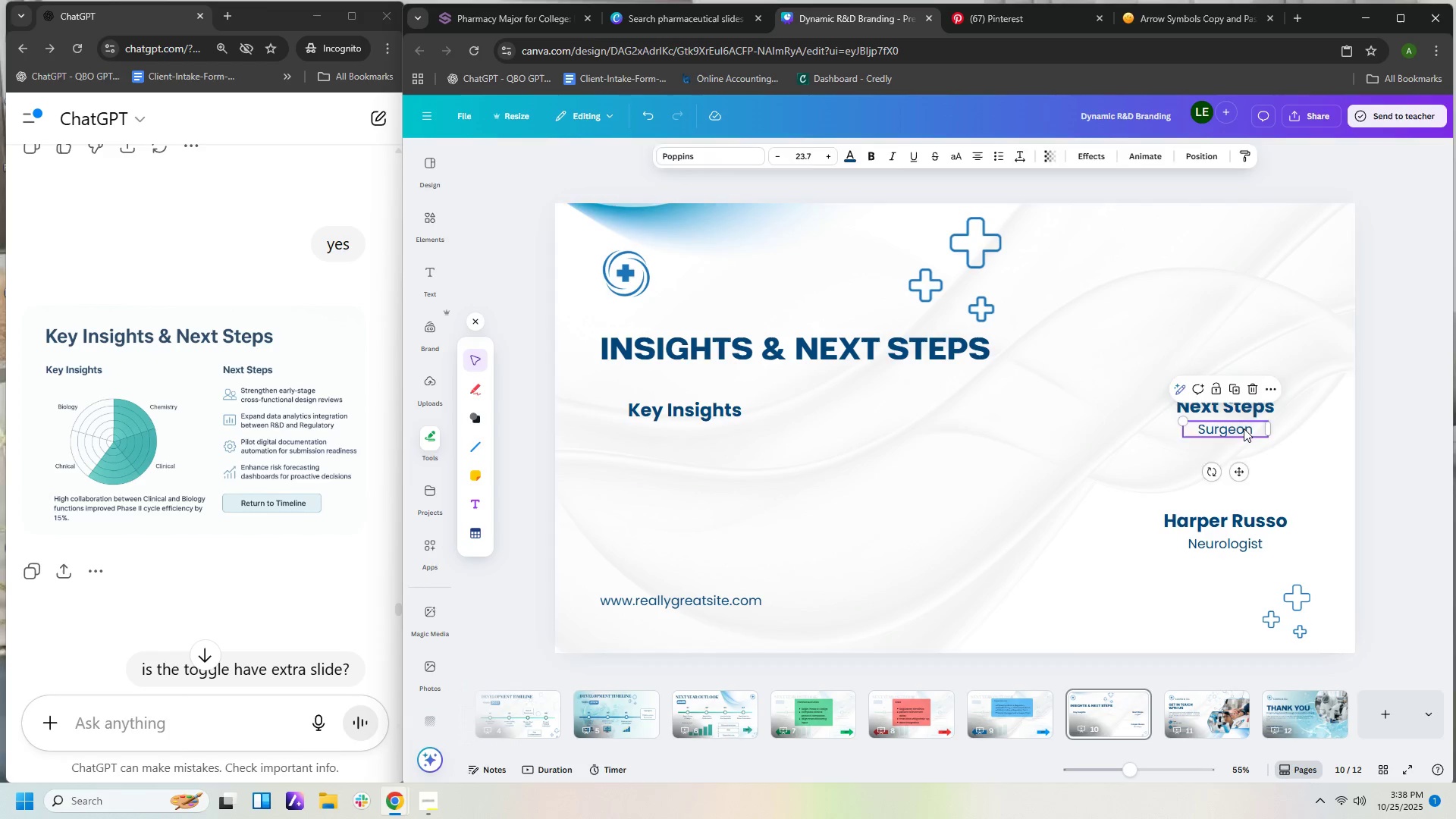 
key(Delete)
 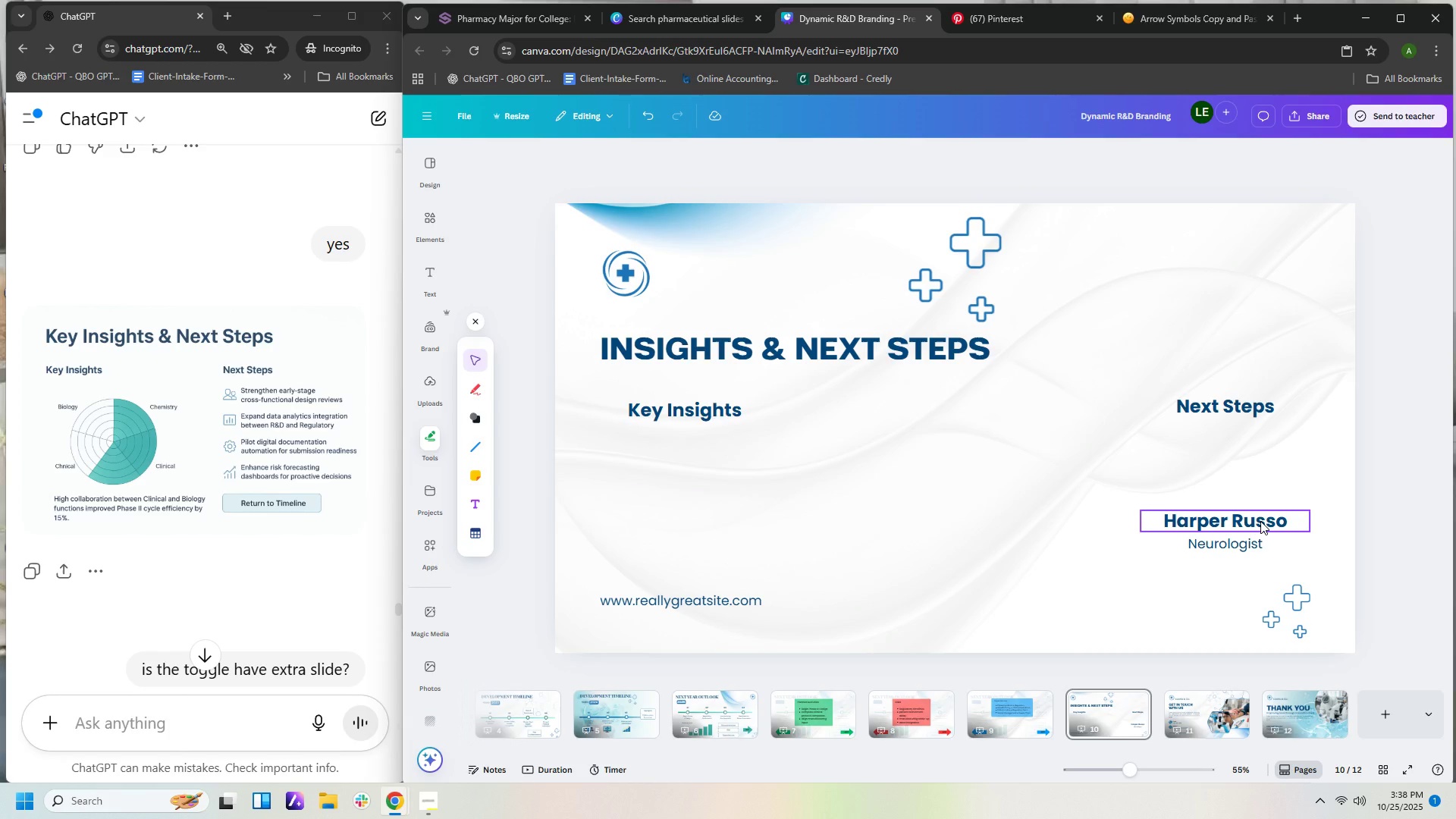 
left_click([1260, 521])
 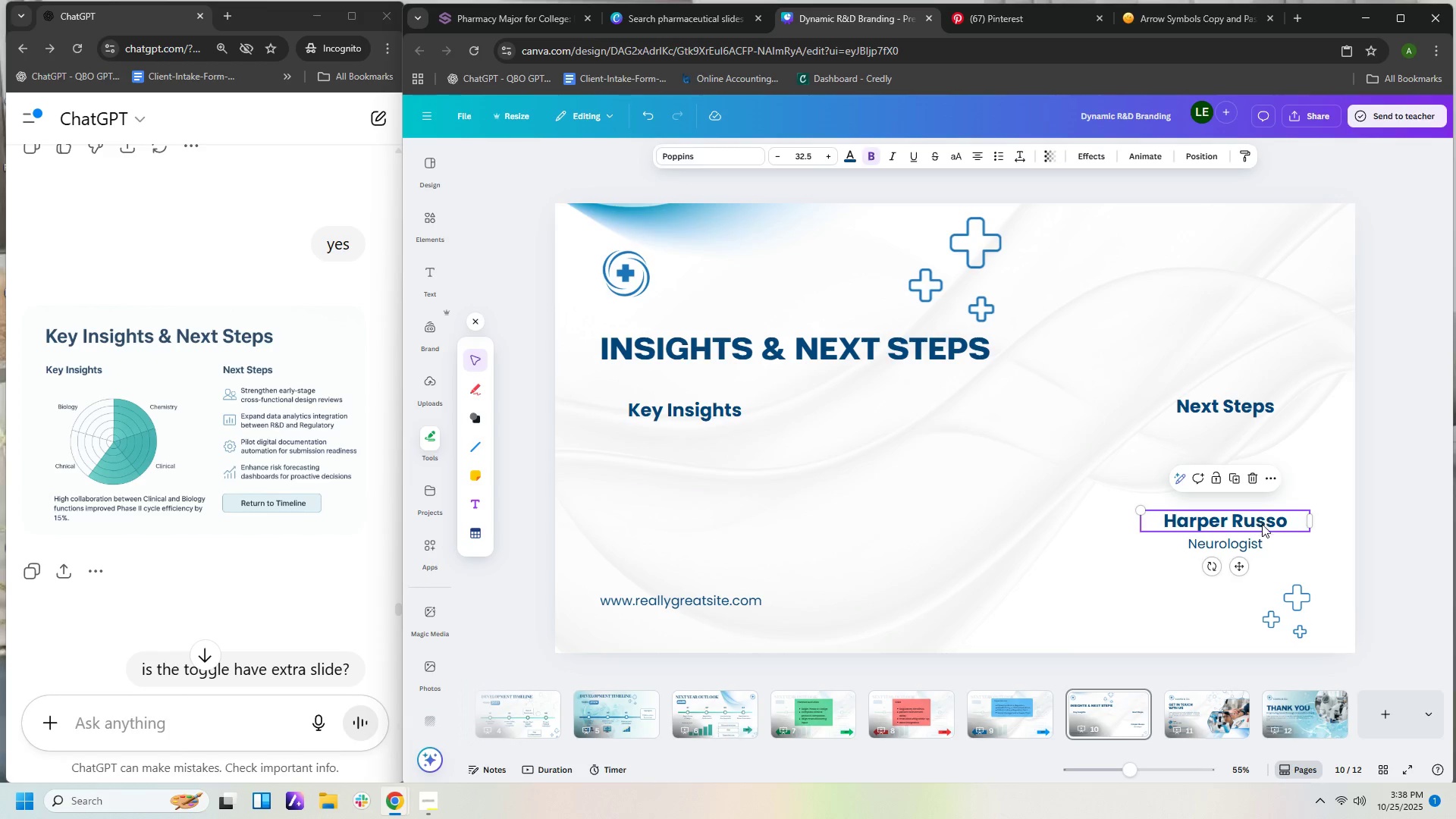 
key(Delete)
 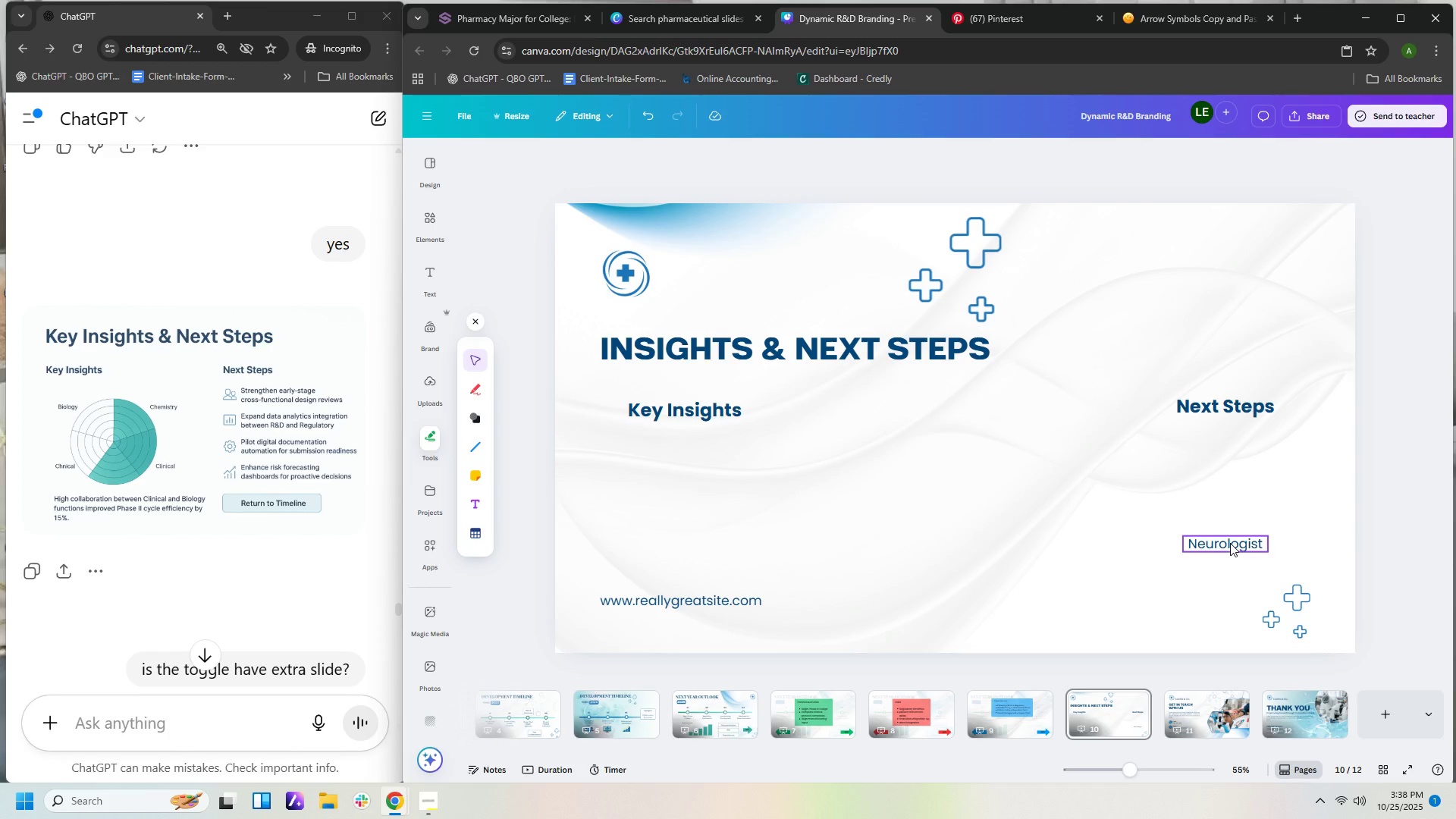 
wait(6.54)
 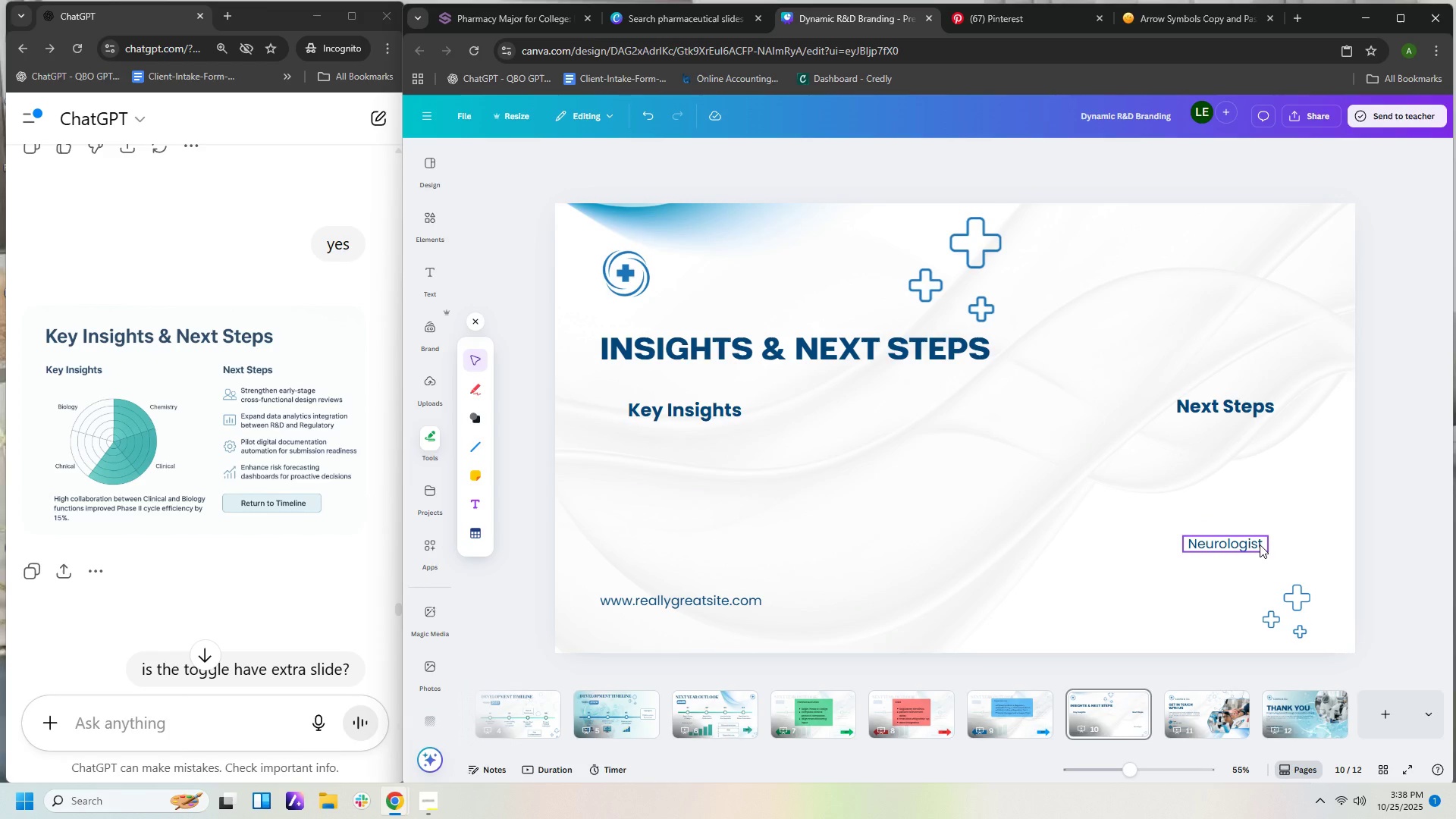 
double_click([1220, 545])
 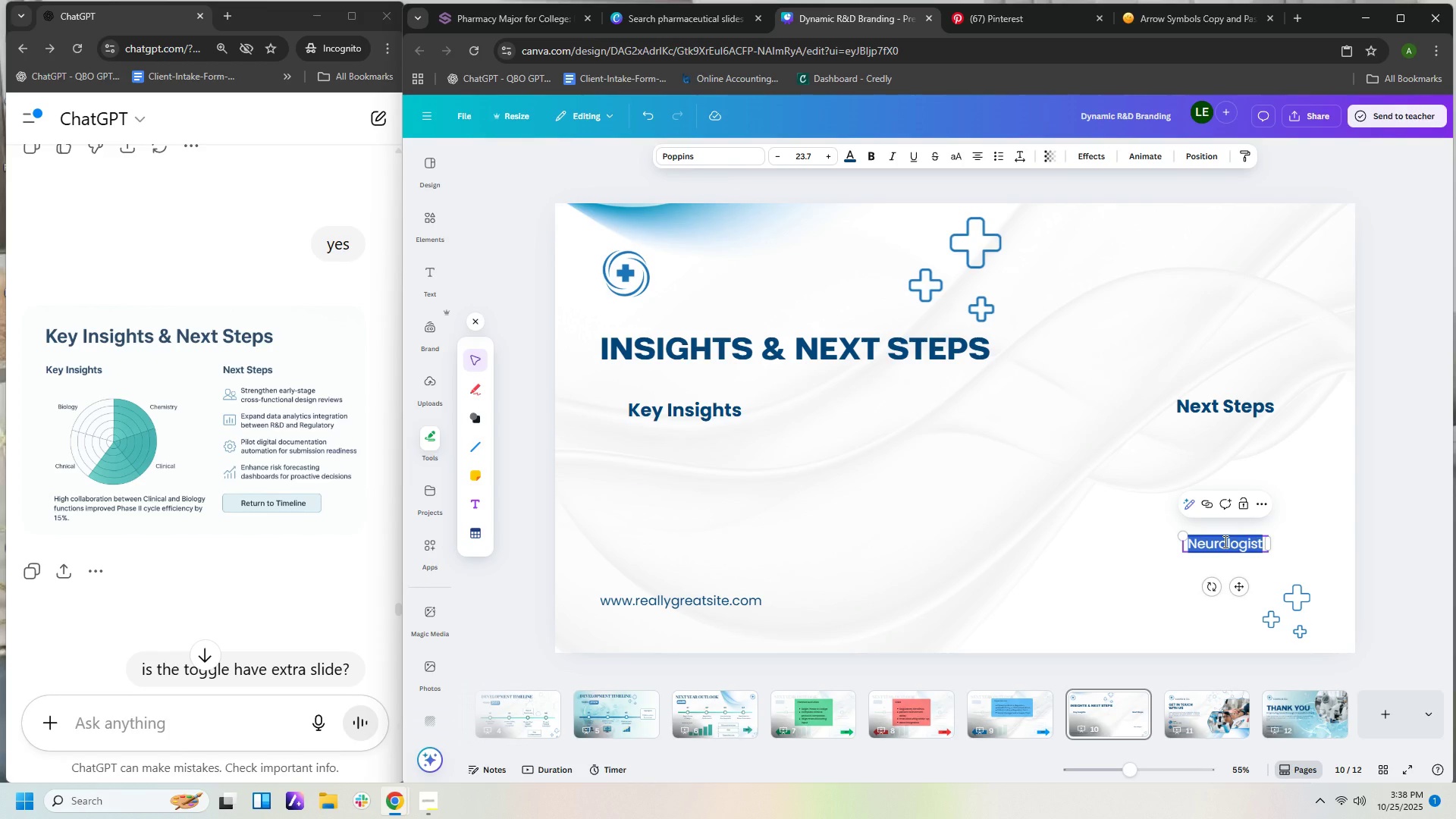 
type(J\)
key(Backspace)
key(Backspace)
type(Strebghr)
key(Backspace)
key(Backspace)
key(Backspace)
key(Backspace)
type(ngthen )
 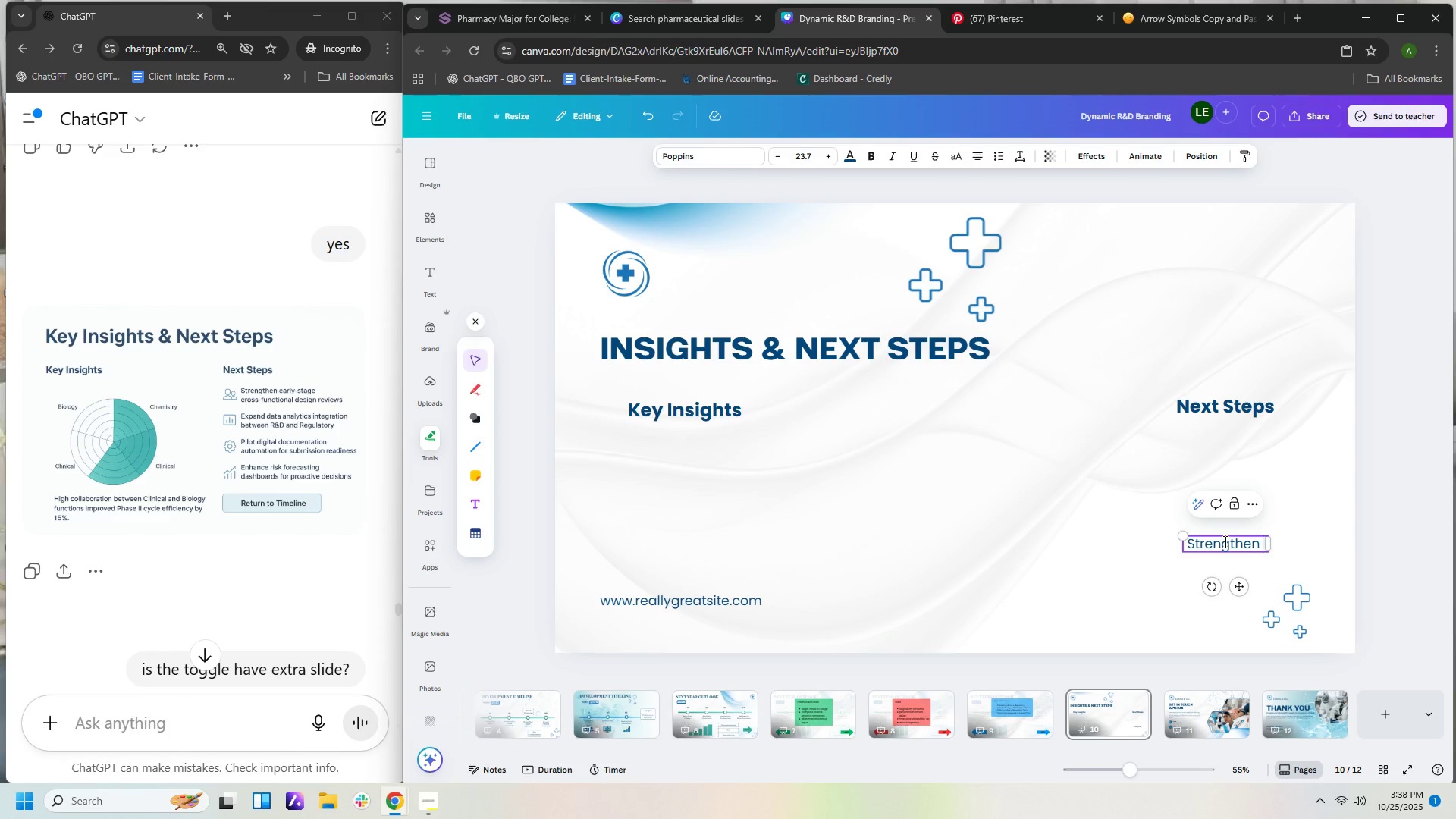 
type( early )
key(Backspace)
type(-stage cross-functional design reviews)
 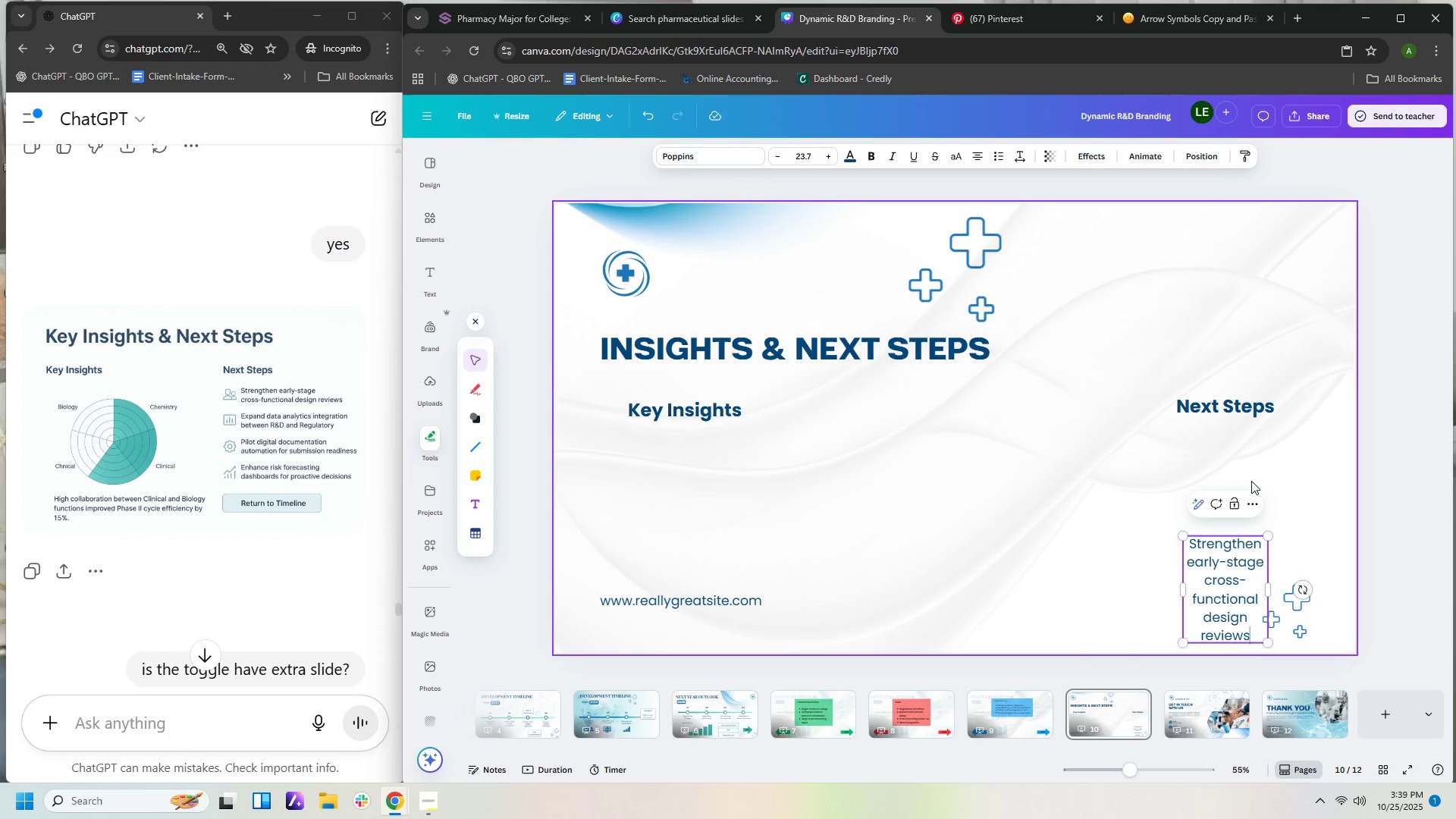 
key(Enter)
 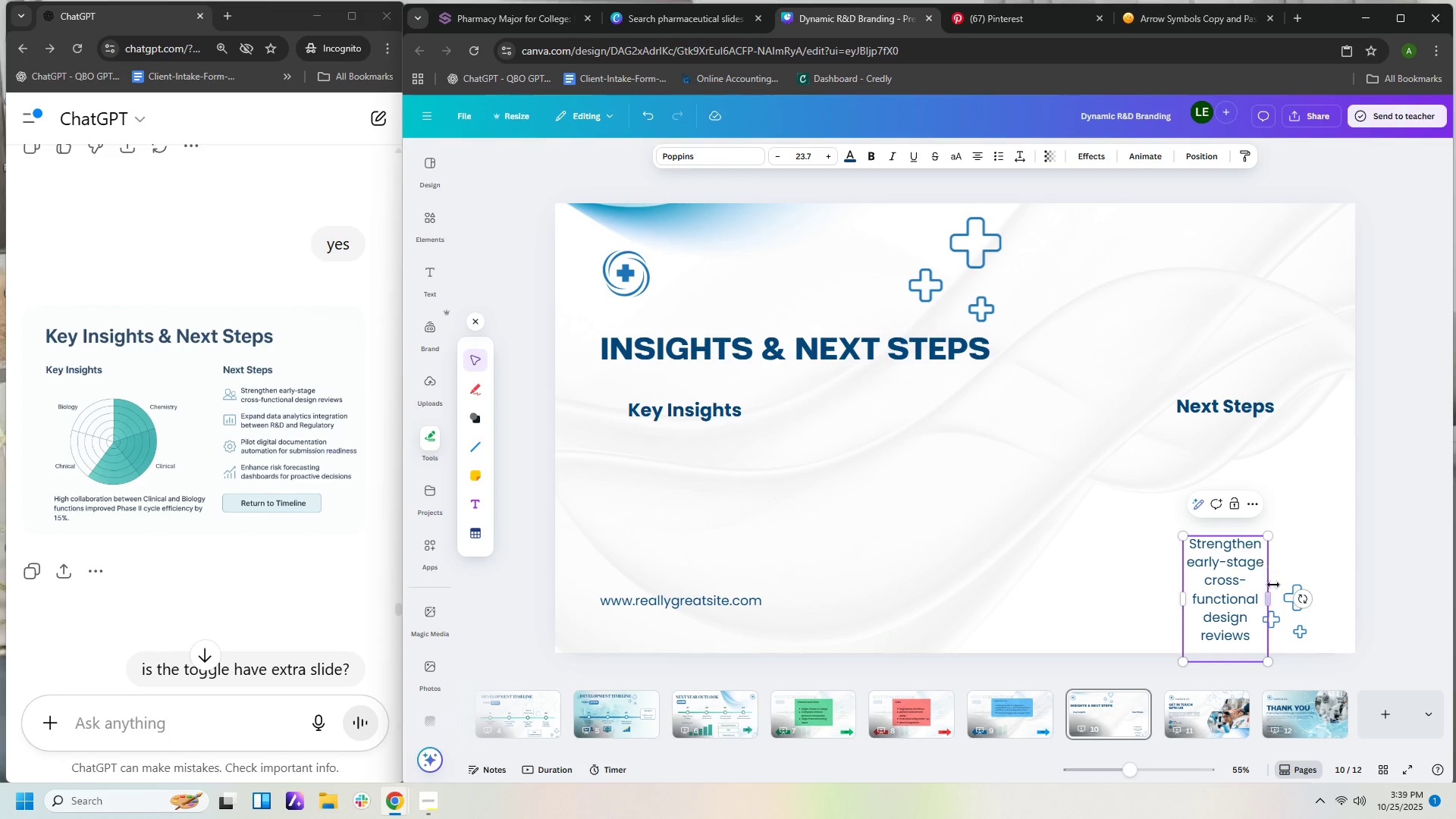 
left_click_drag(start_coordinate=[1272, 602], to_coordinate=[1370, 607])
 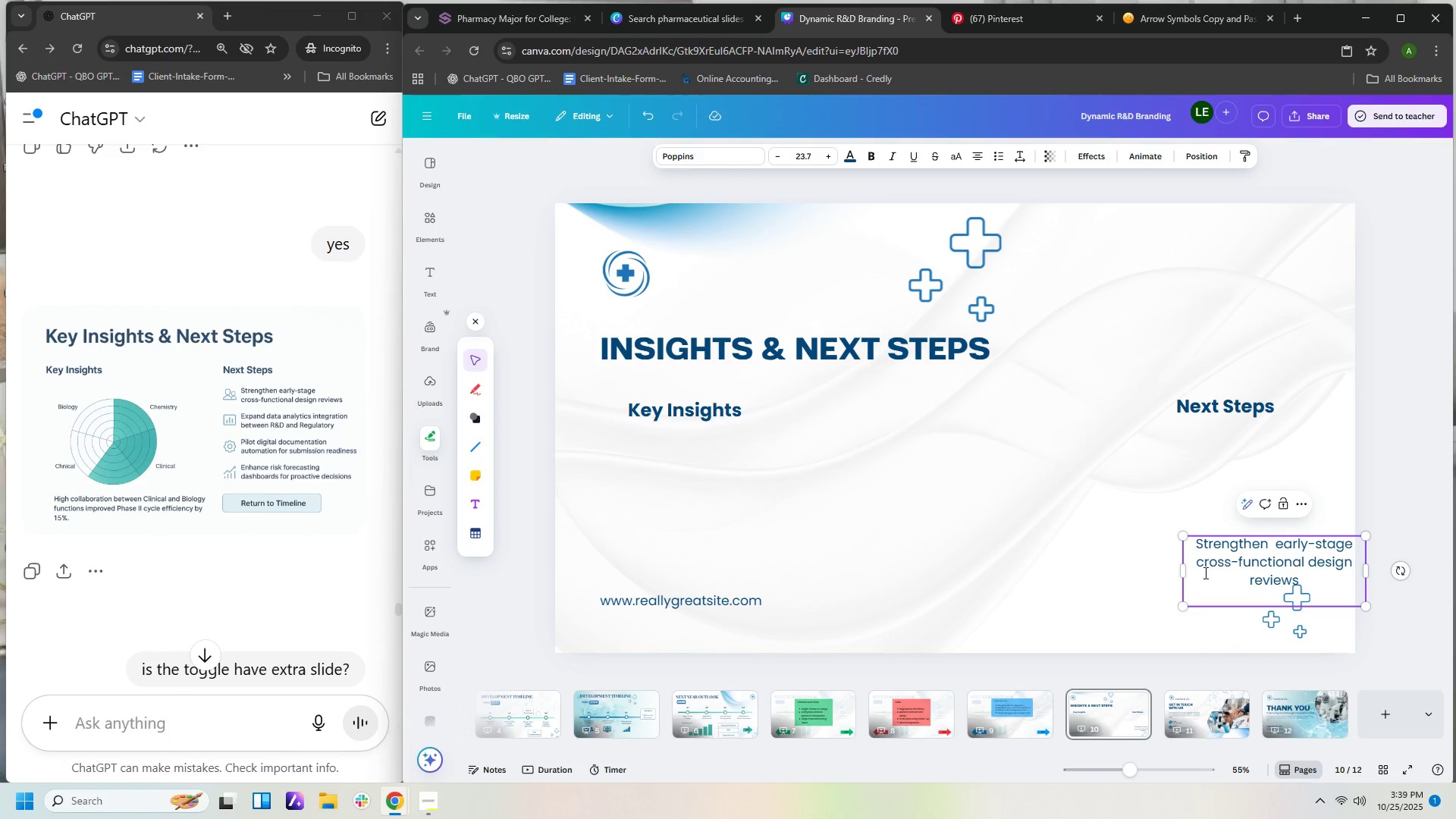 
left_click_drag(start_coordinate=[1182, 573], to_coordinate=[1097, 550])
 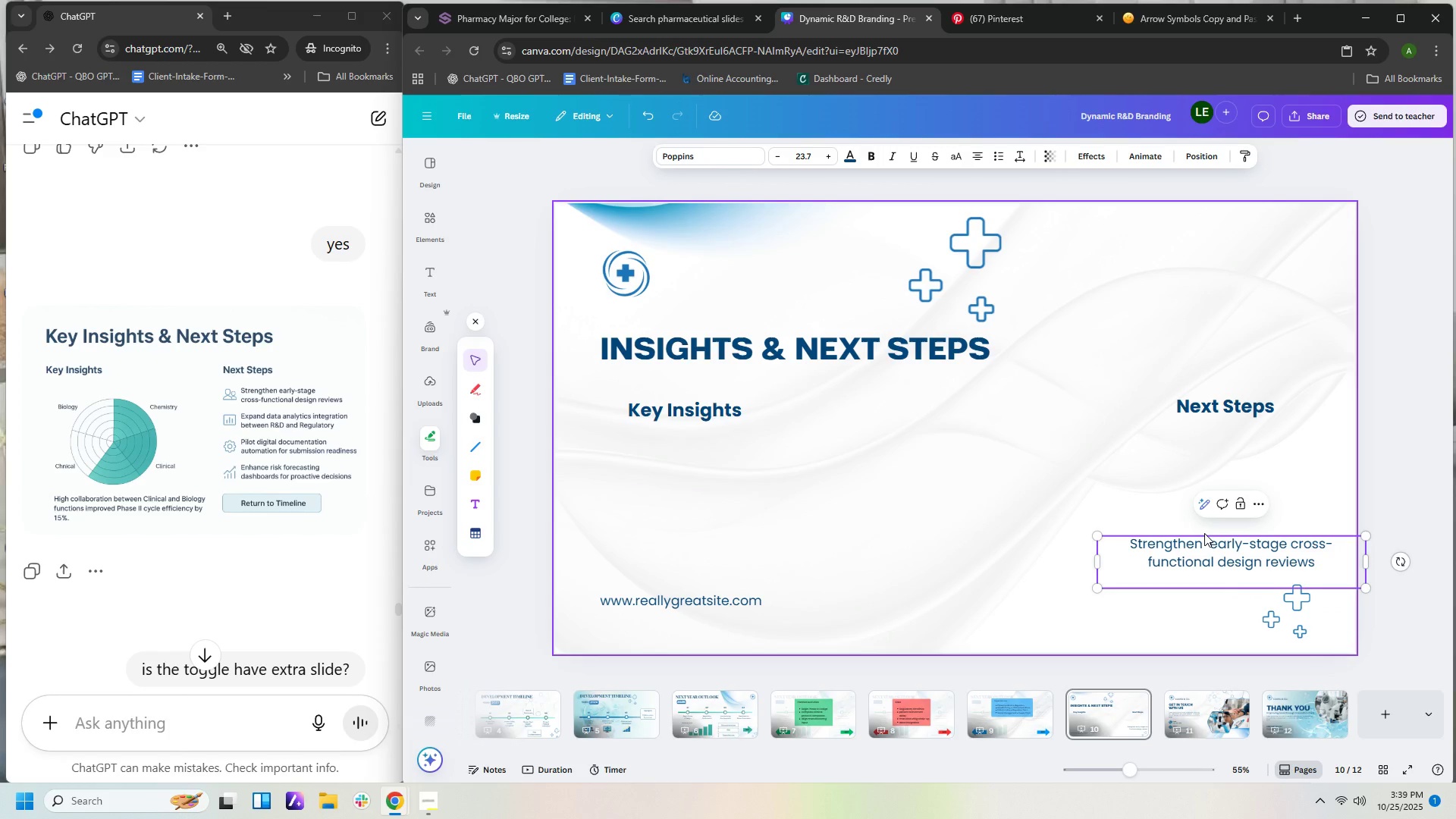 
left_click([1203, 552])
 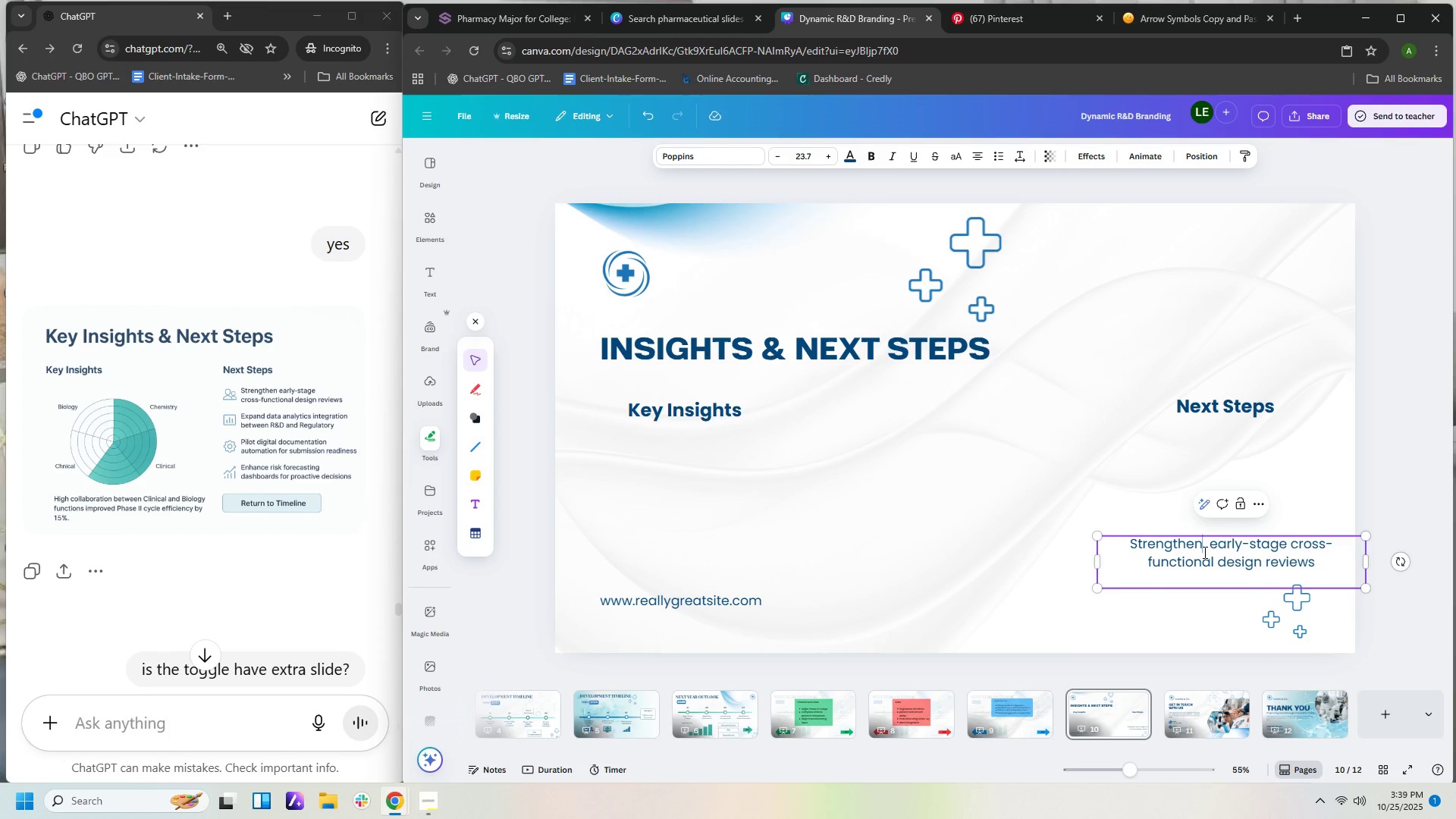 
key(Control+A)
 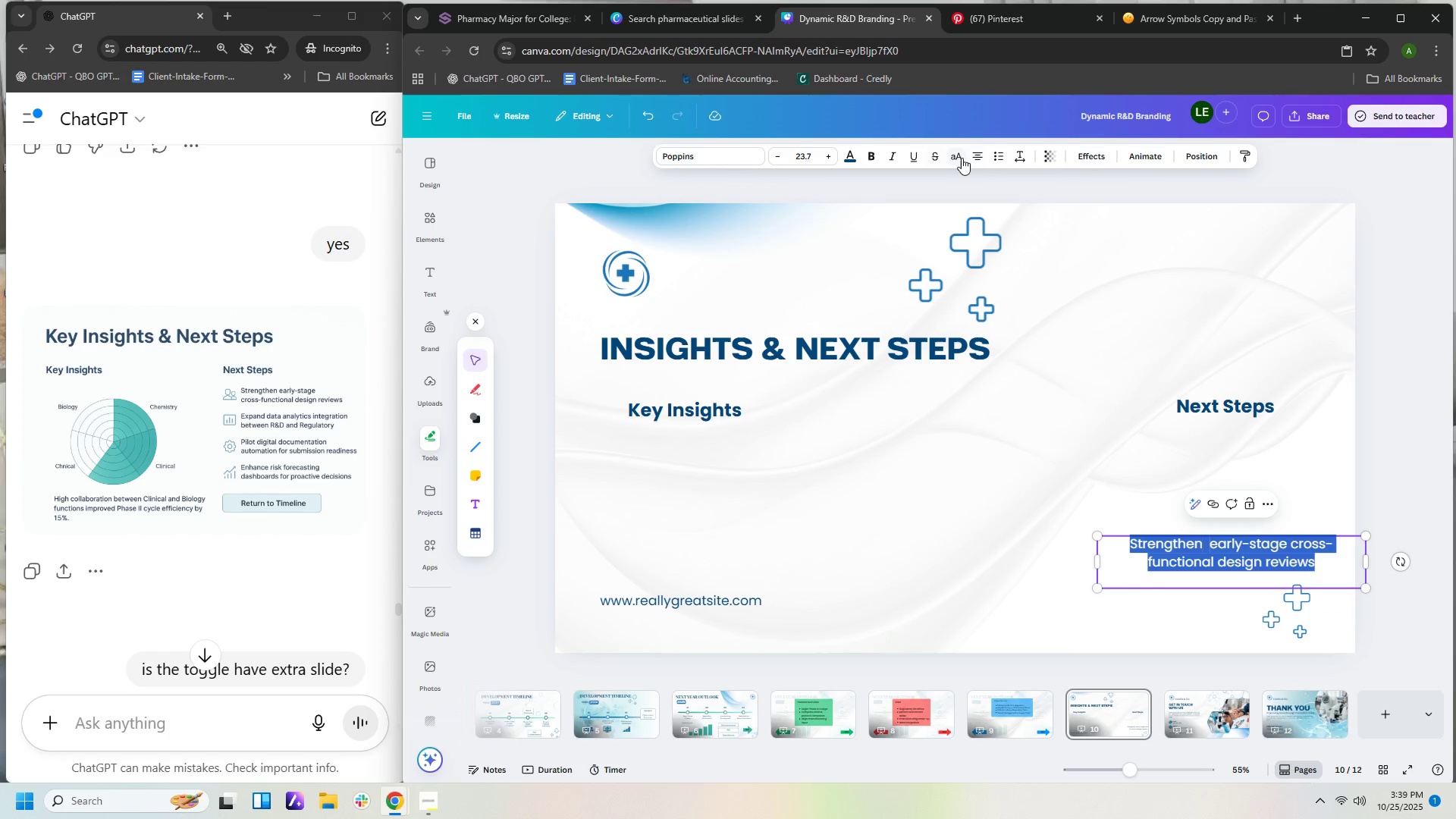 
left_click([978, 154])
 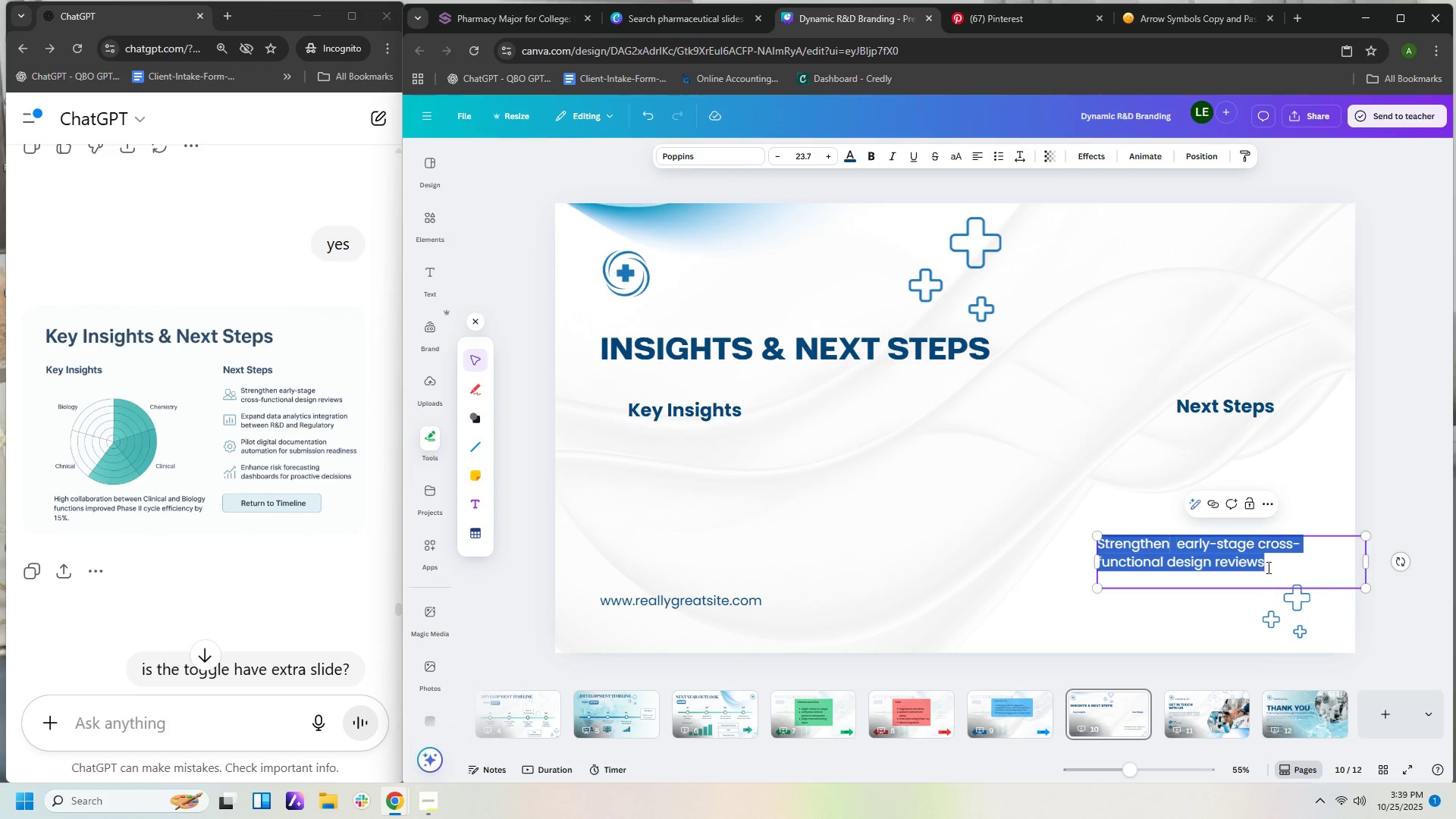 
left_click([1269, 566])
 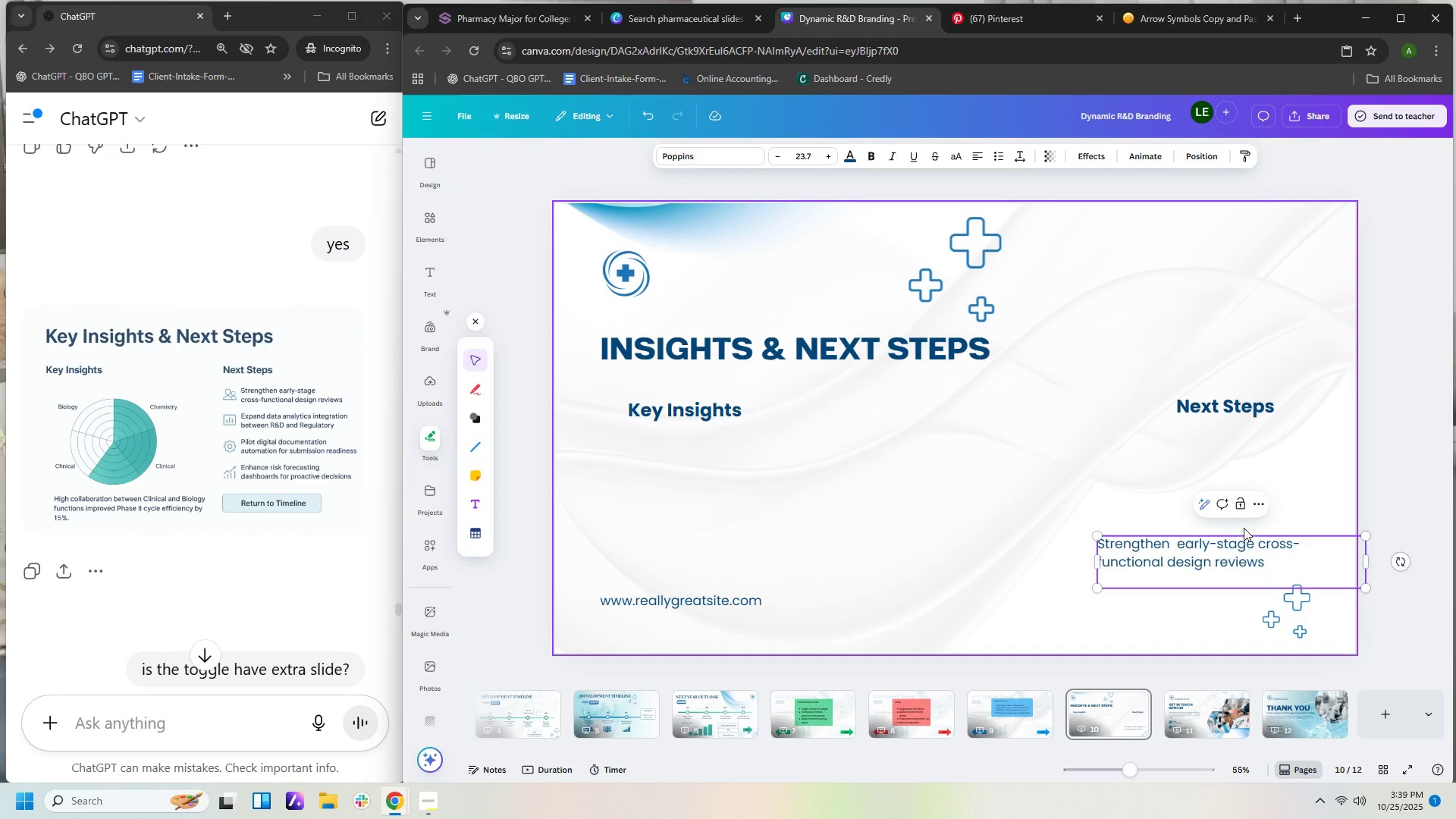 
key(Enter)
 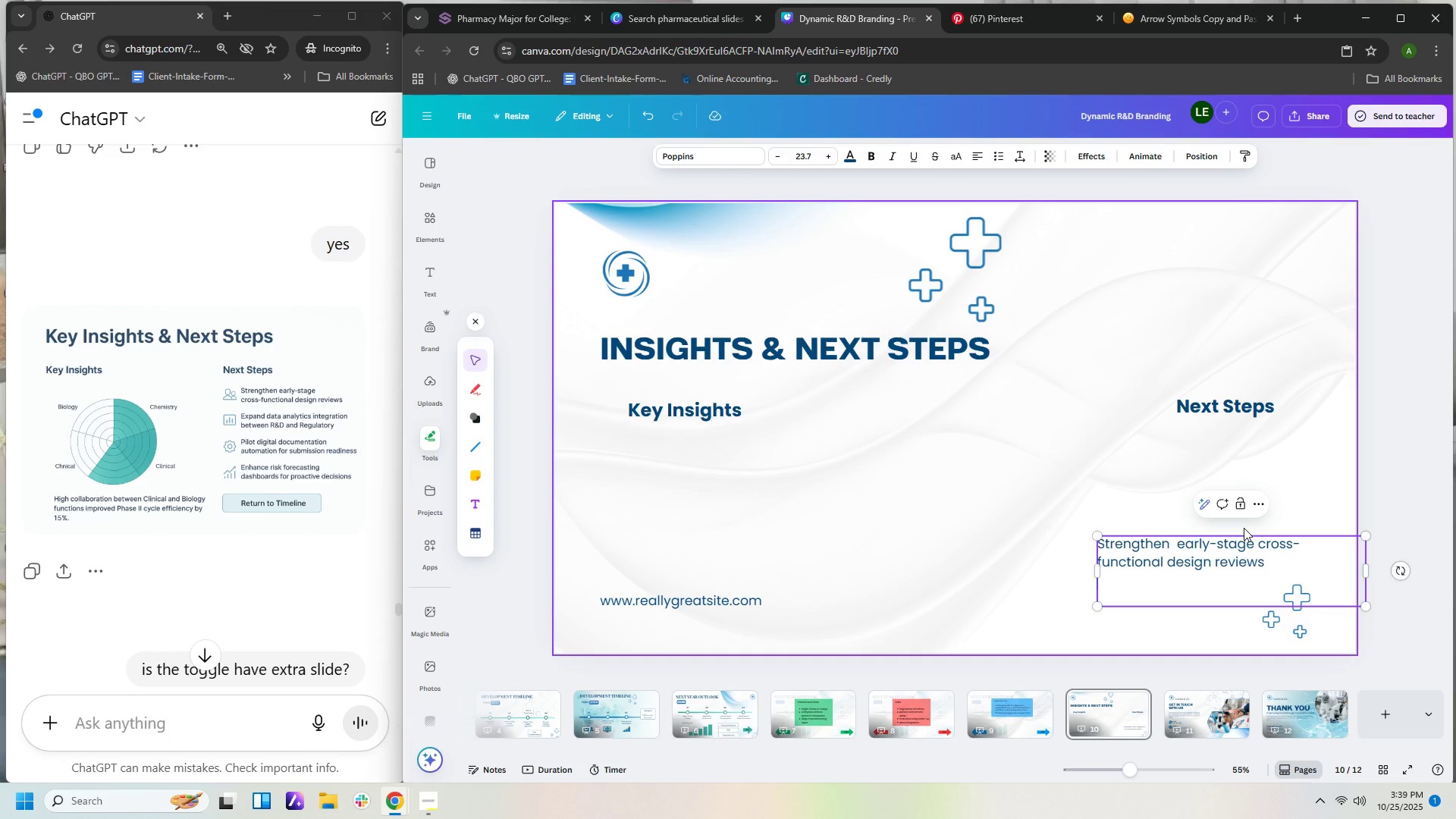 
type(Expand data na)
key(Backspace)
key(Backspace)
type(analytics )
 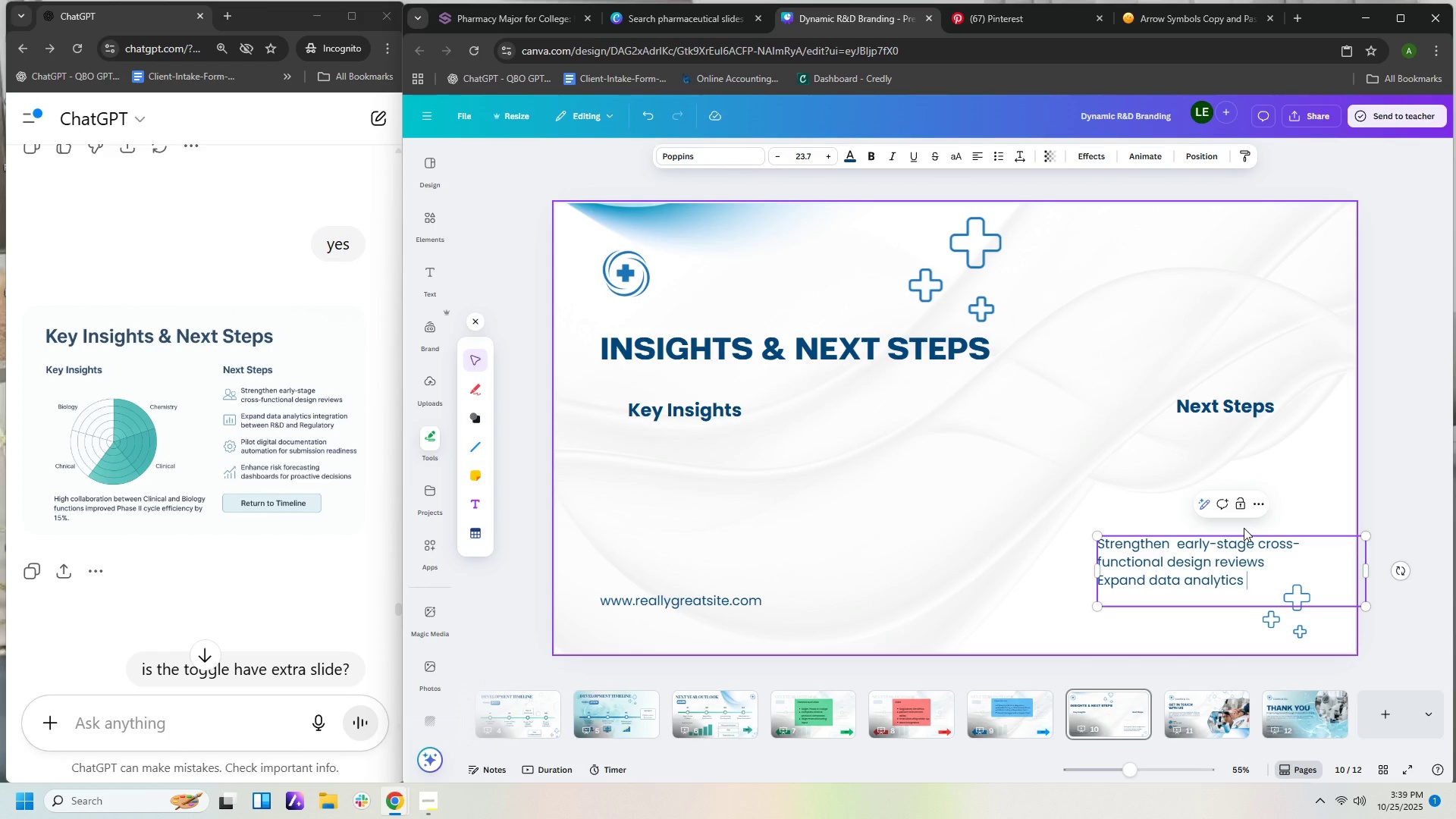 
type(integration between R&D and Regulatory)
 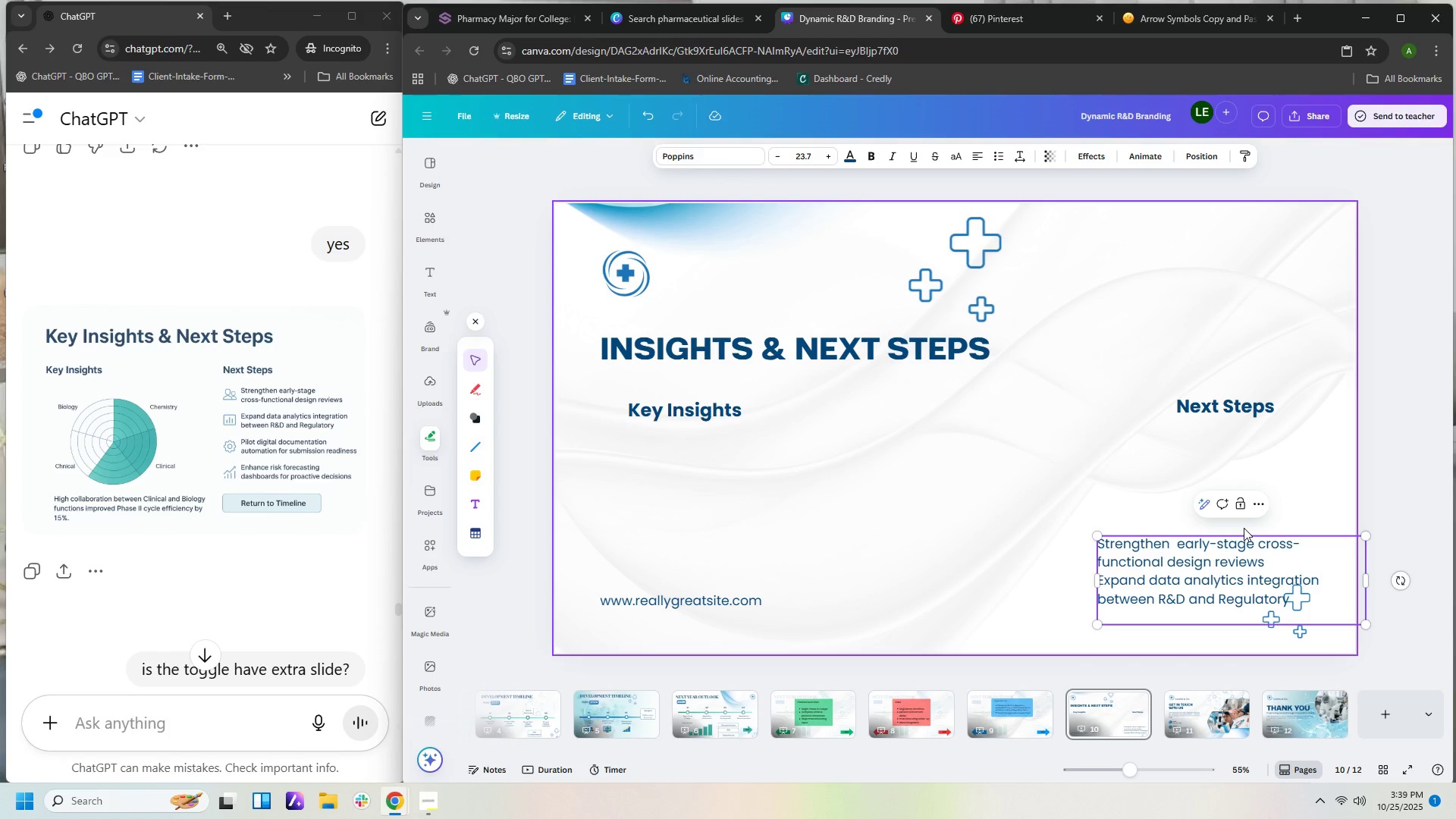 
key(Enter)
 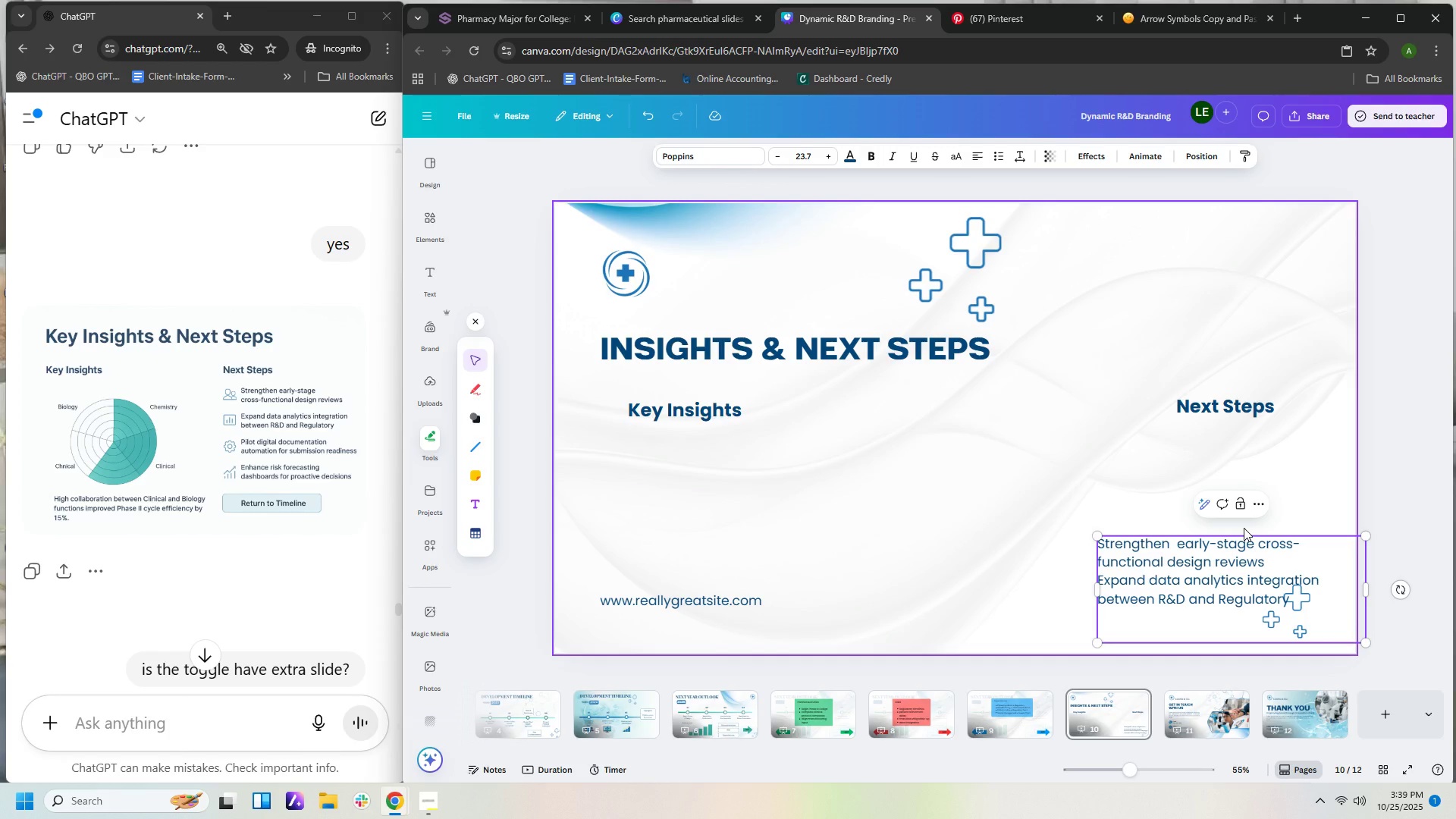 
type(Piloy)
key(Backspace)
type(t digital documentation)
 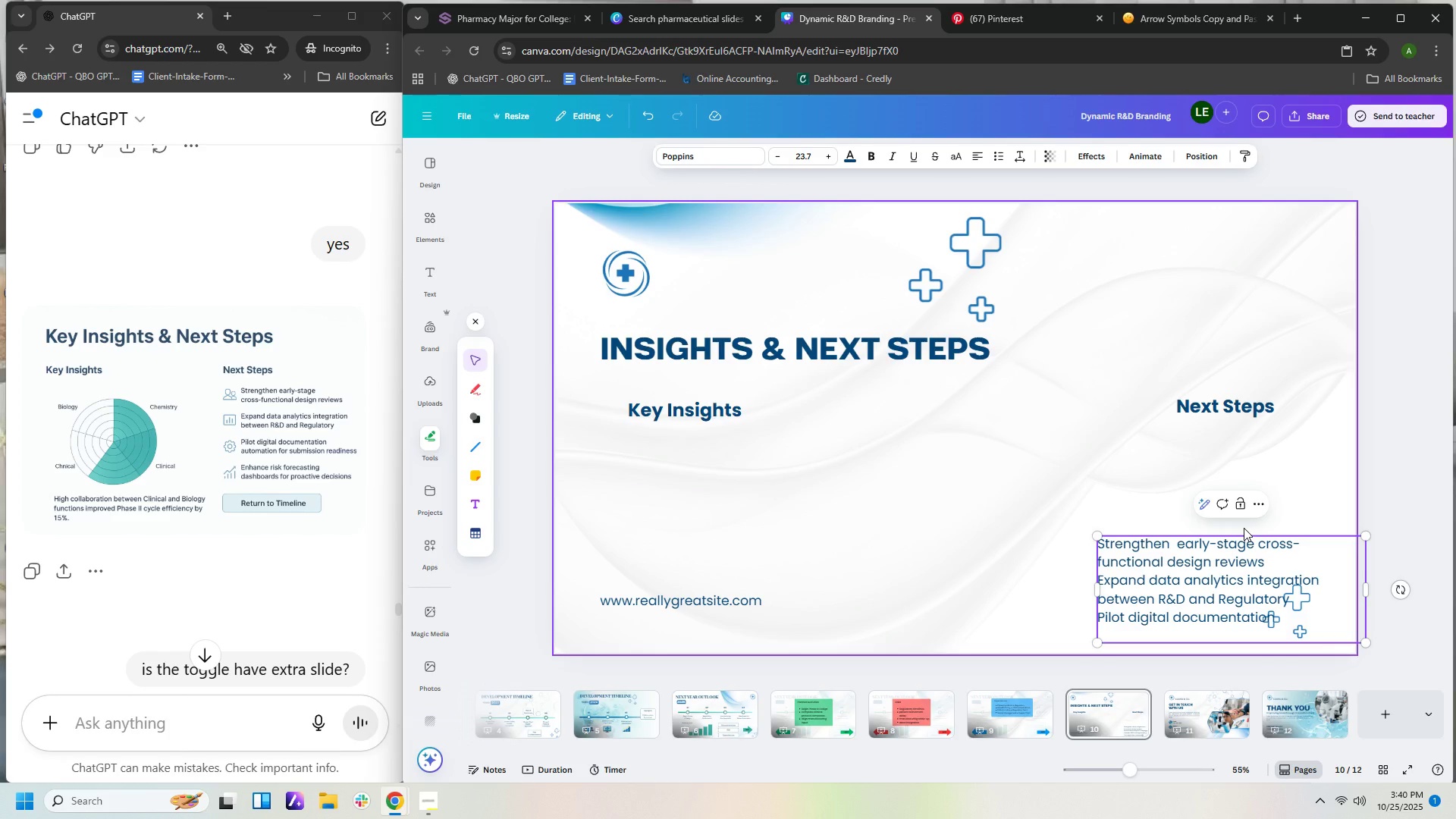 
type( automatyi)
key(Backspace)
key(Backspace)
type(ion for submission readiness)
 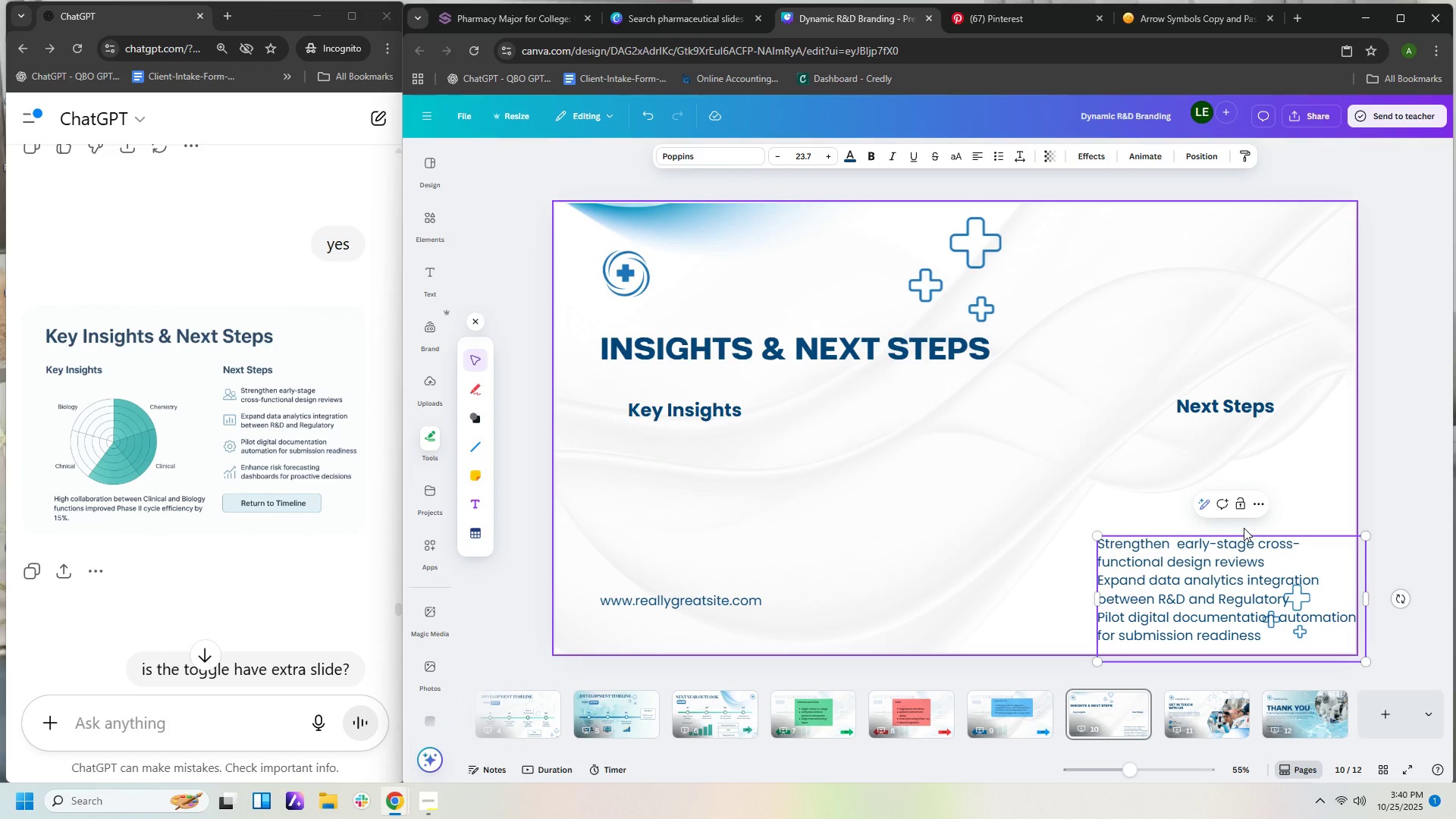 
key(Enter)
 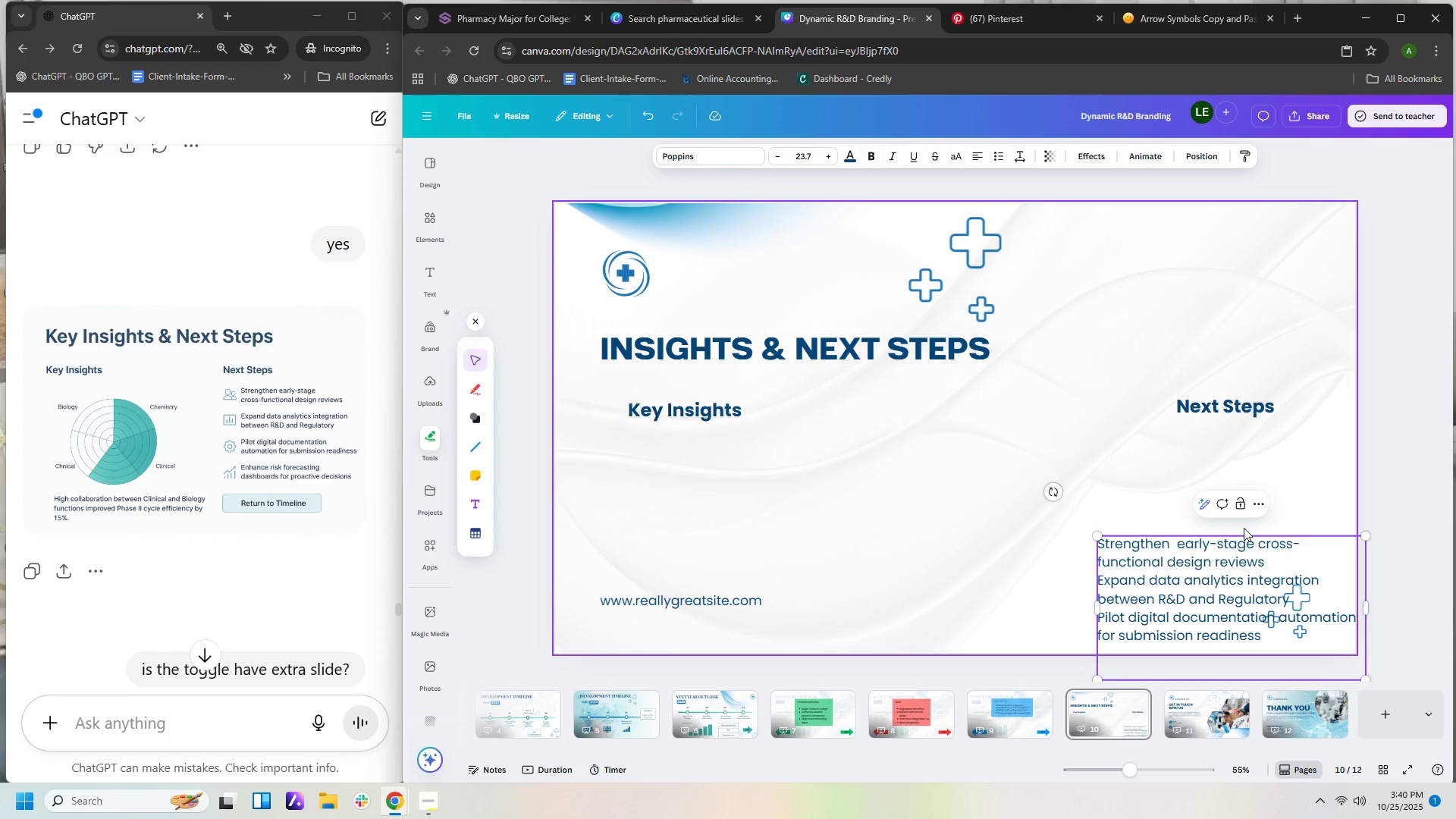 
type(en)
key(Backspace)
key(Backspace)
type(Enhance risk forecasting )
 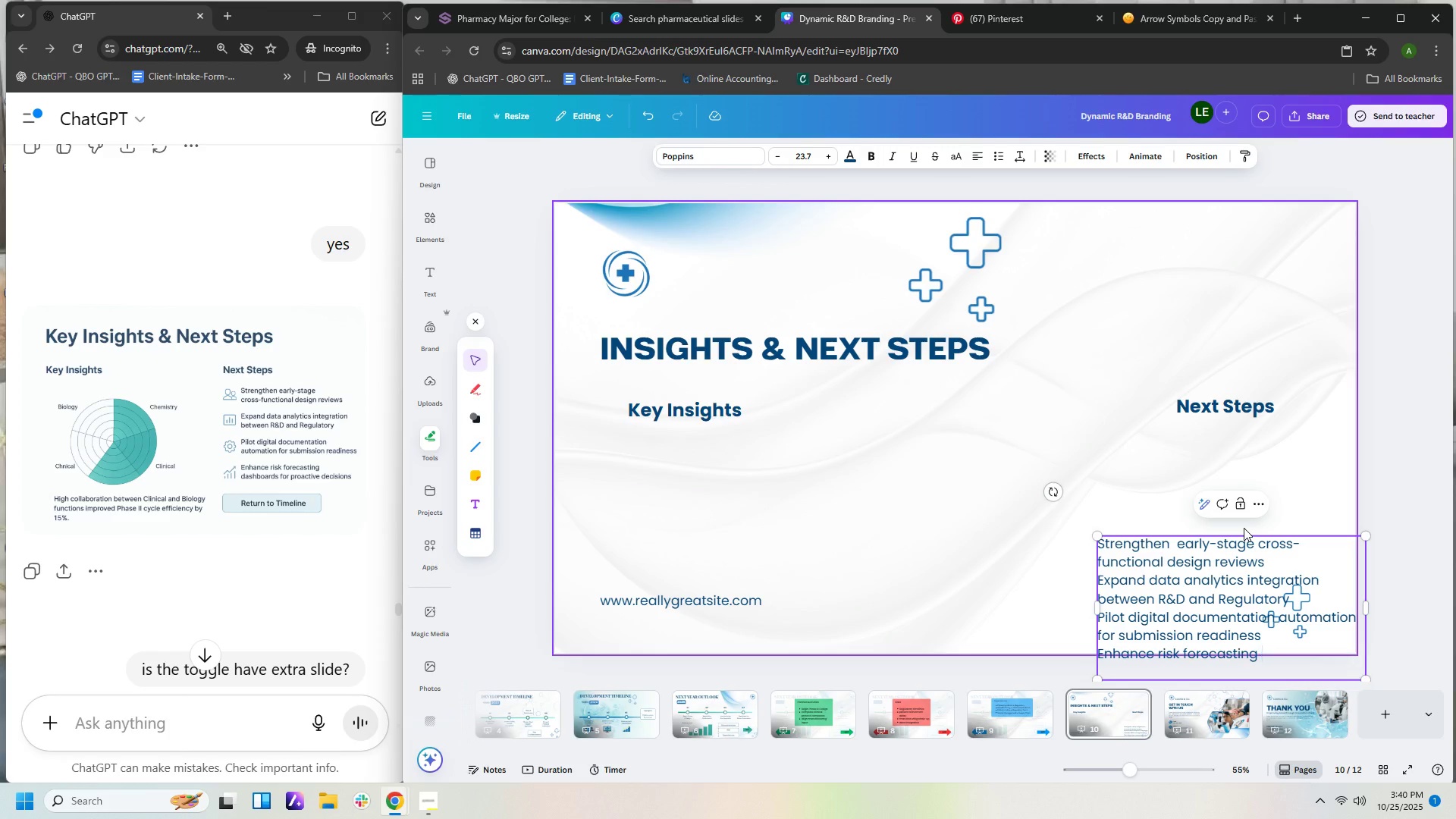 
wait(5.16)
 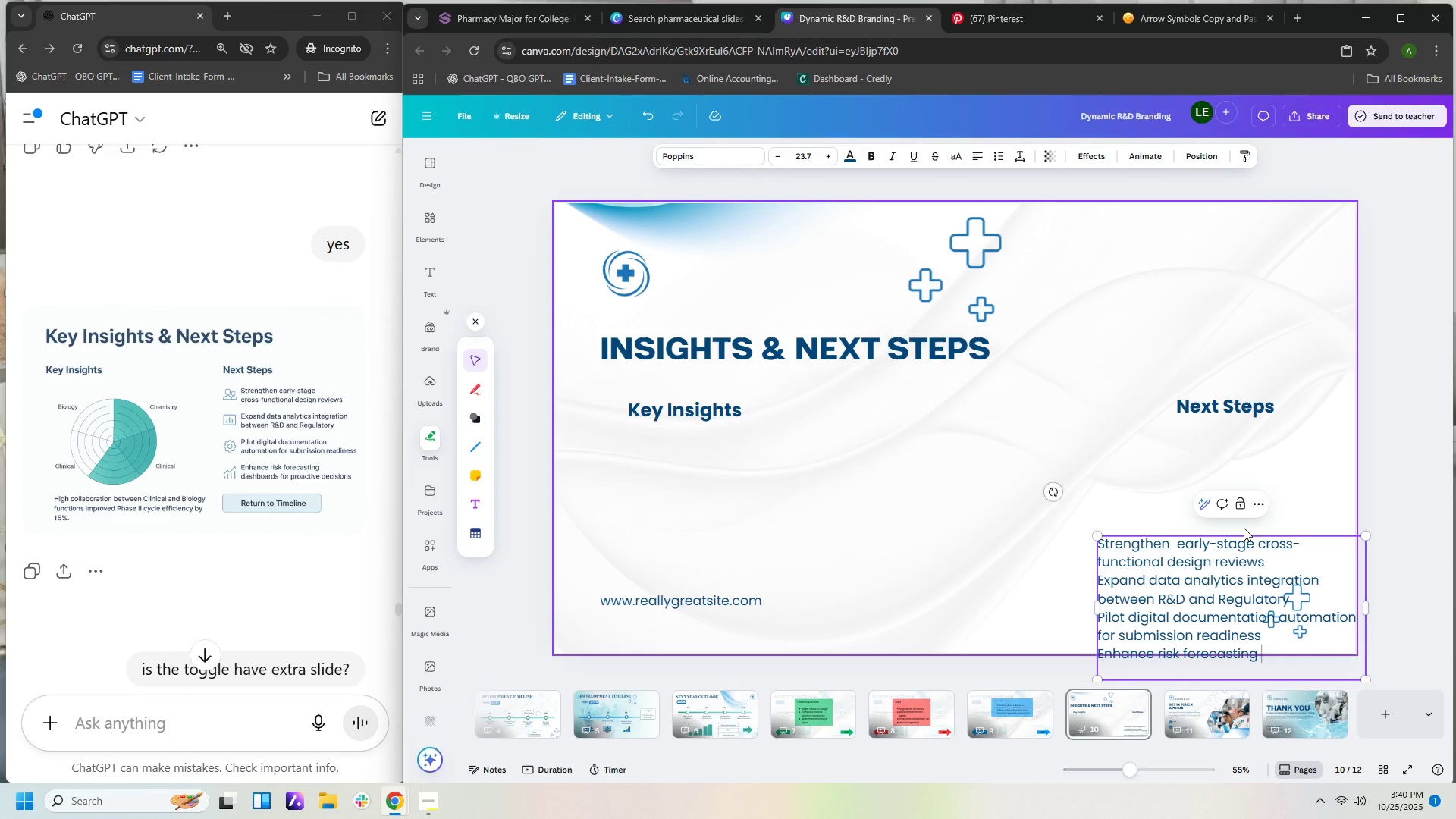 
type(dashboard for proactive decisions)
 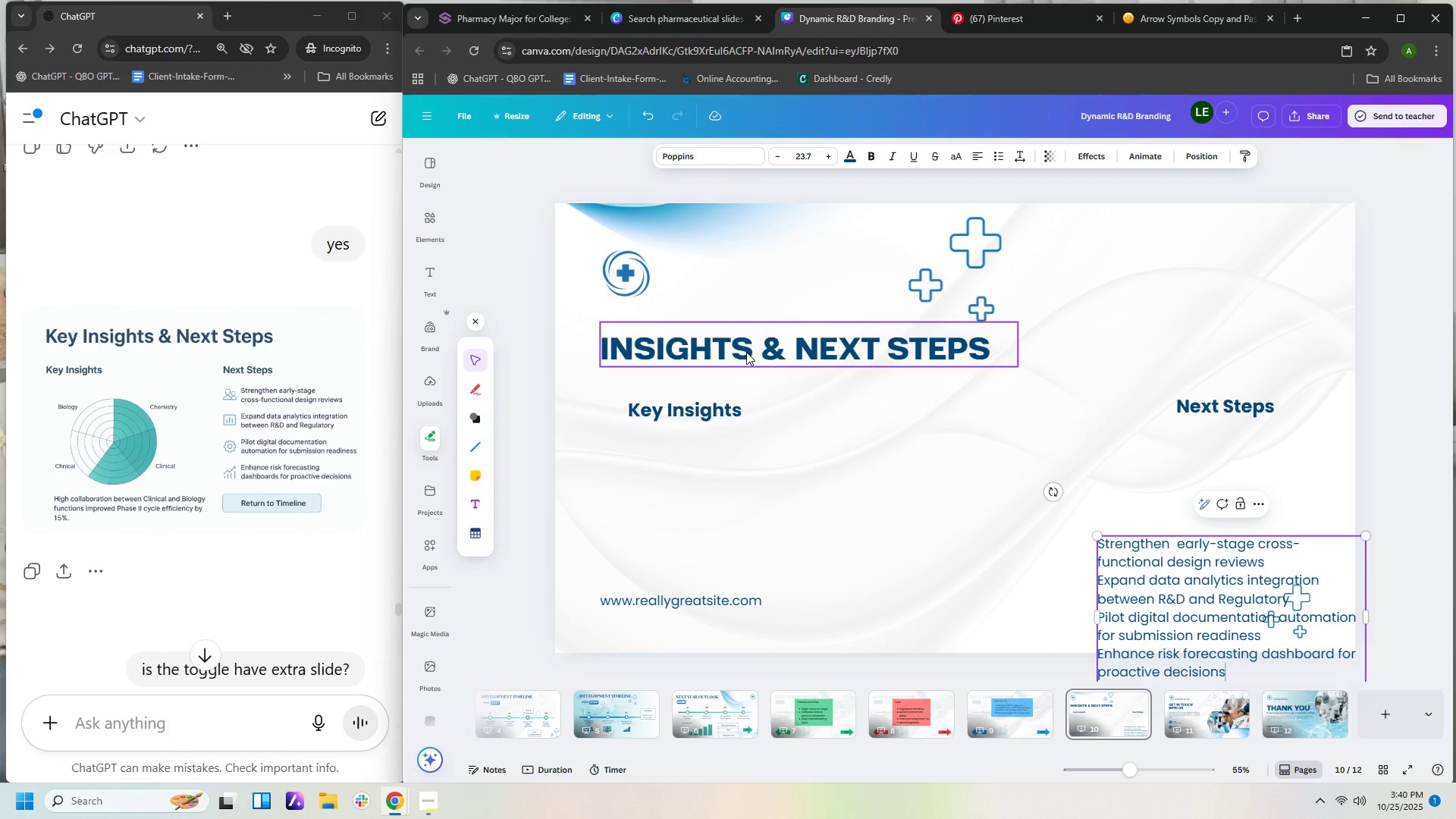 
wait(5.82)
 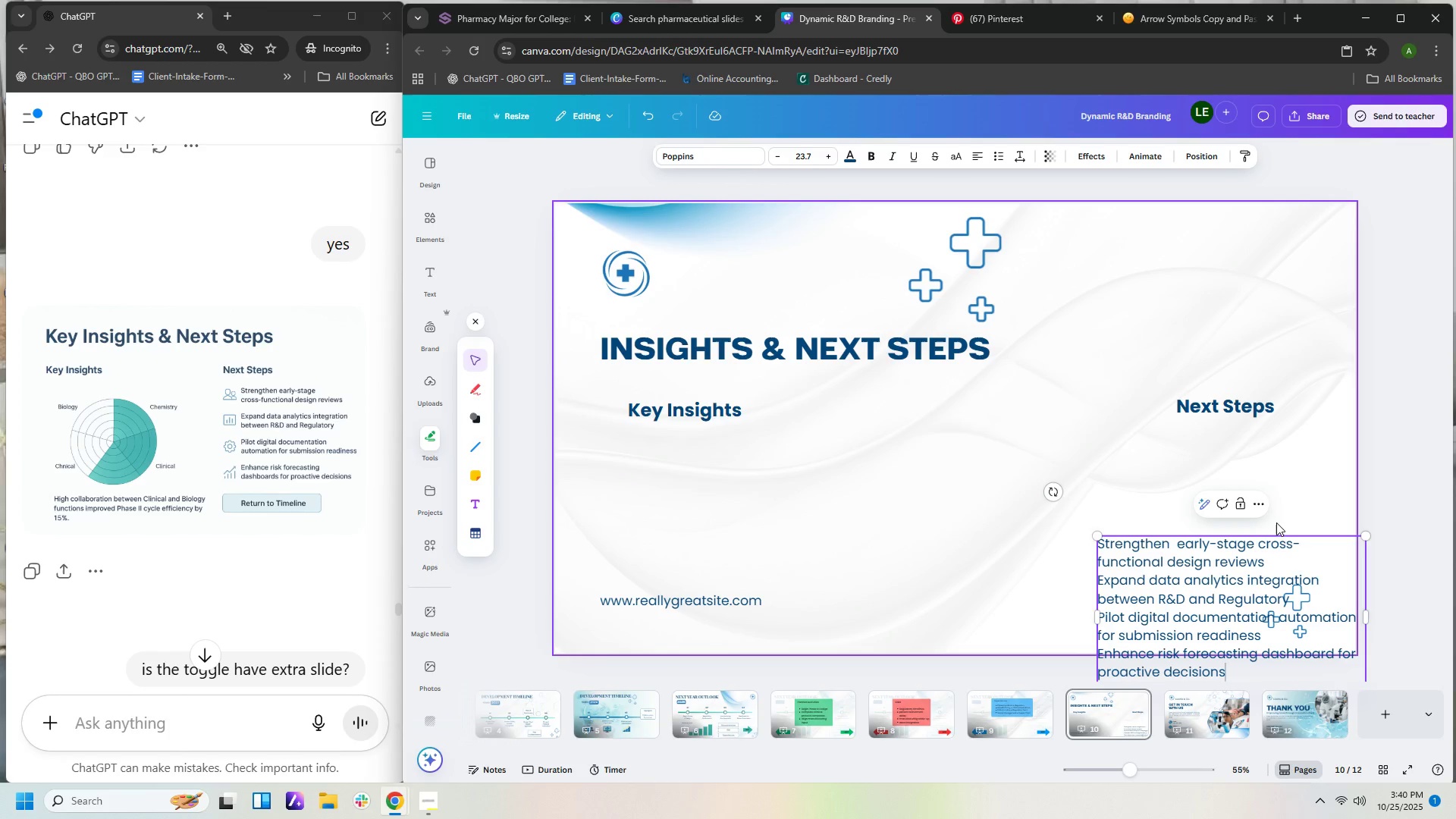 
left_click_drag(start_coordinate=[1221, 408], to_coordinate=[1173, 389])
 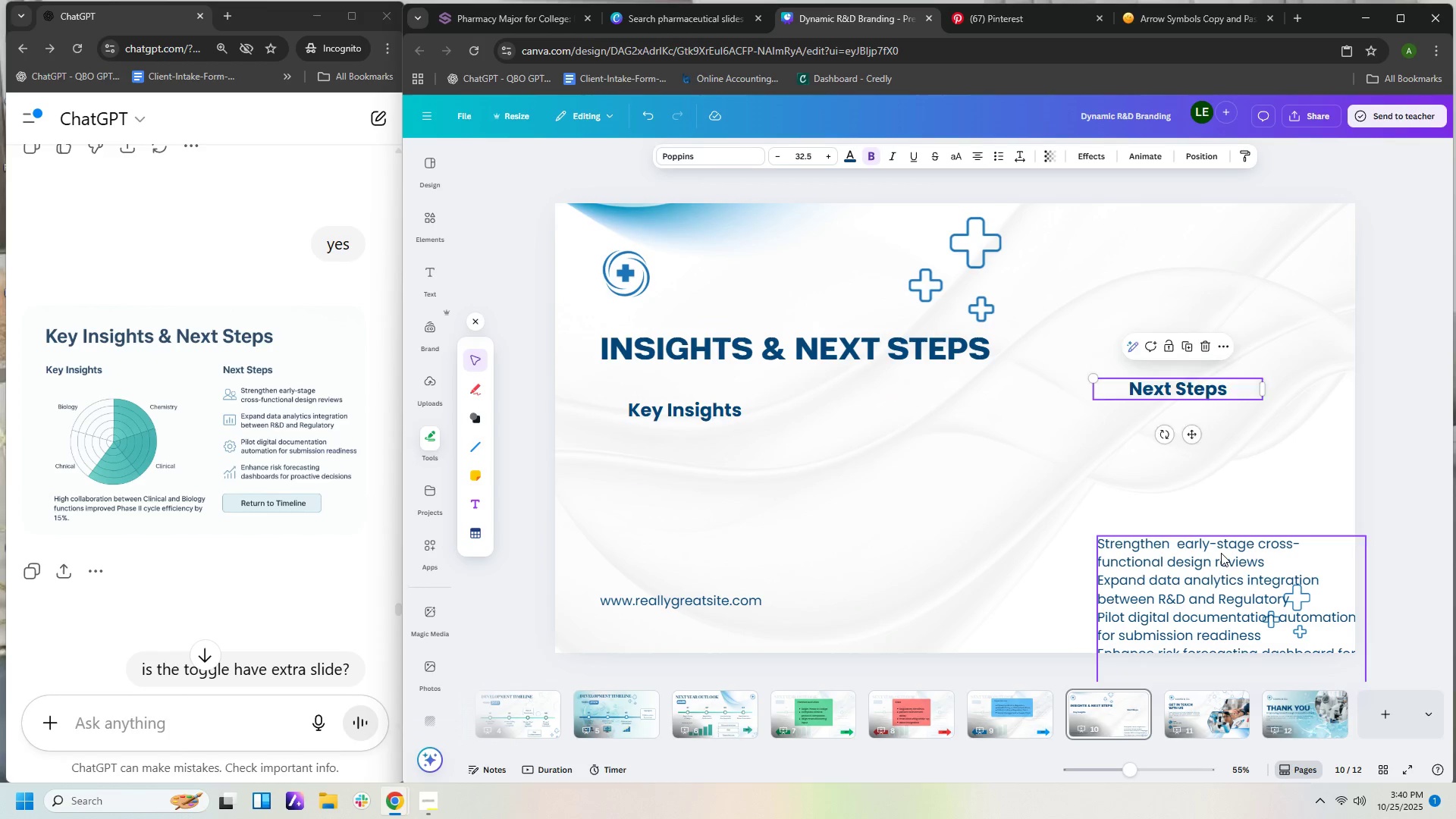 
left_click([1221, 553])
 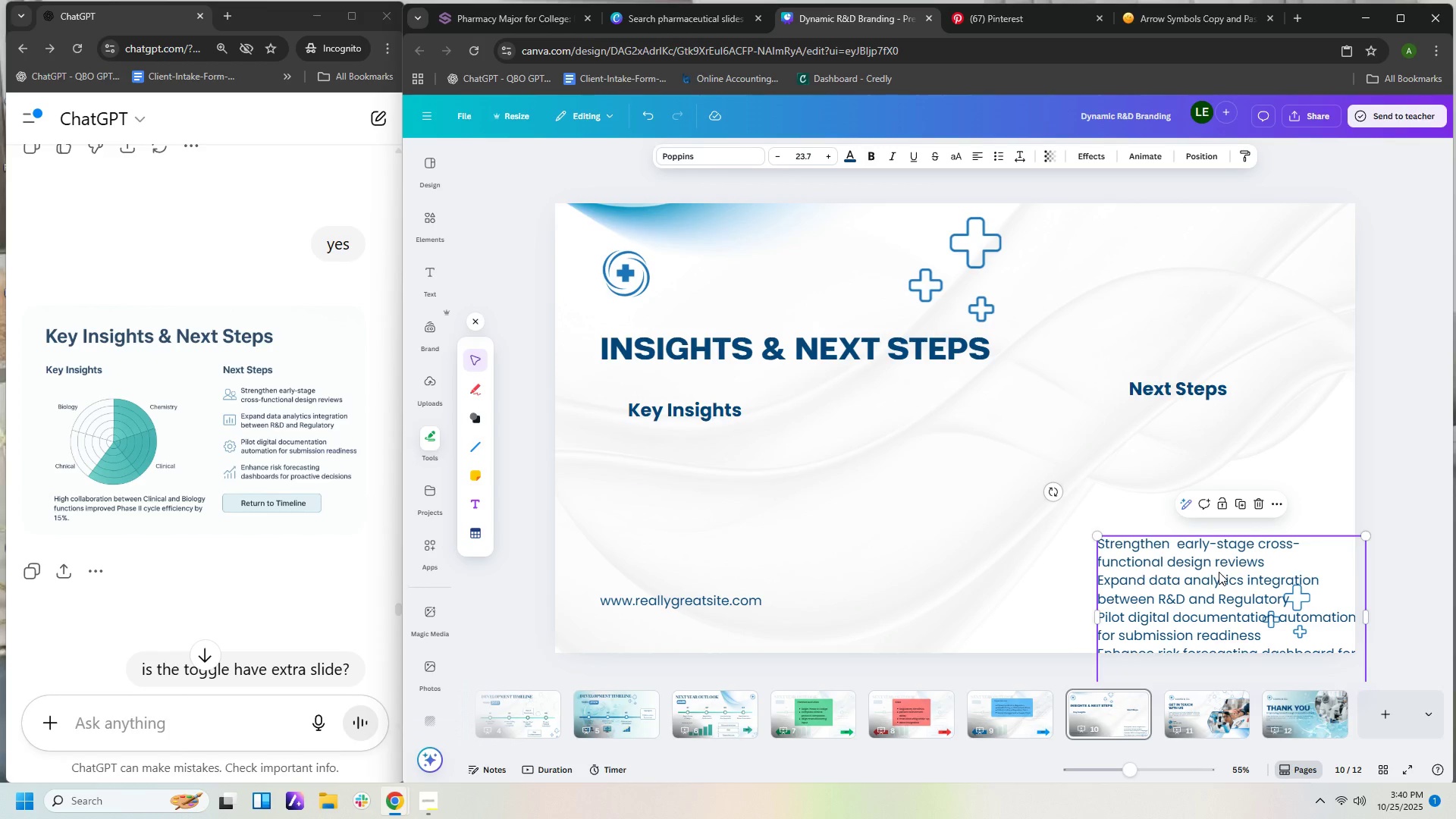 
left_click_drag(start_coordinate=[1219, 572], to_coordinate=[1175, 468])
 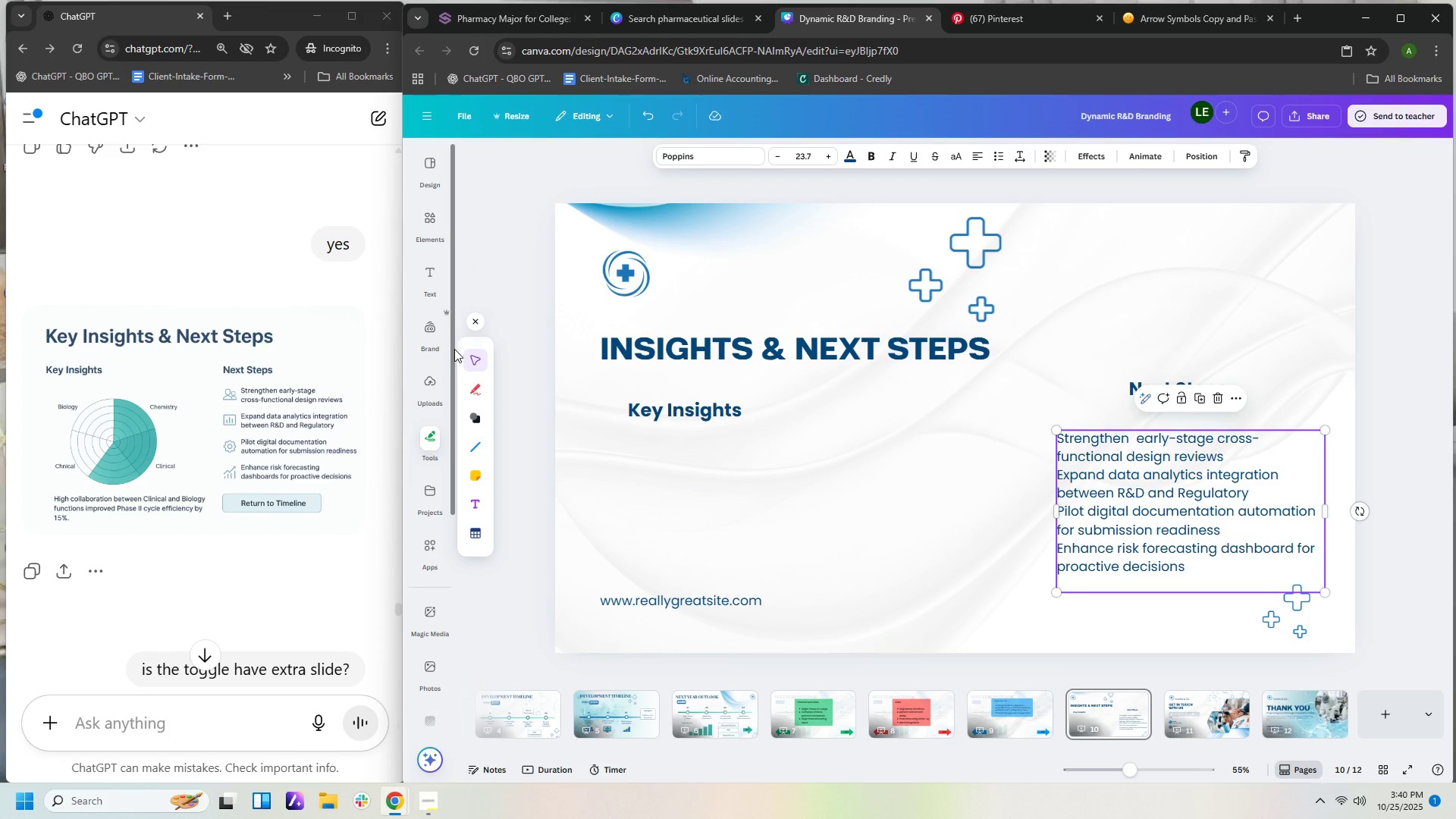 
wait(6.4)
 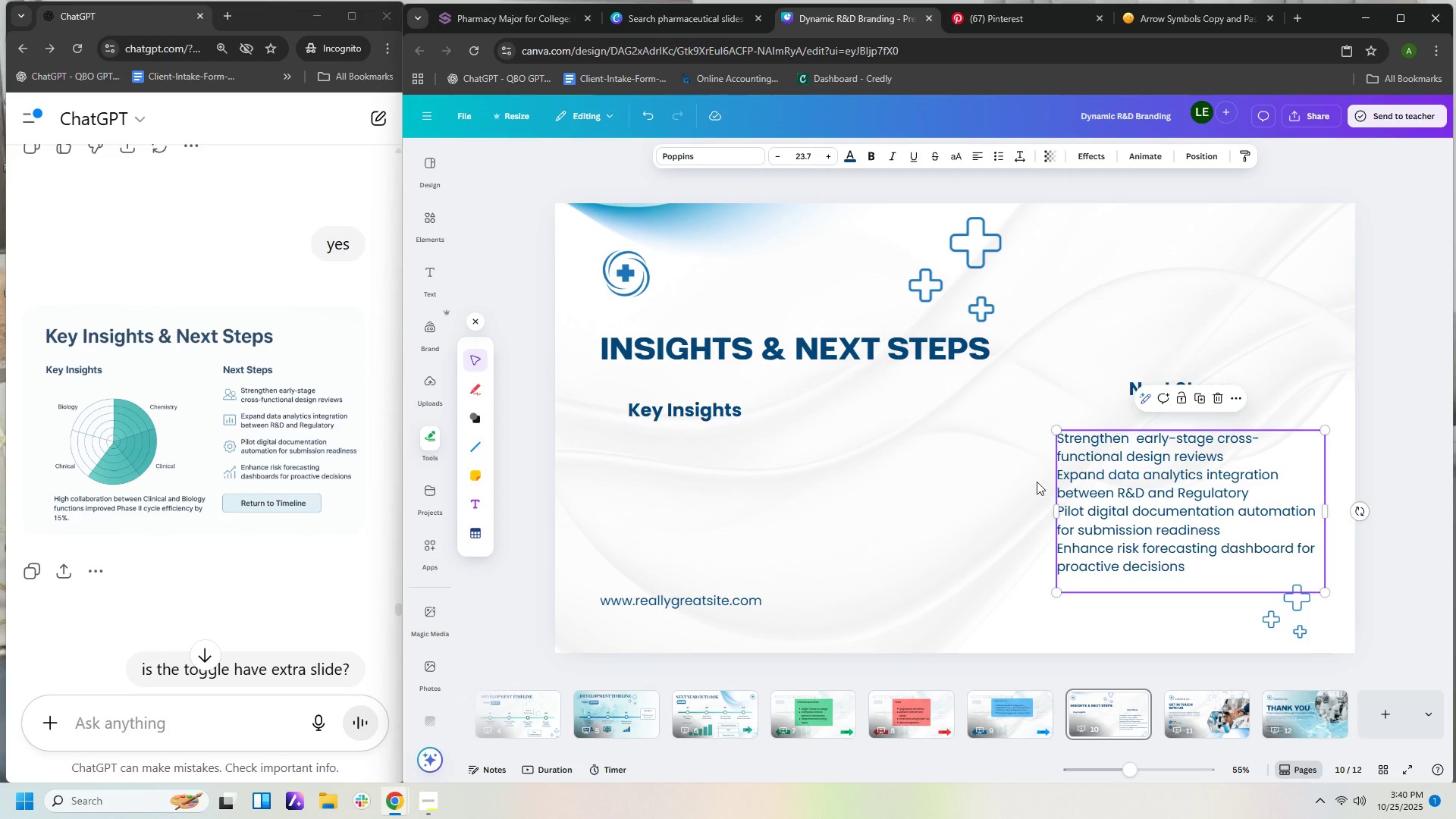 
left_click([428, 554])
 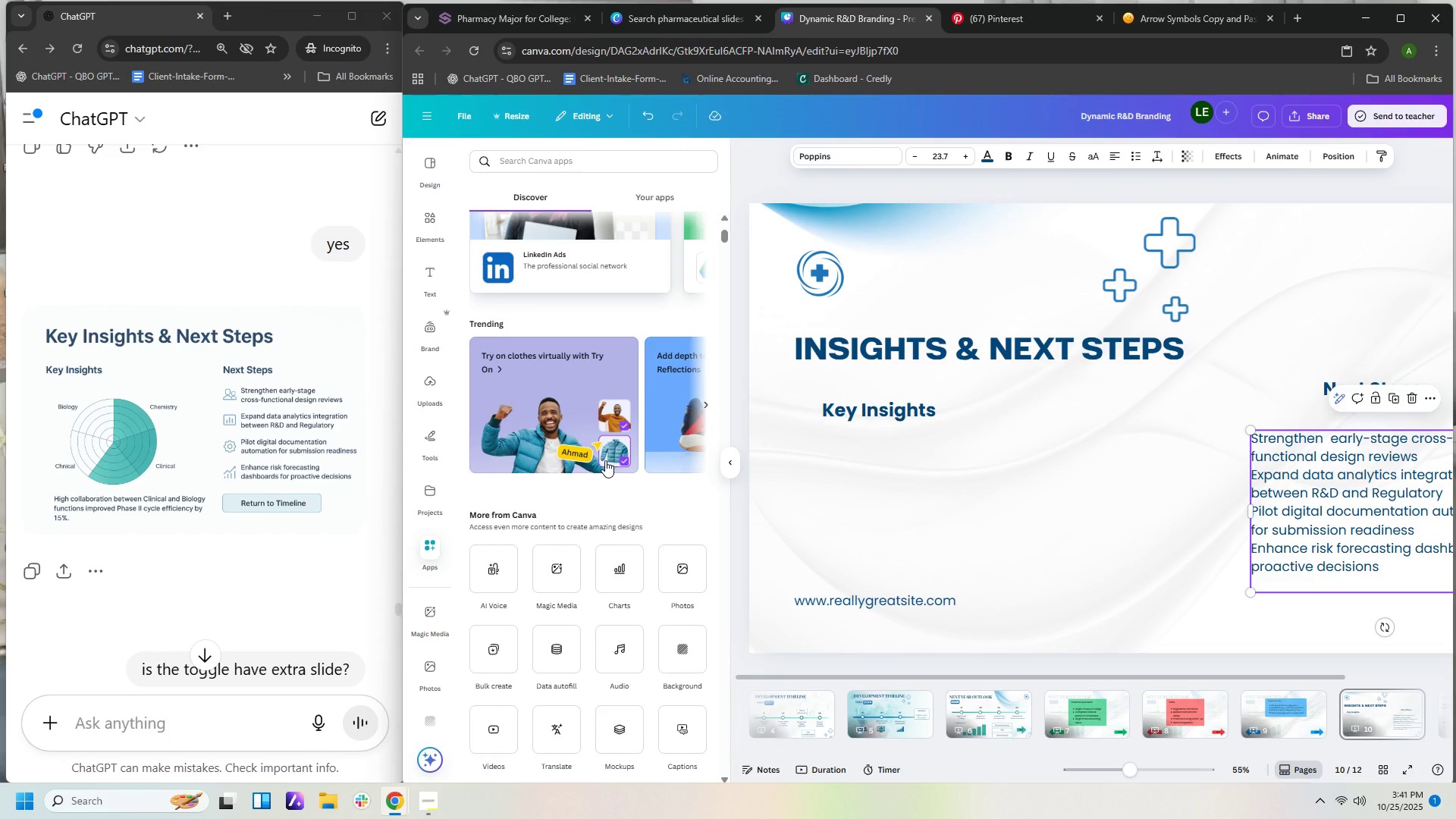 
scroll: coordinate [651, 544], scroll_direction: down, amount: 1.0
 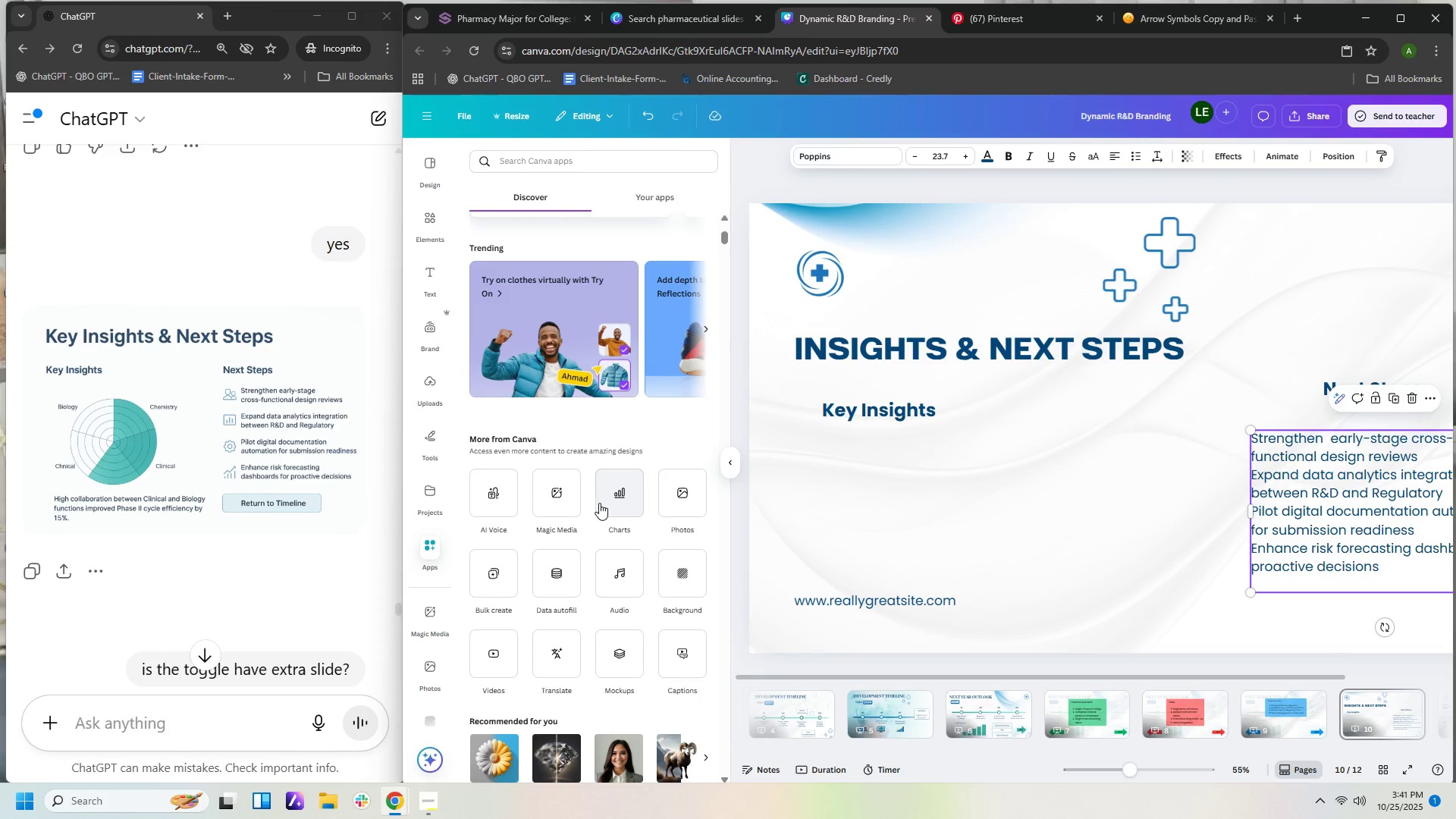 
left_click([614, 503])
 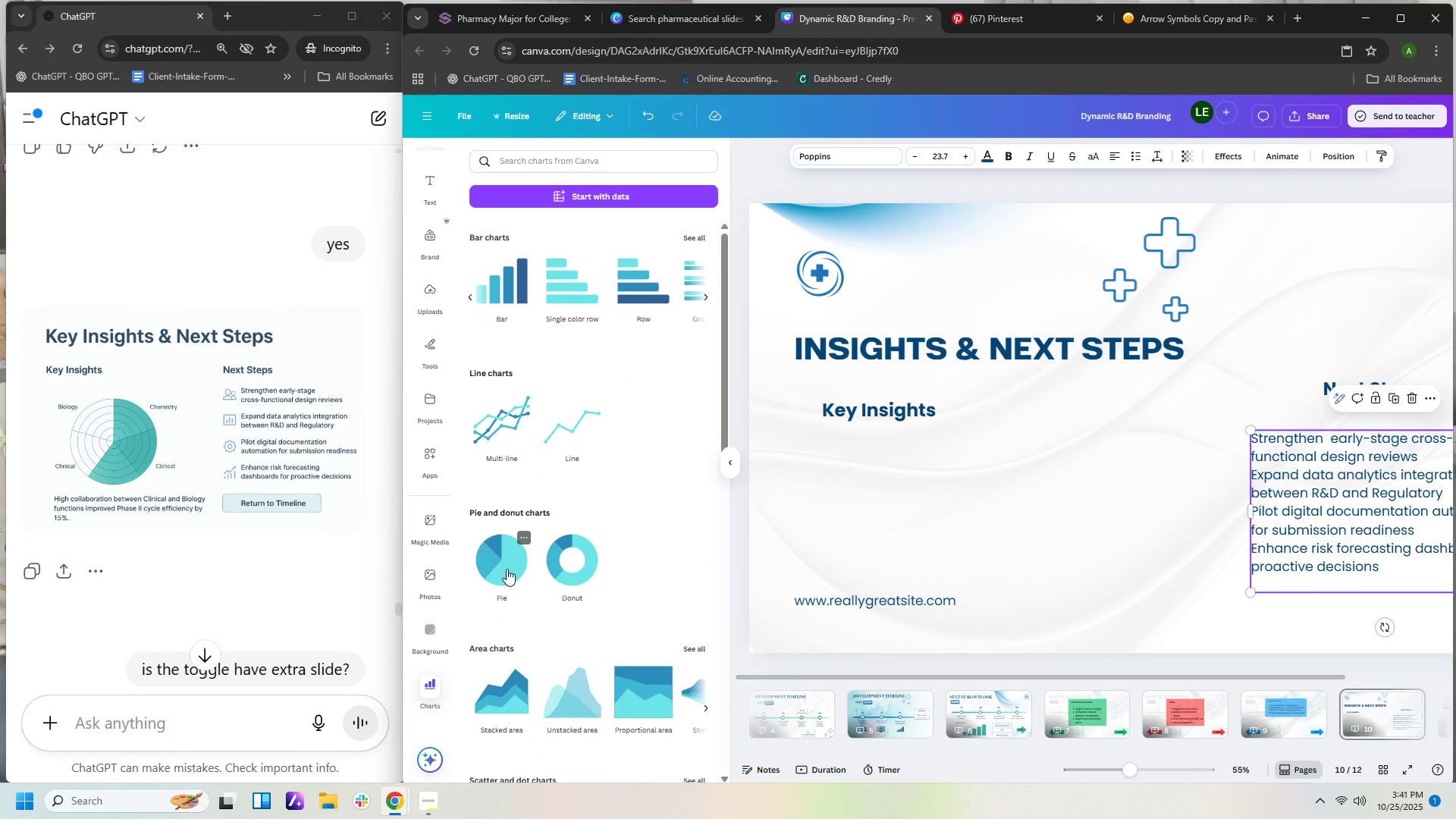 
scroll: coordinate [507, 569], scroll_direction: down, amount: 2.0
 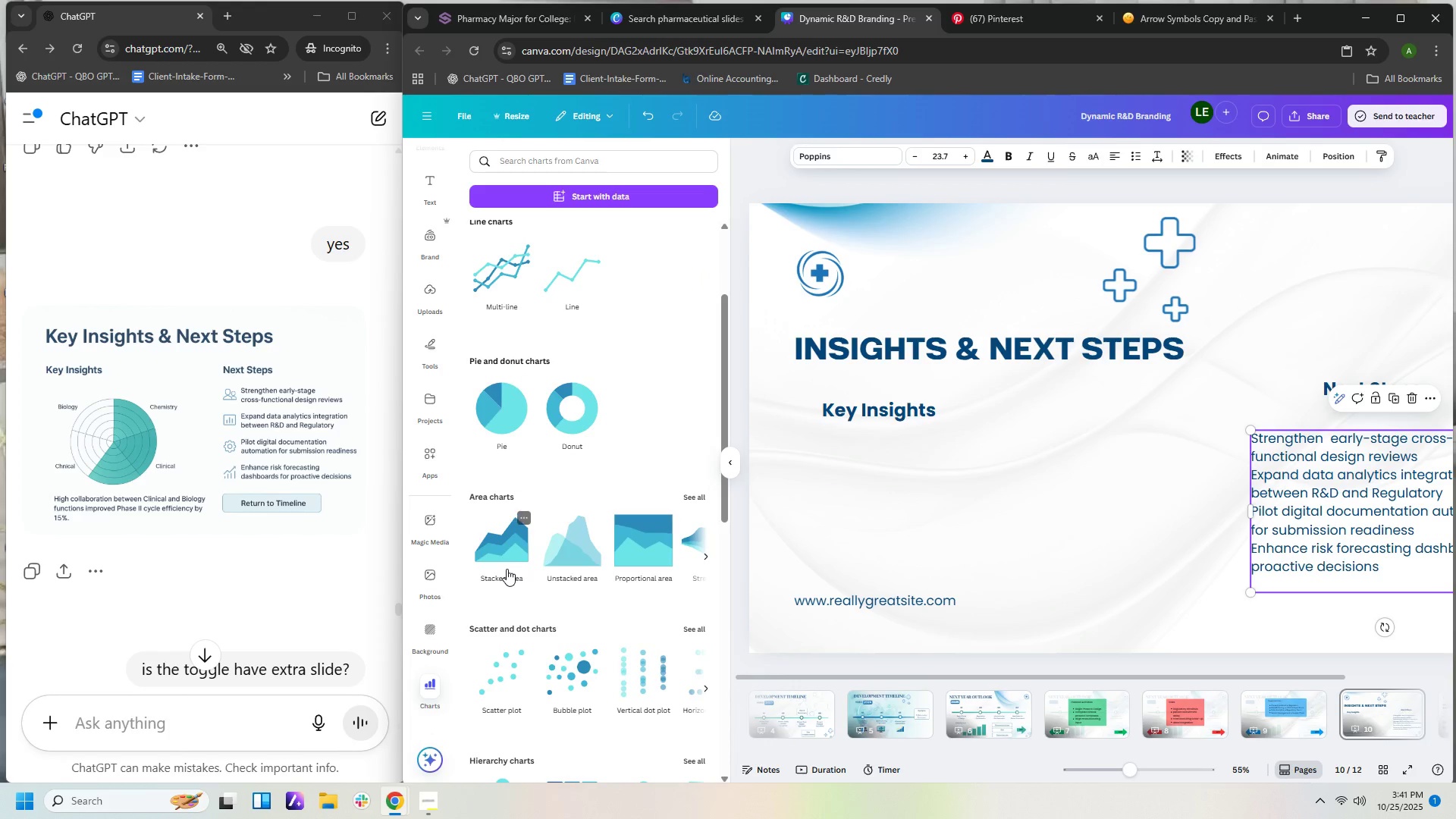 
scroll: coordinate [507, 569], scroll_direction: up, amount: 1.0
 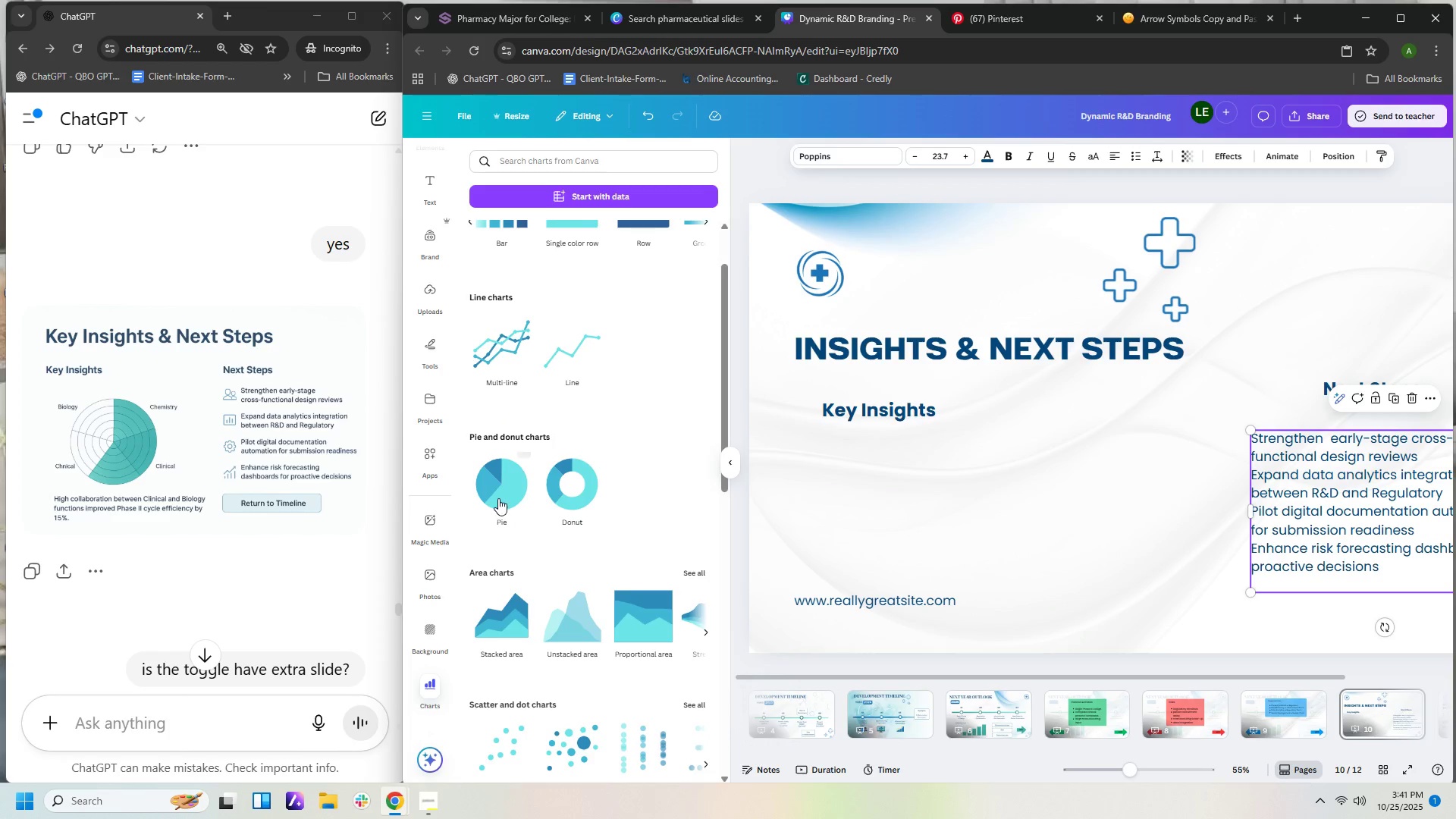 
left_click([499, 488])
 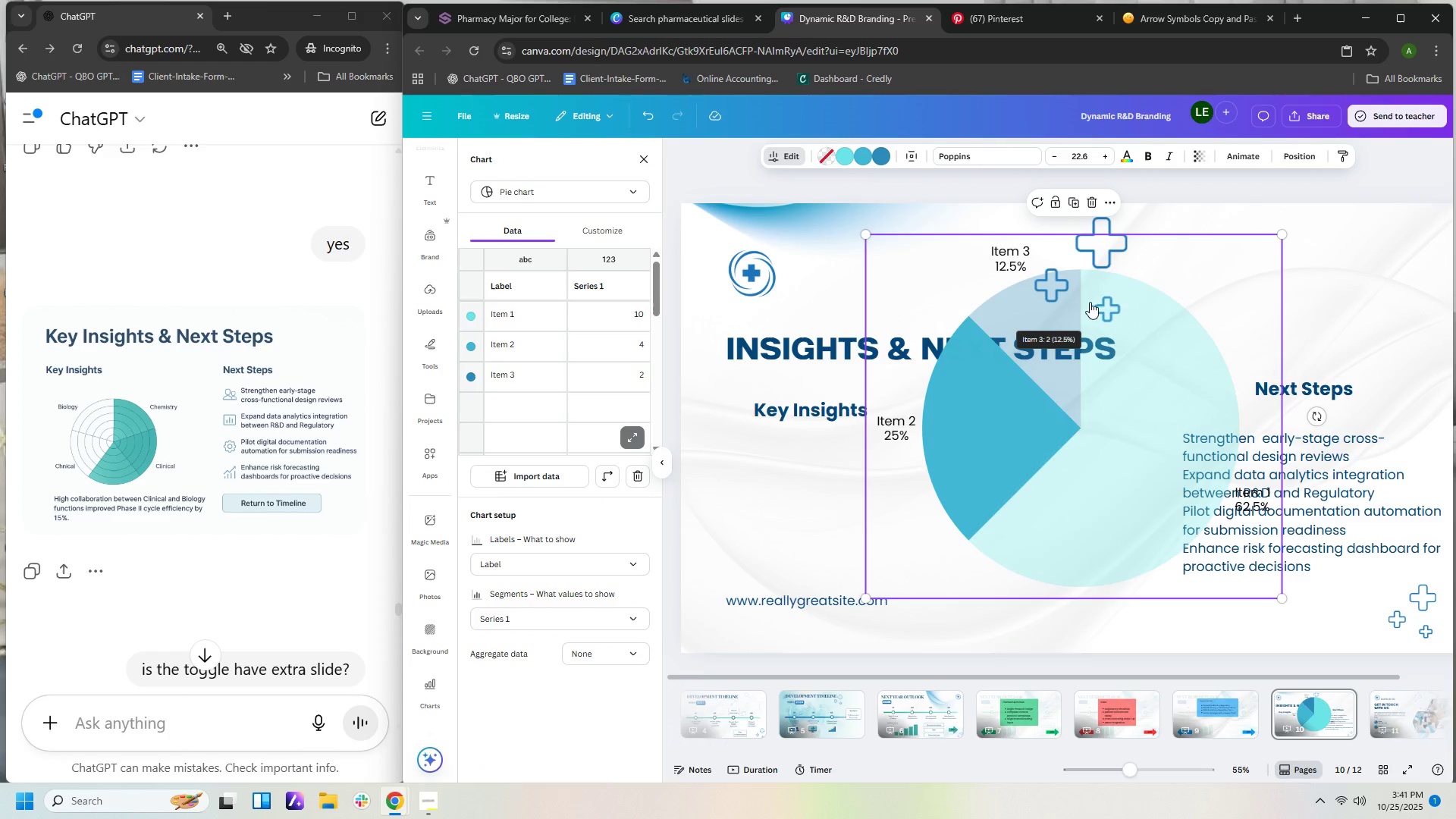 
wait(5.11)
 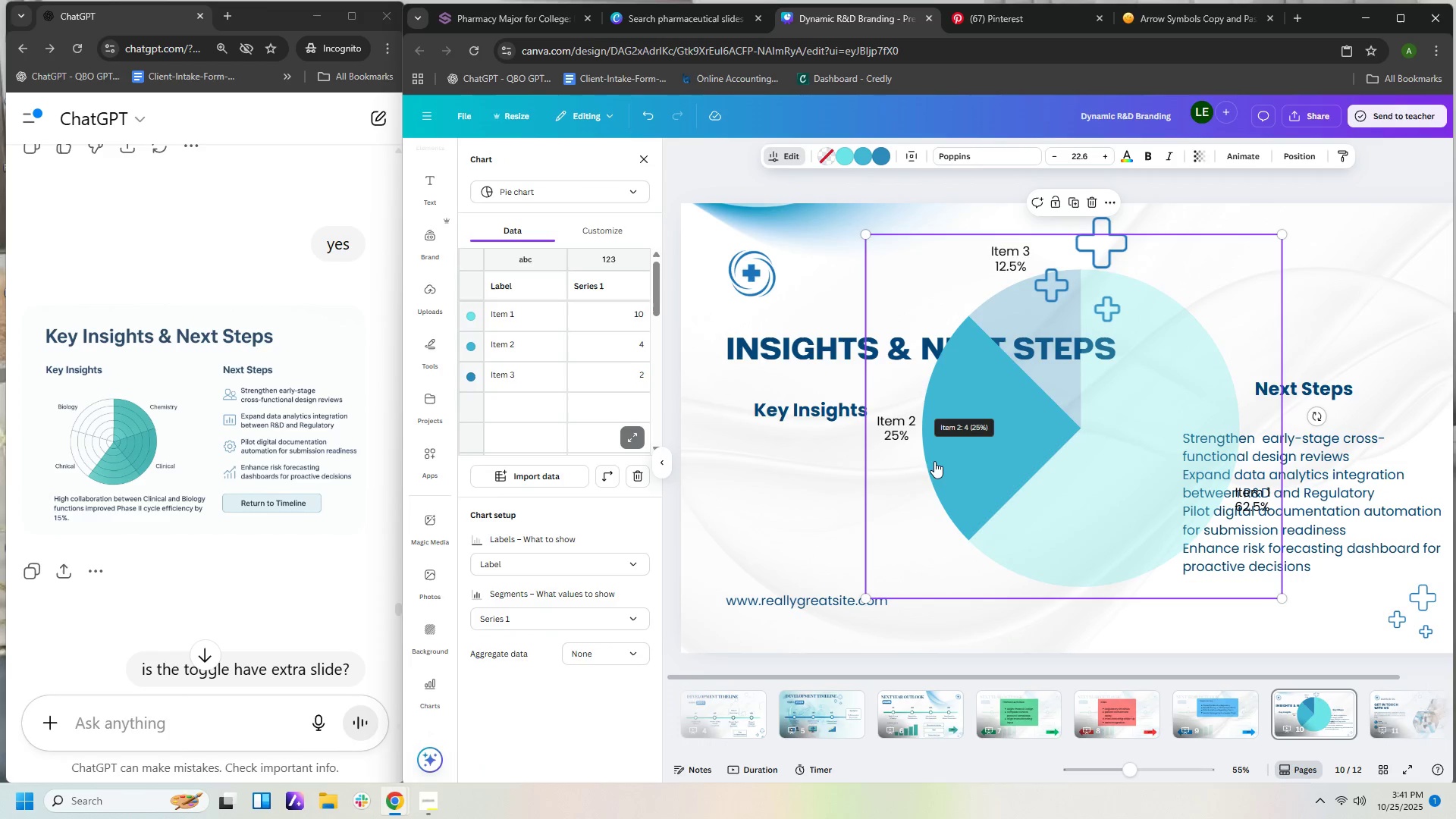 
left_click_drag(start_coordinate=[1286, 235], to_coordinate=[1096, 436])
 